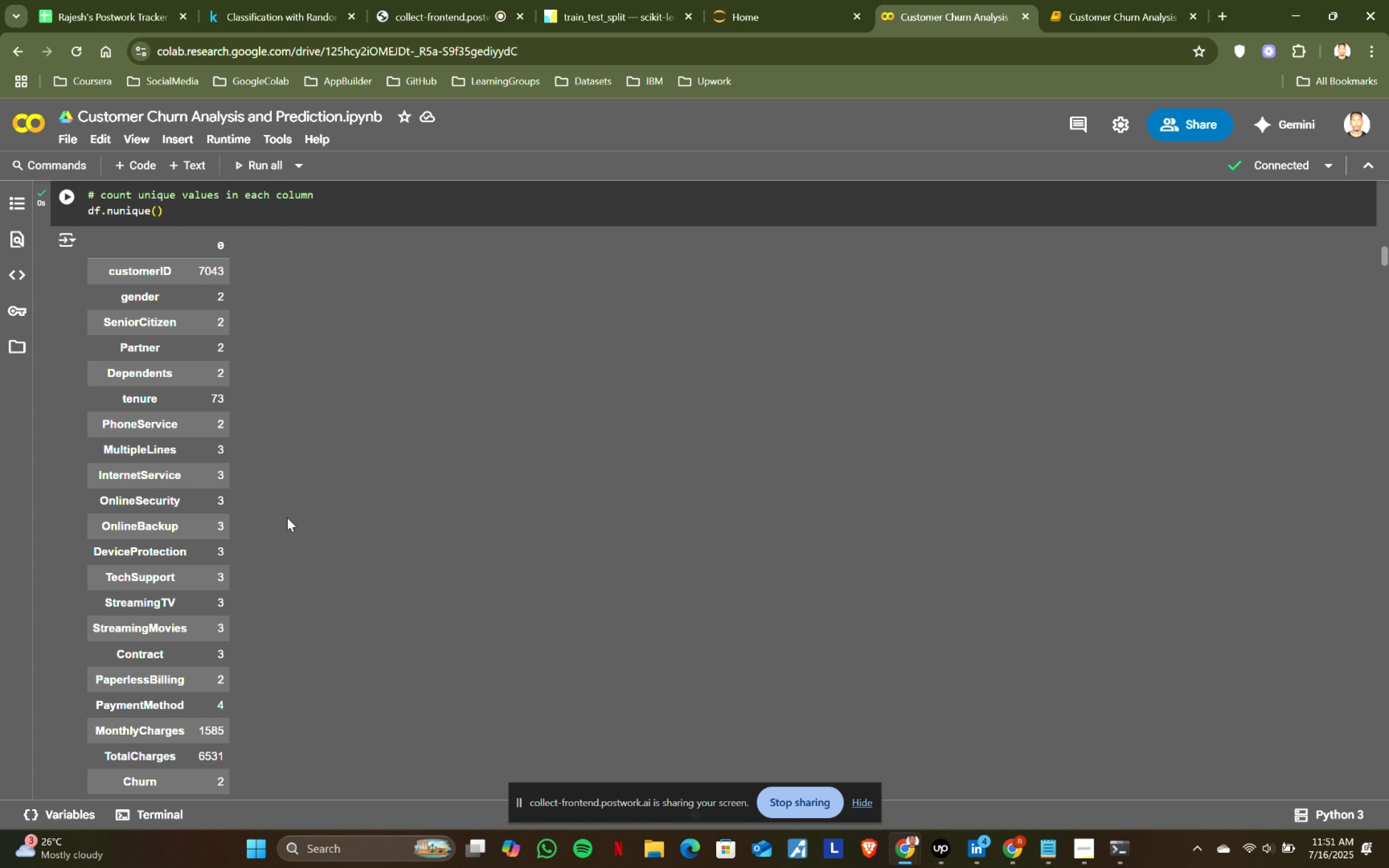 
scroll: coordinate [287, 518], scroll_direction: down, amount: 5.0
 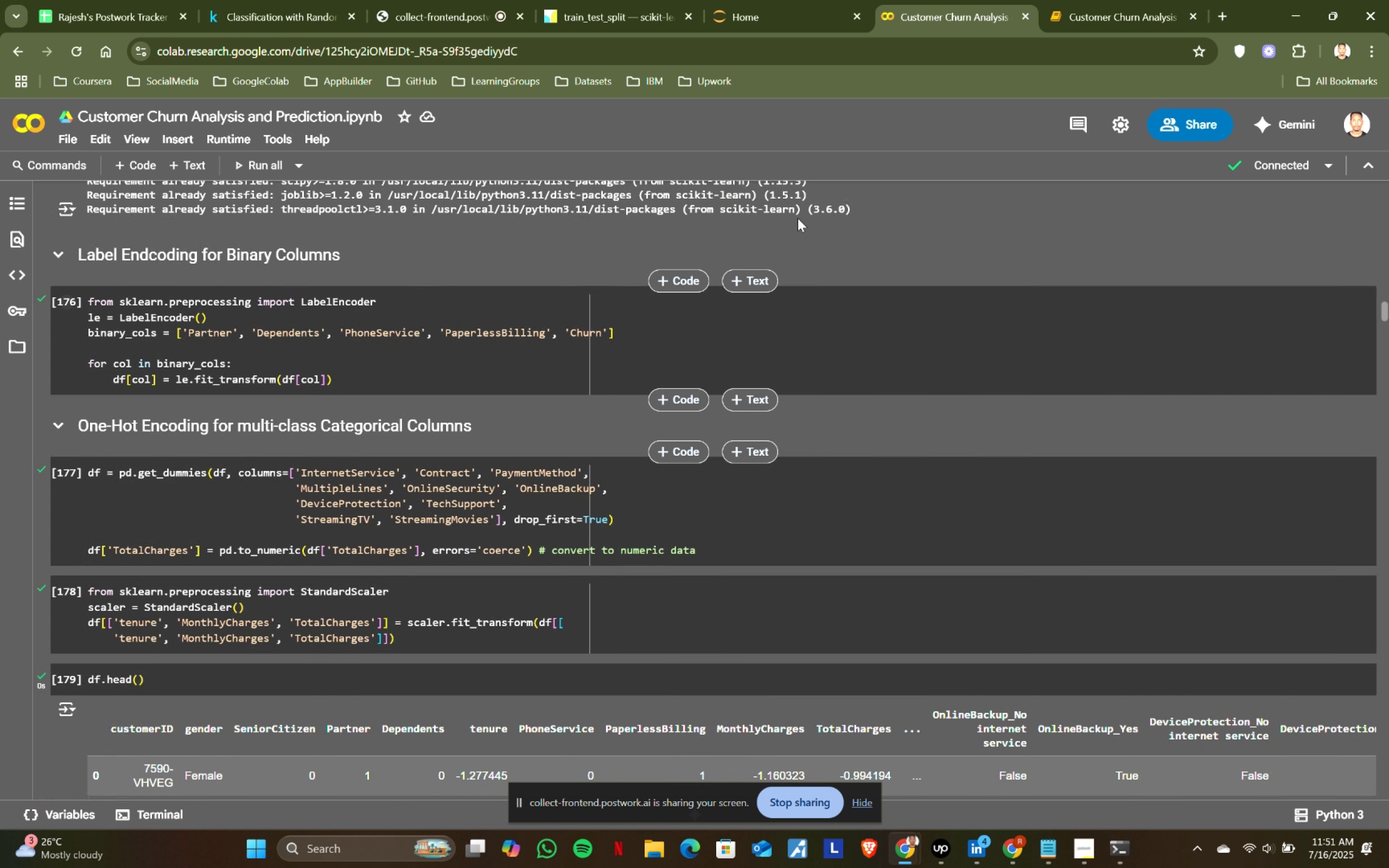 
left_click([1093, 0])
 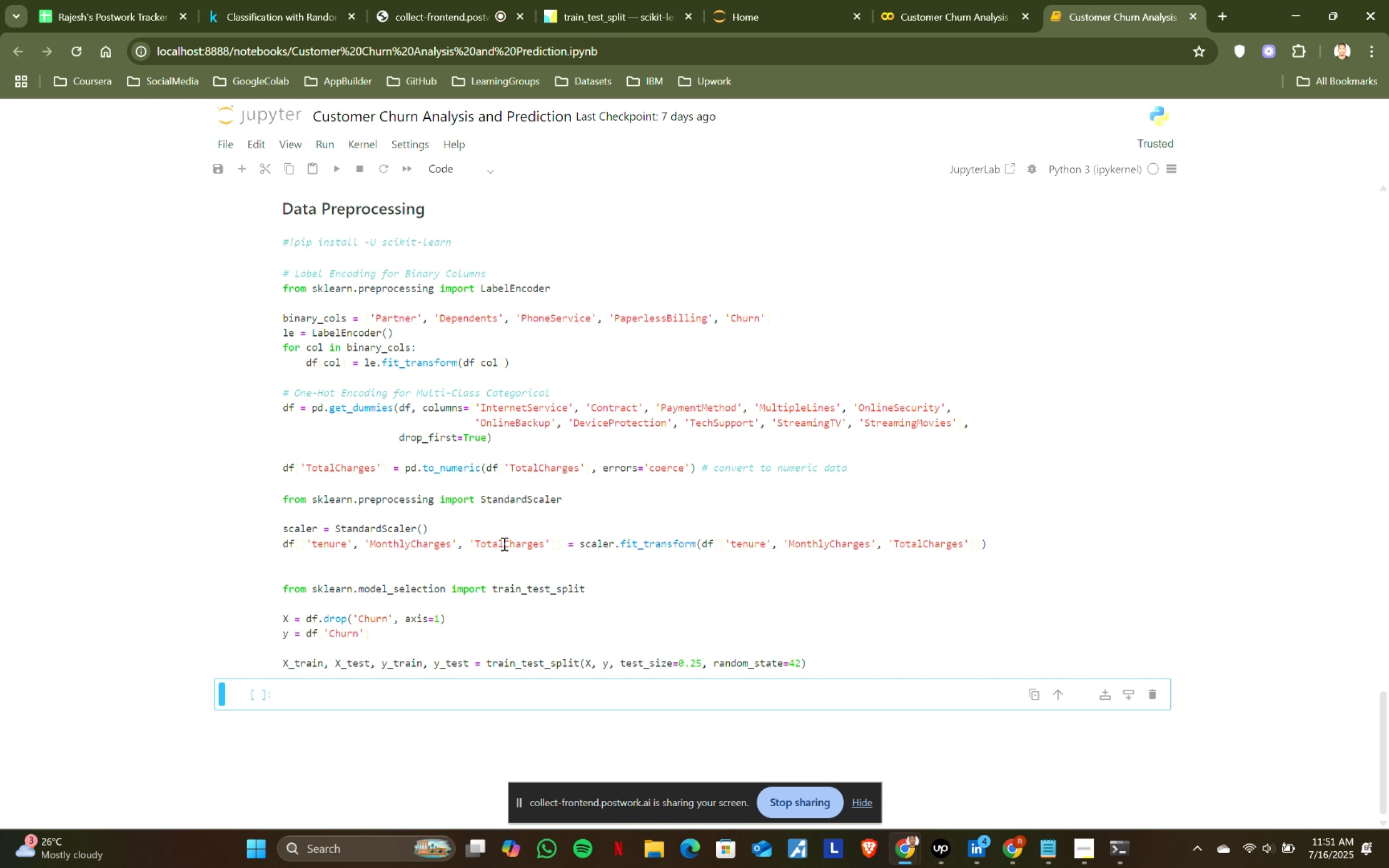 
wait(8.25)
 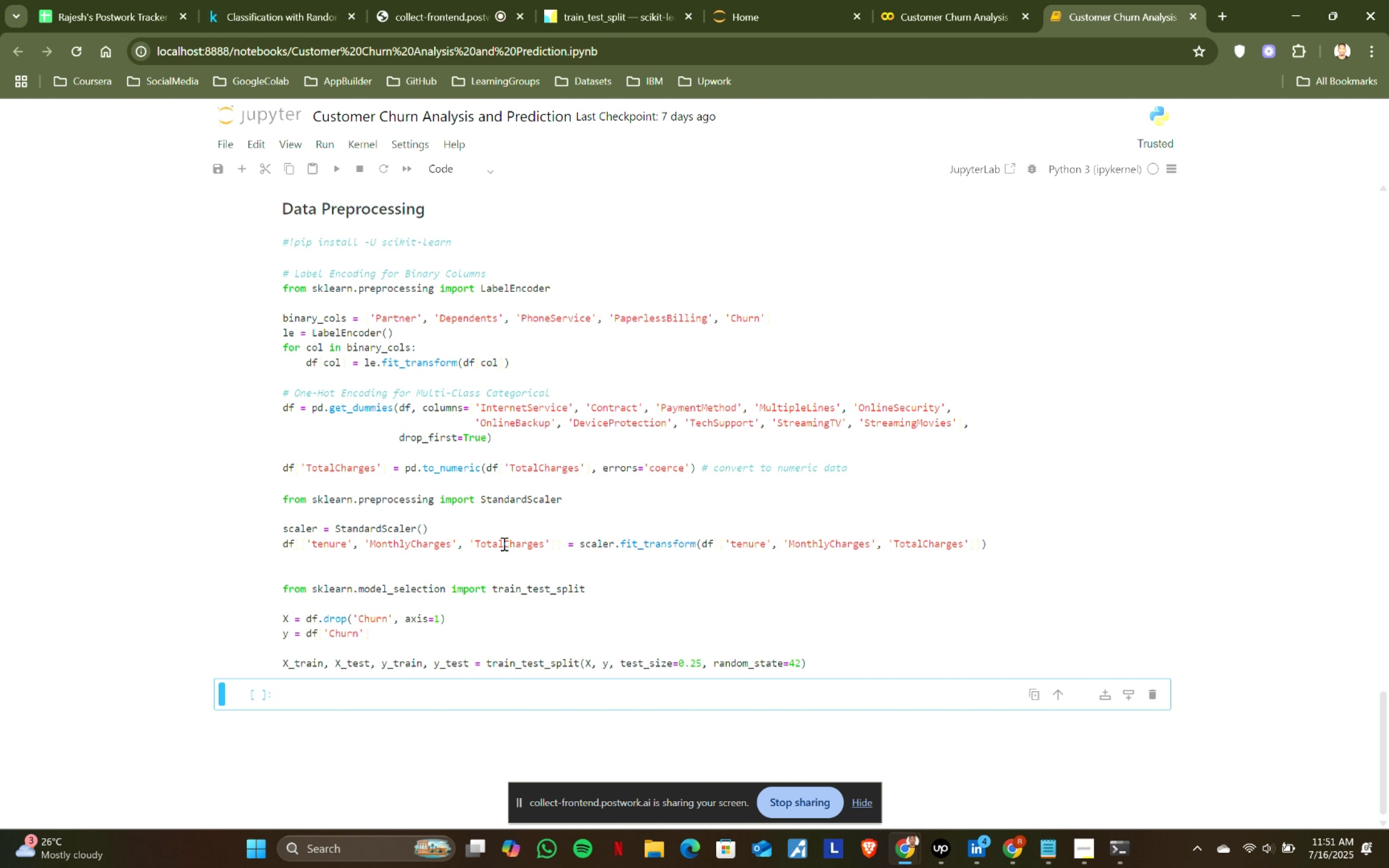 
left_click([952, 0])
 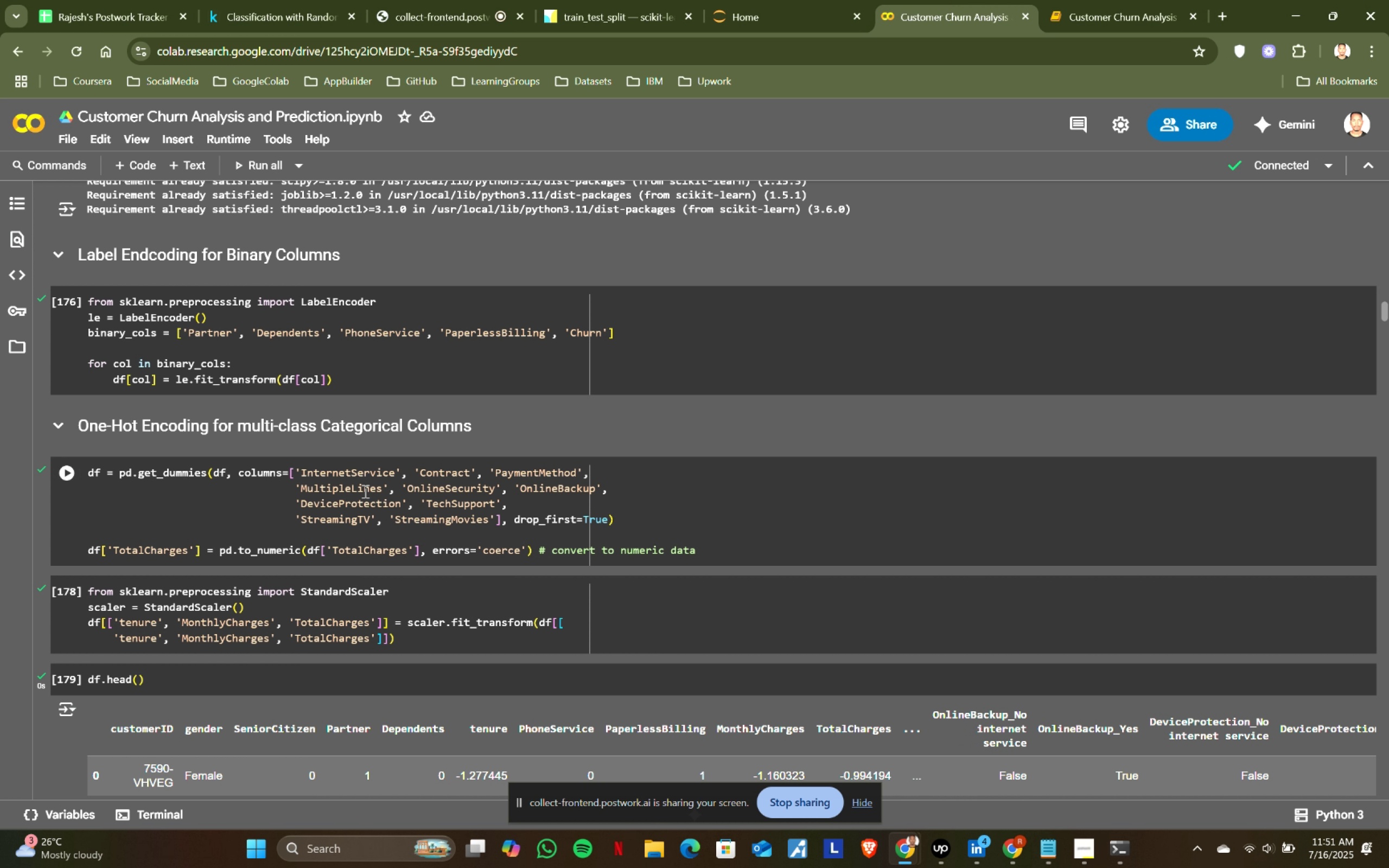 
scroll: coordinate [271, 509], scroll_direction: down, amount: 4.0
 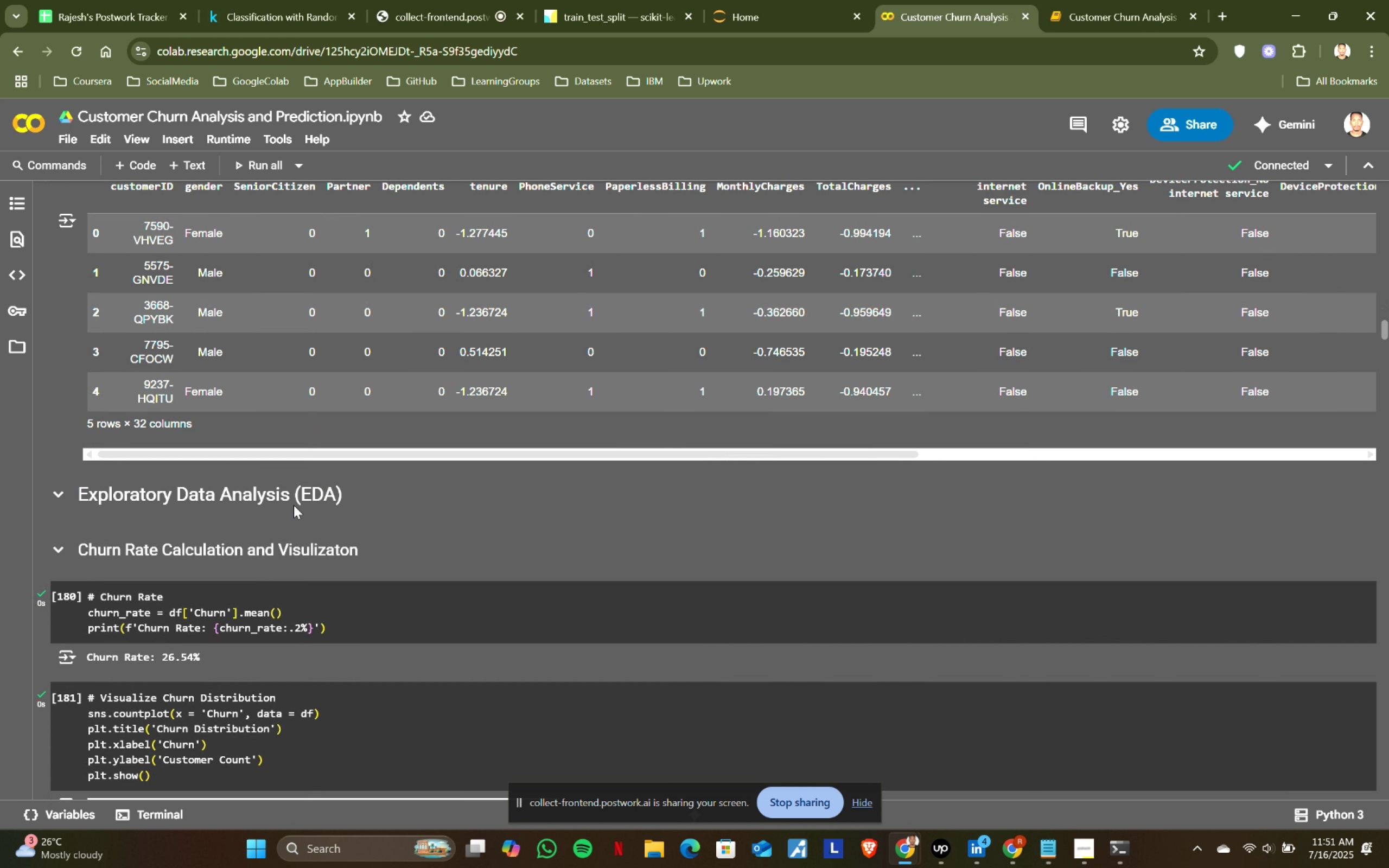 
left_click_drag(start_coordinate=[358, 494], to_coordinate=[82, 493])
 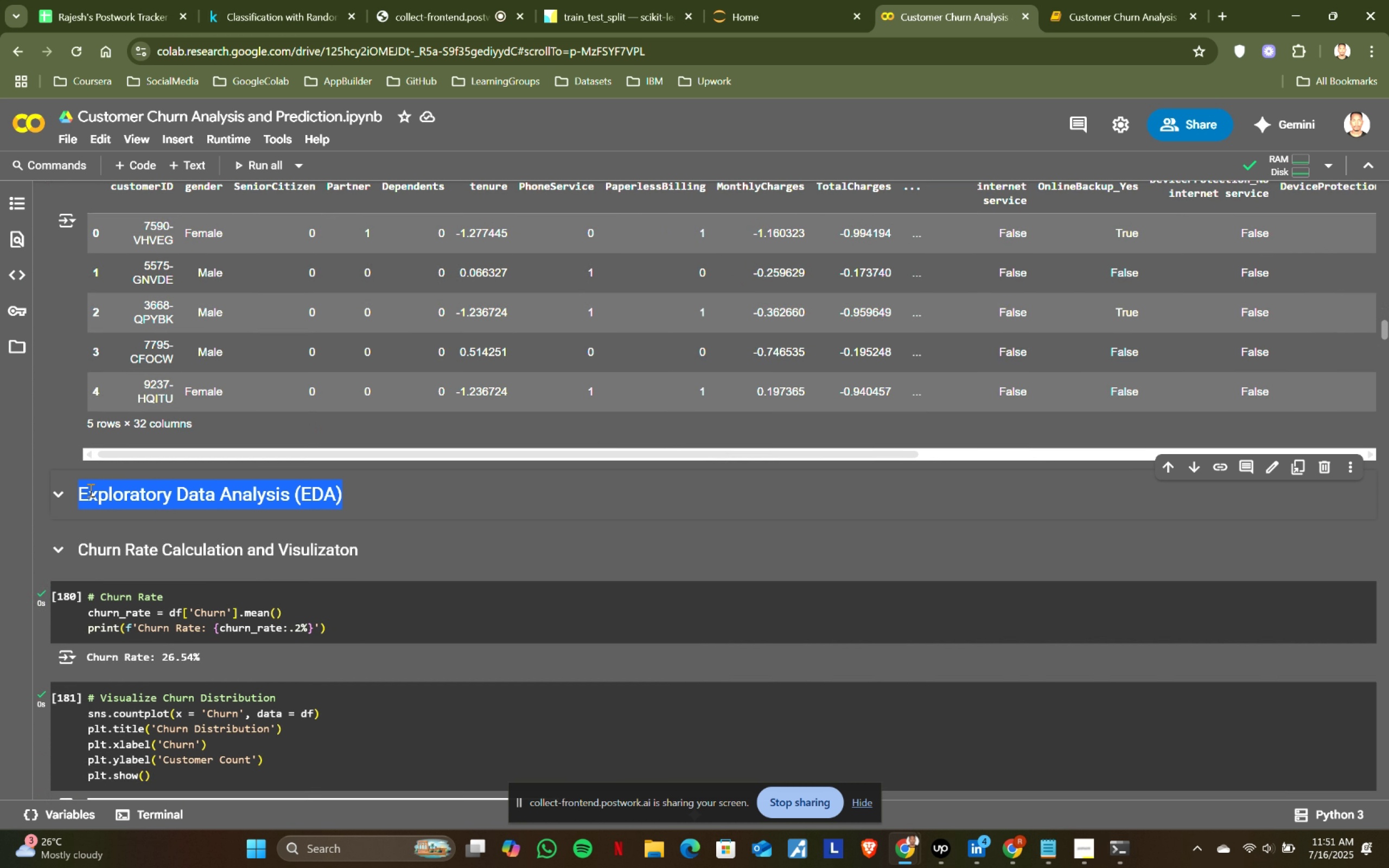 
key(Control+ControlLeft)
 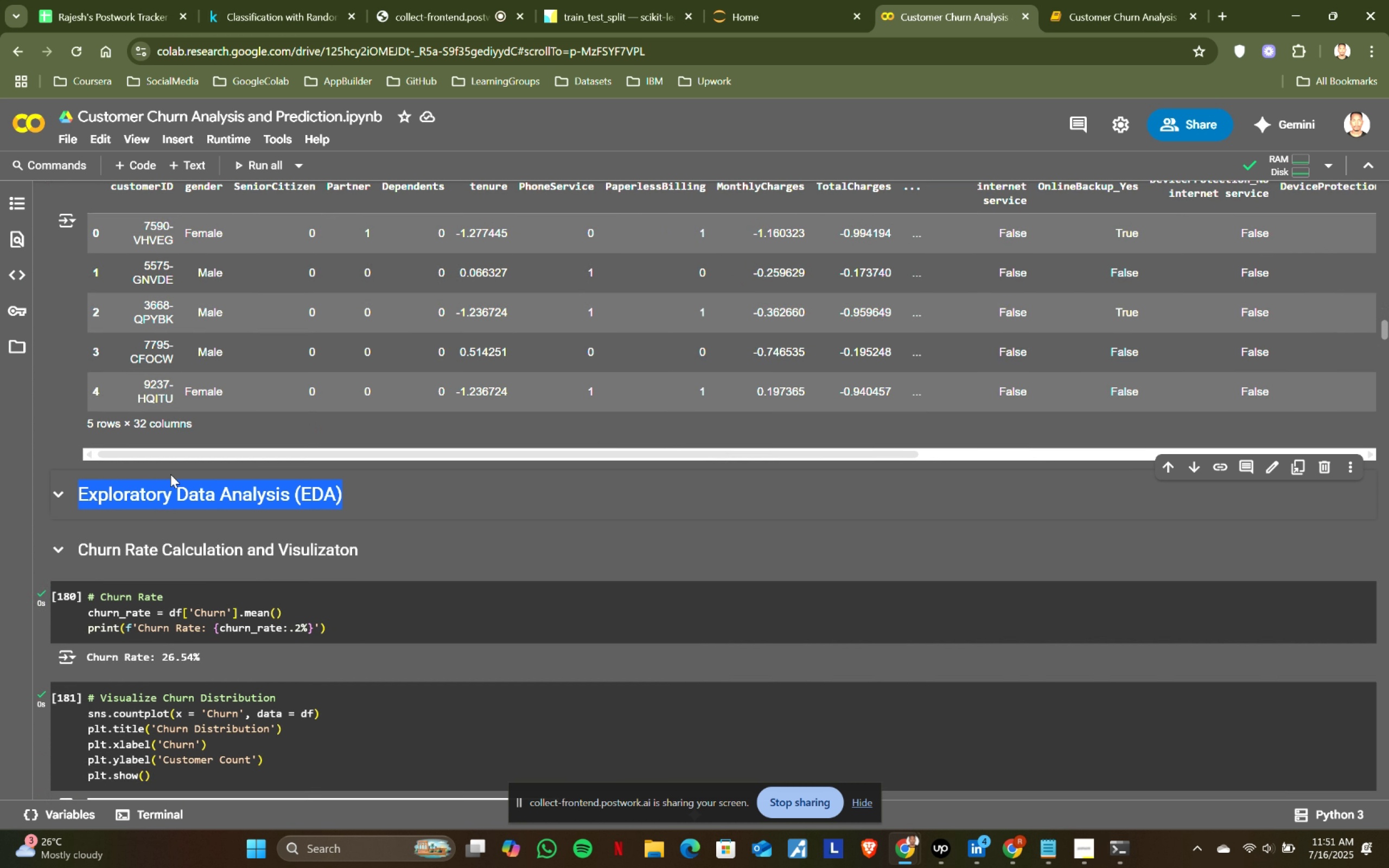 
key(Control+C)
 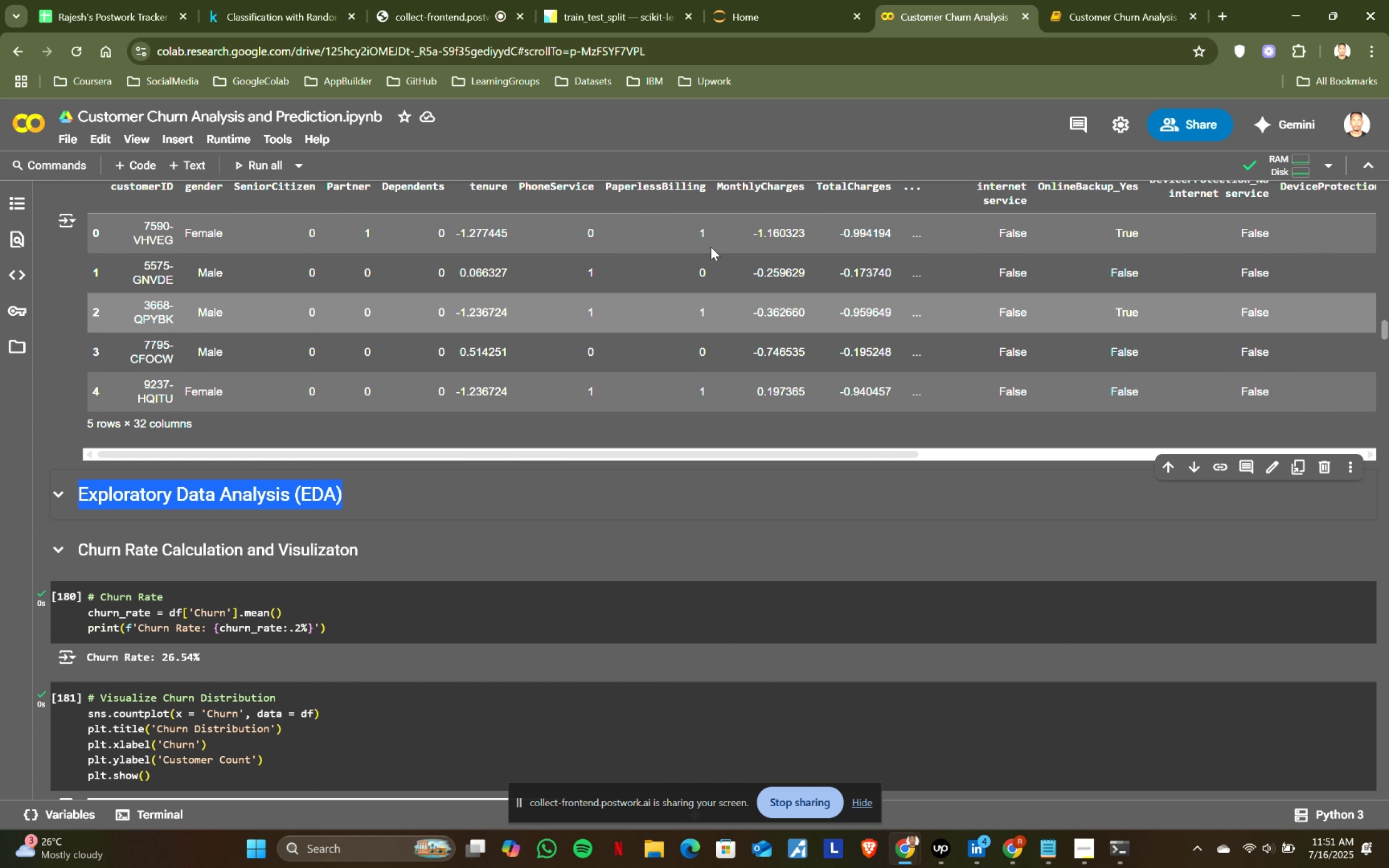 
key(Control+ControlLeft)
 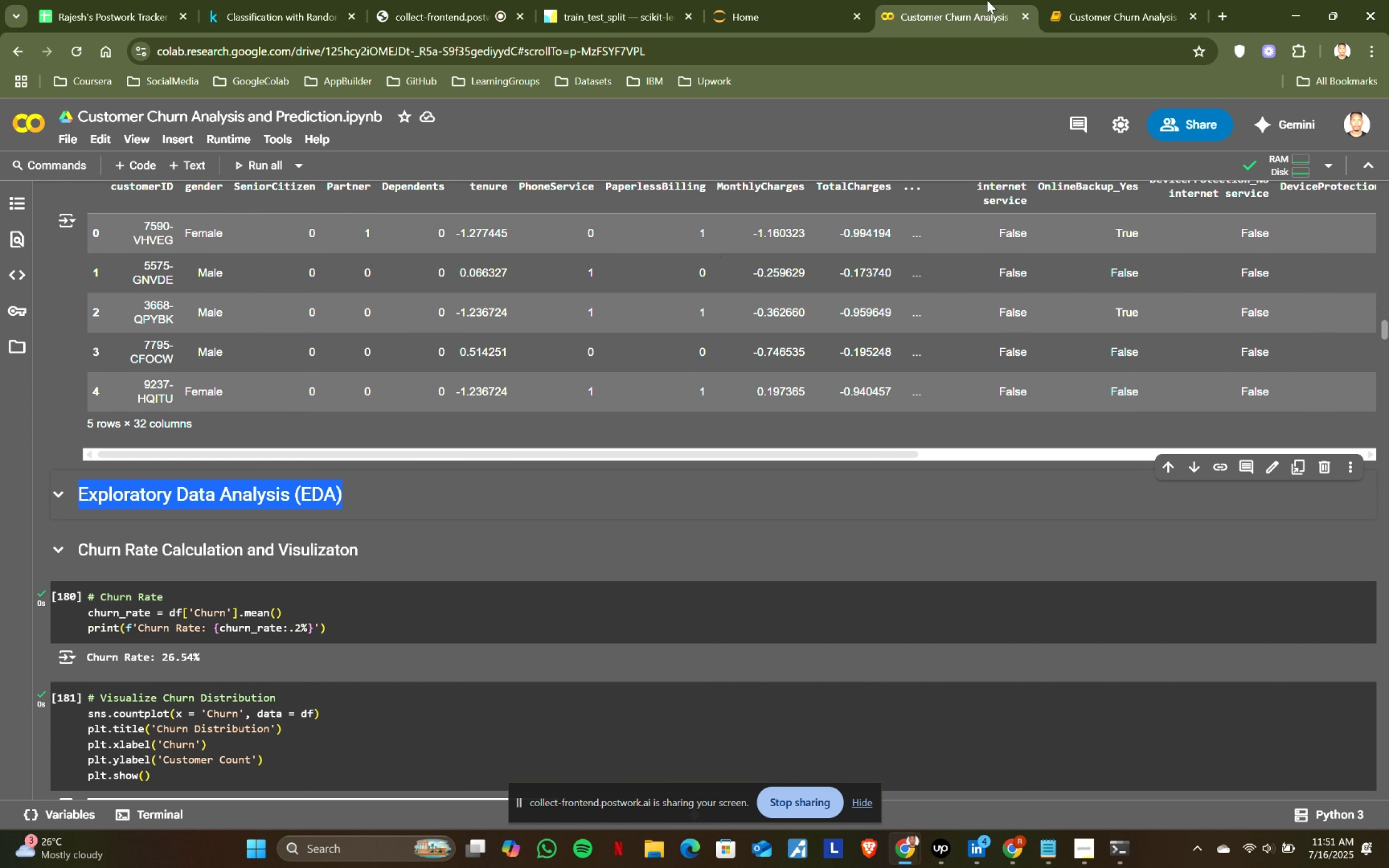 
key(Control+C)
 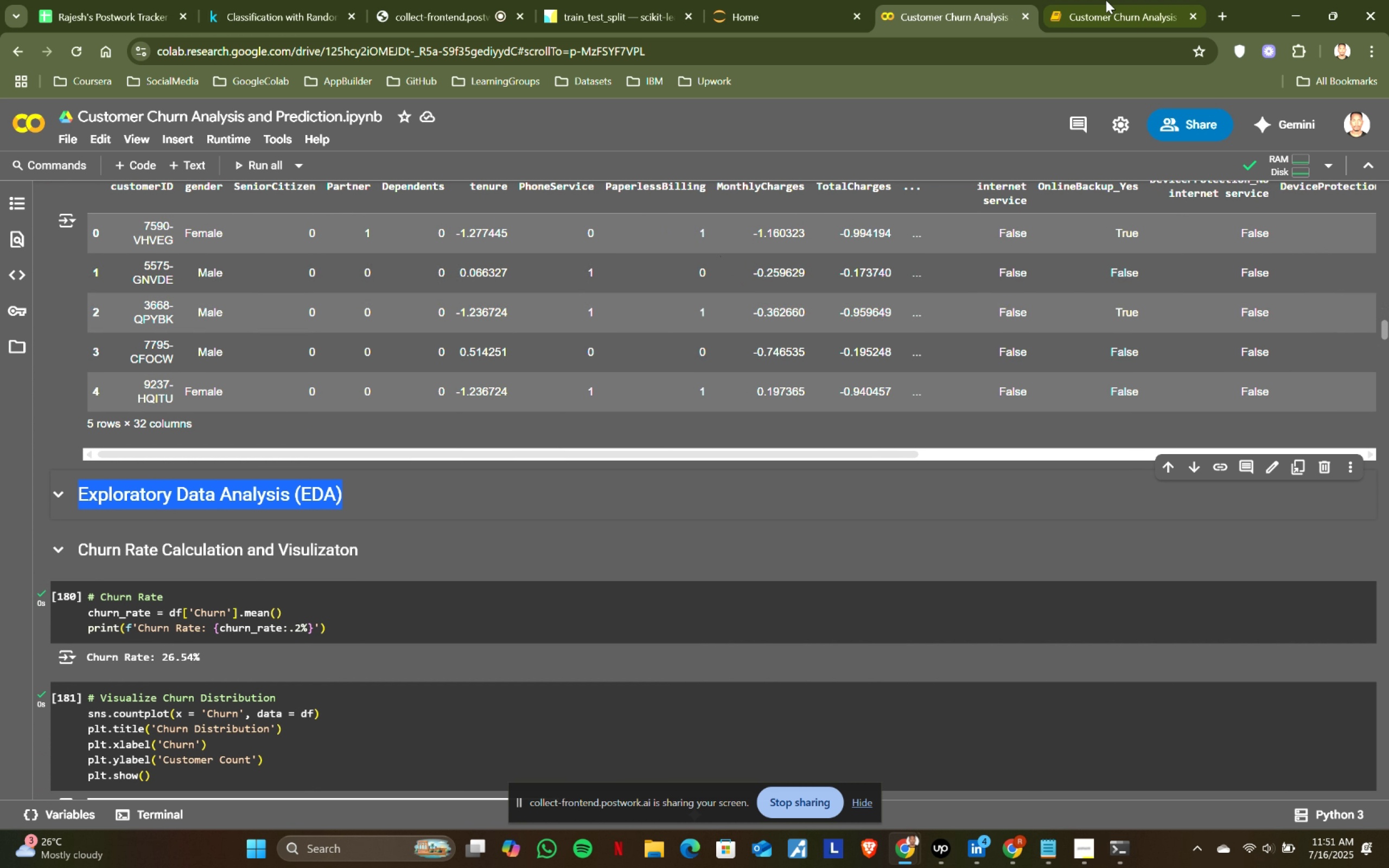 
left_click([1117, 0])
 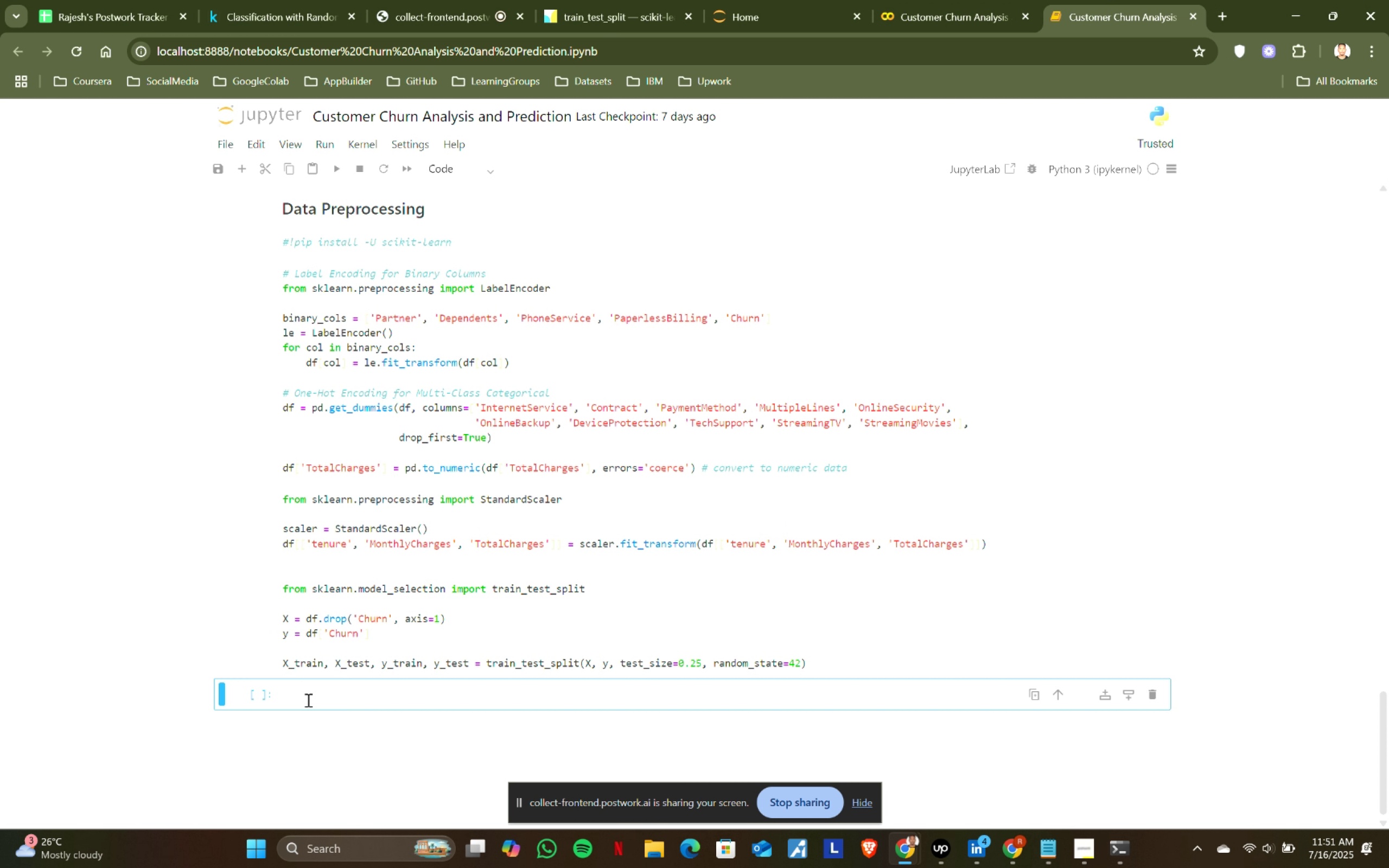 
left_click([313, 693])
 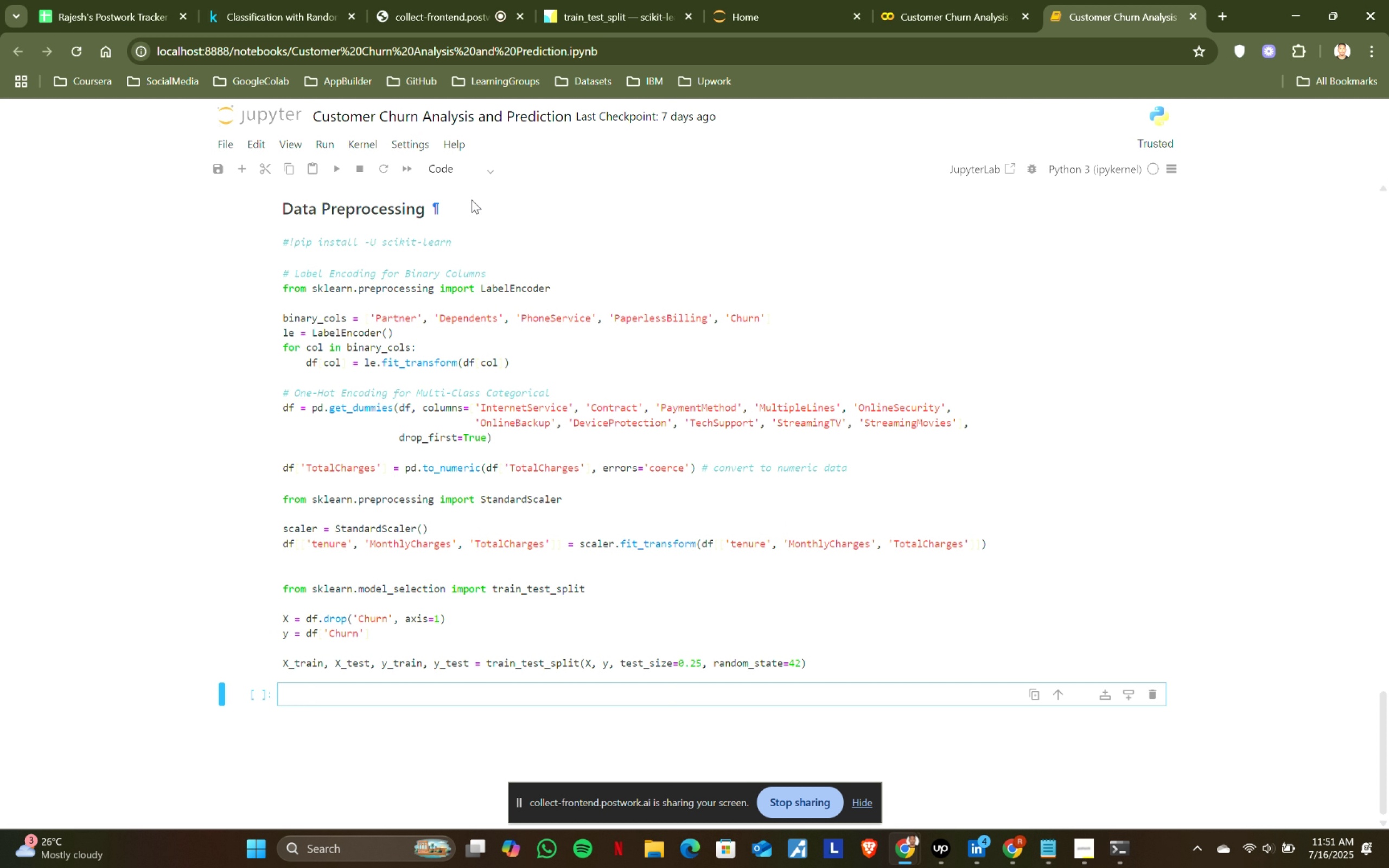 
left_click([438, 166])
 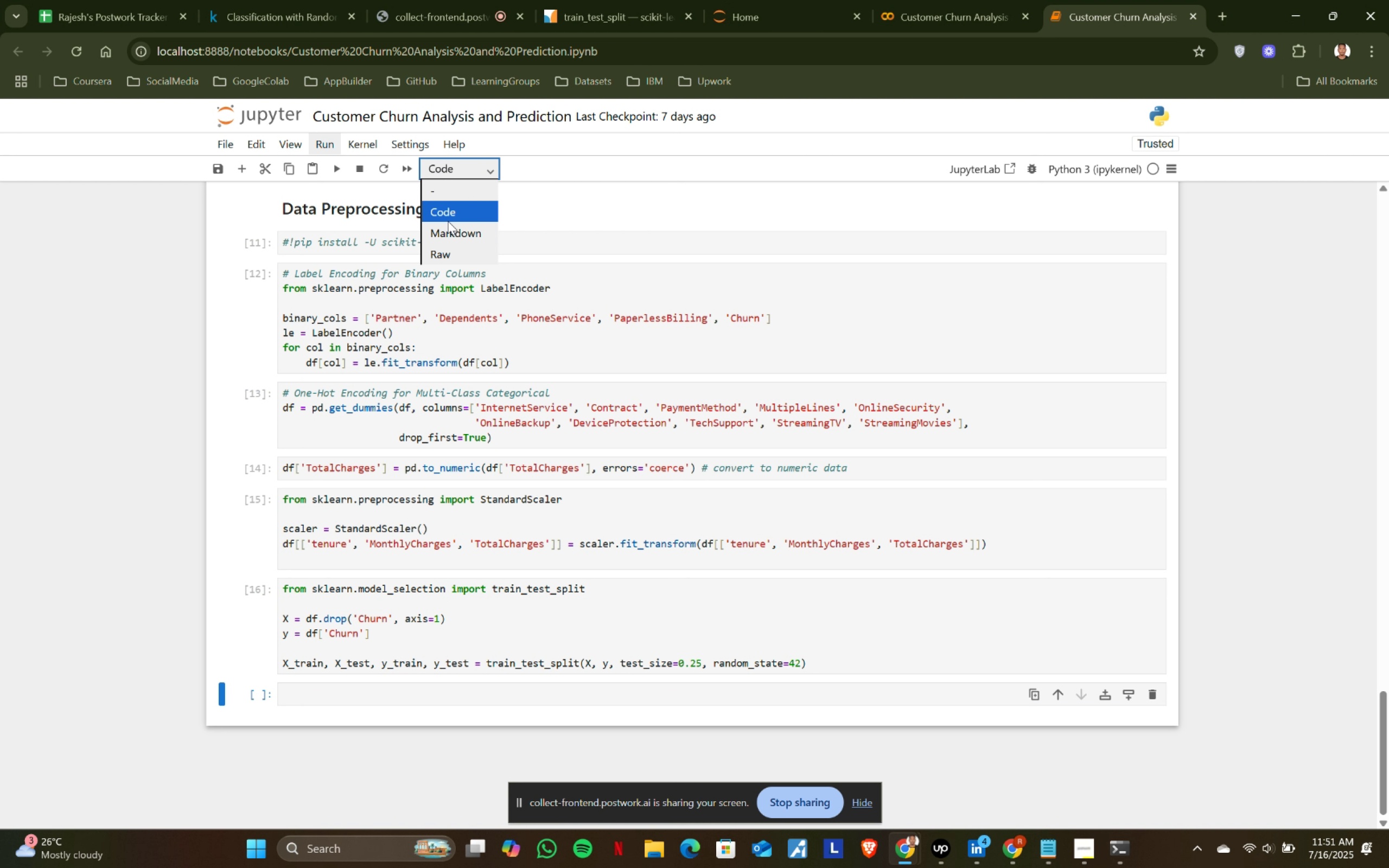 
left_click([449, 229])
 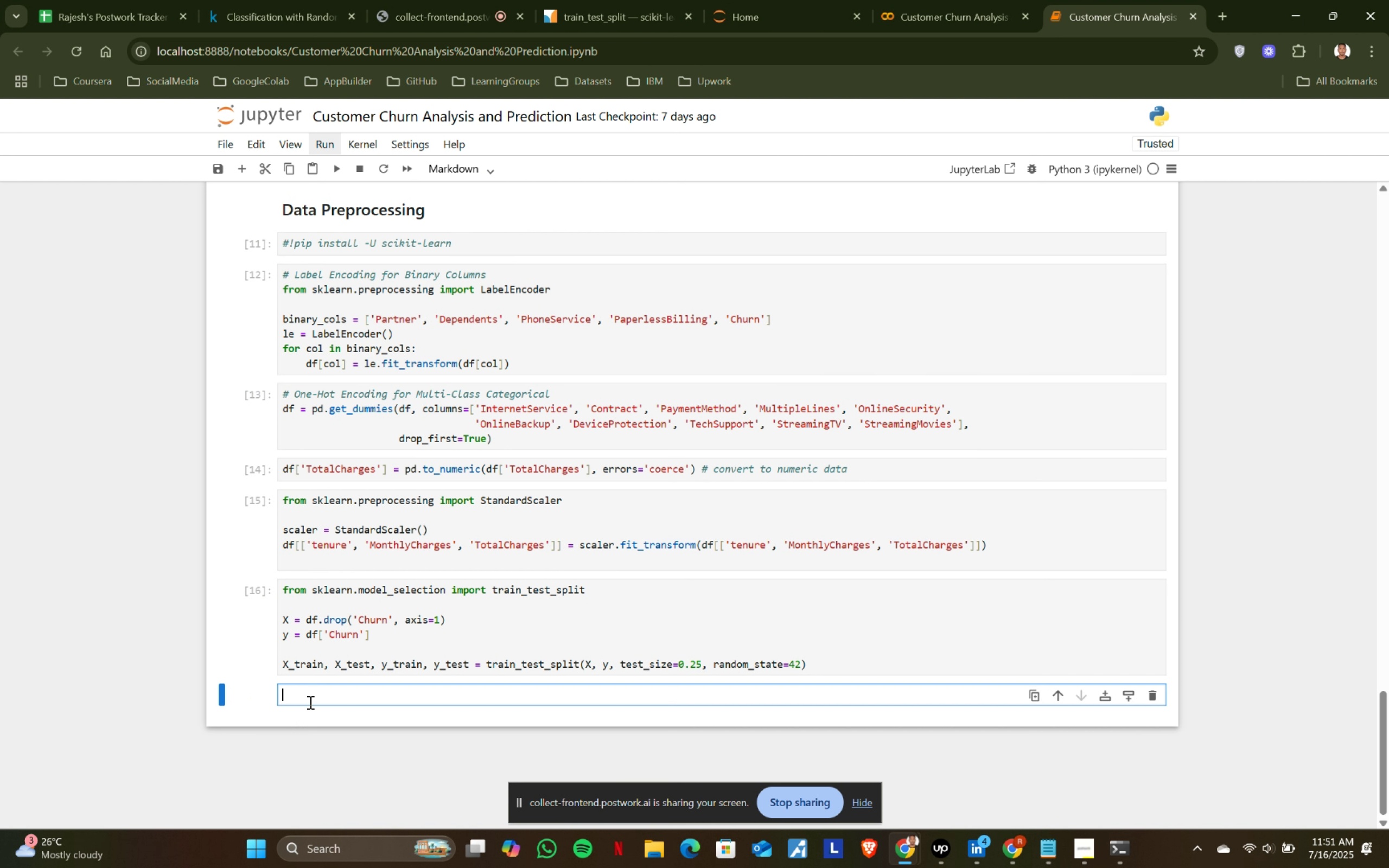 
left_click([309, 702])
 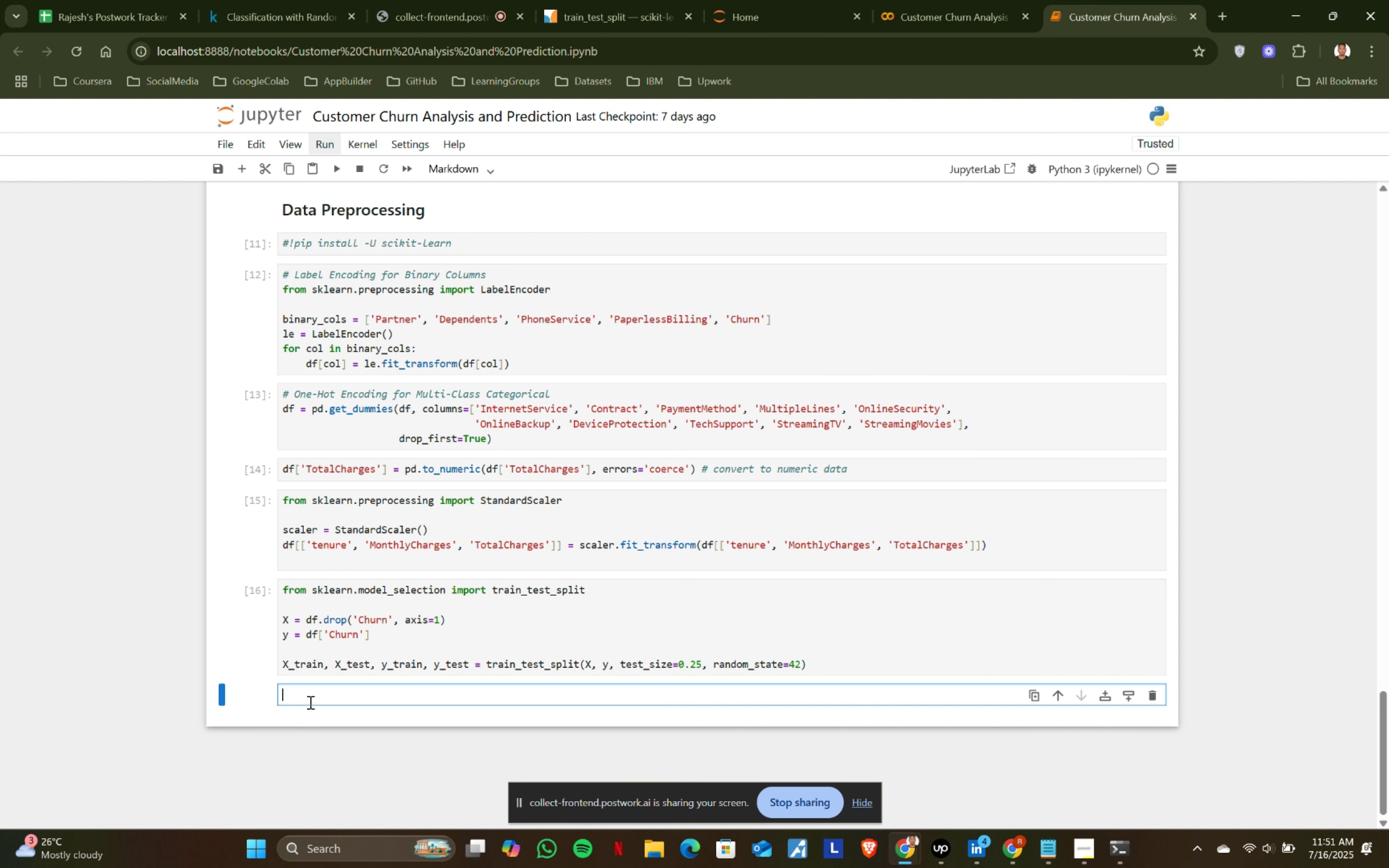 
type(## )
 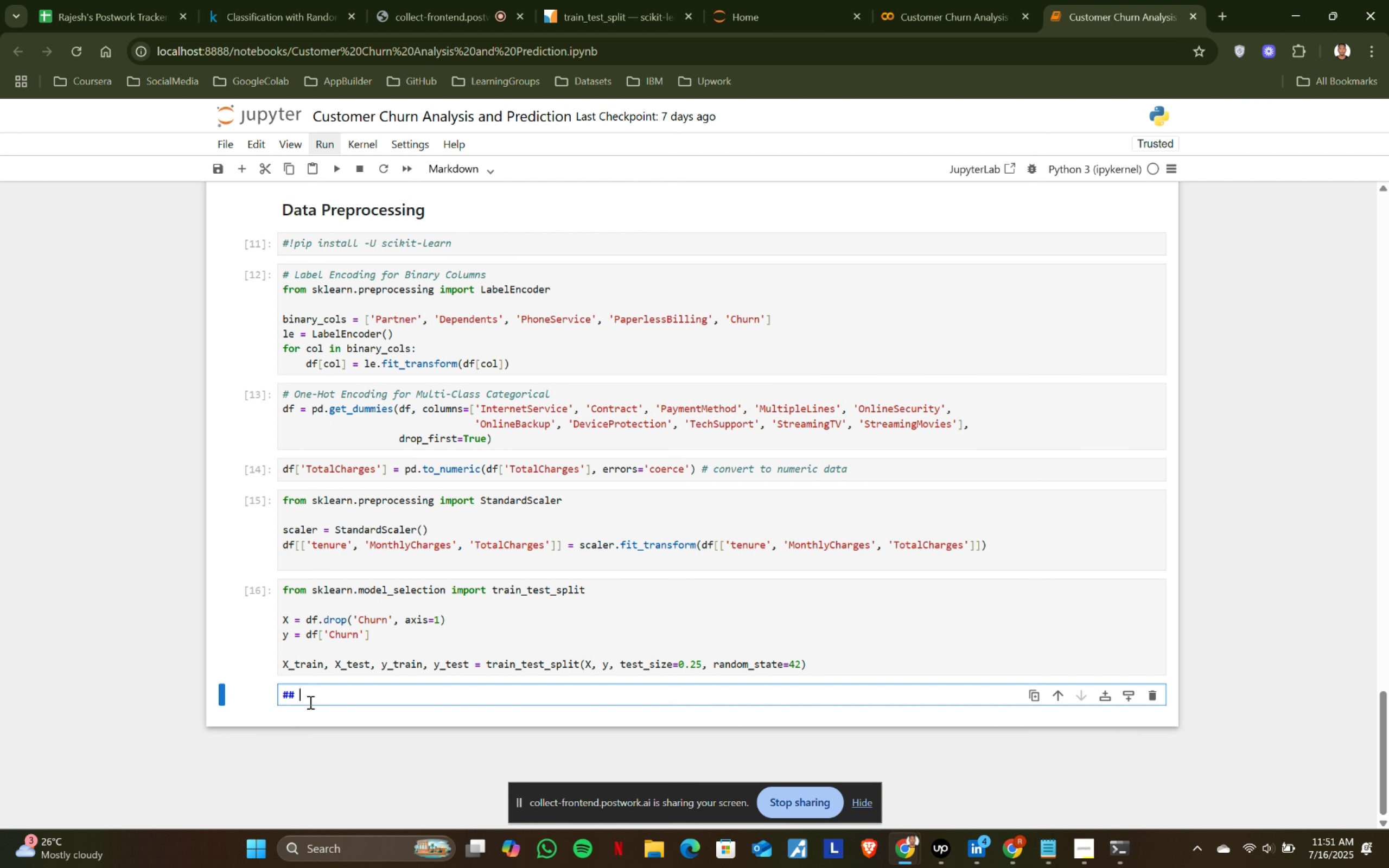 
key(Control+ControlLeft)
 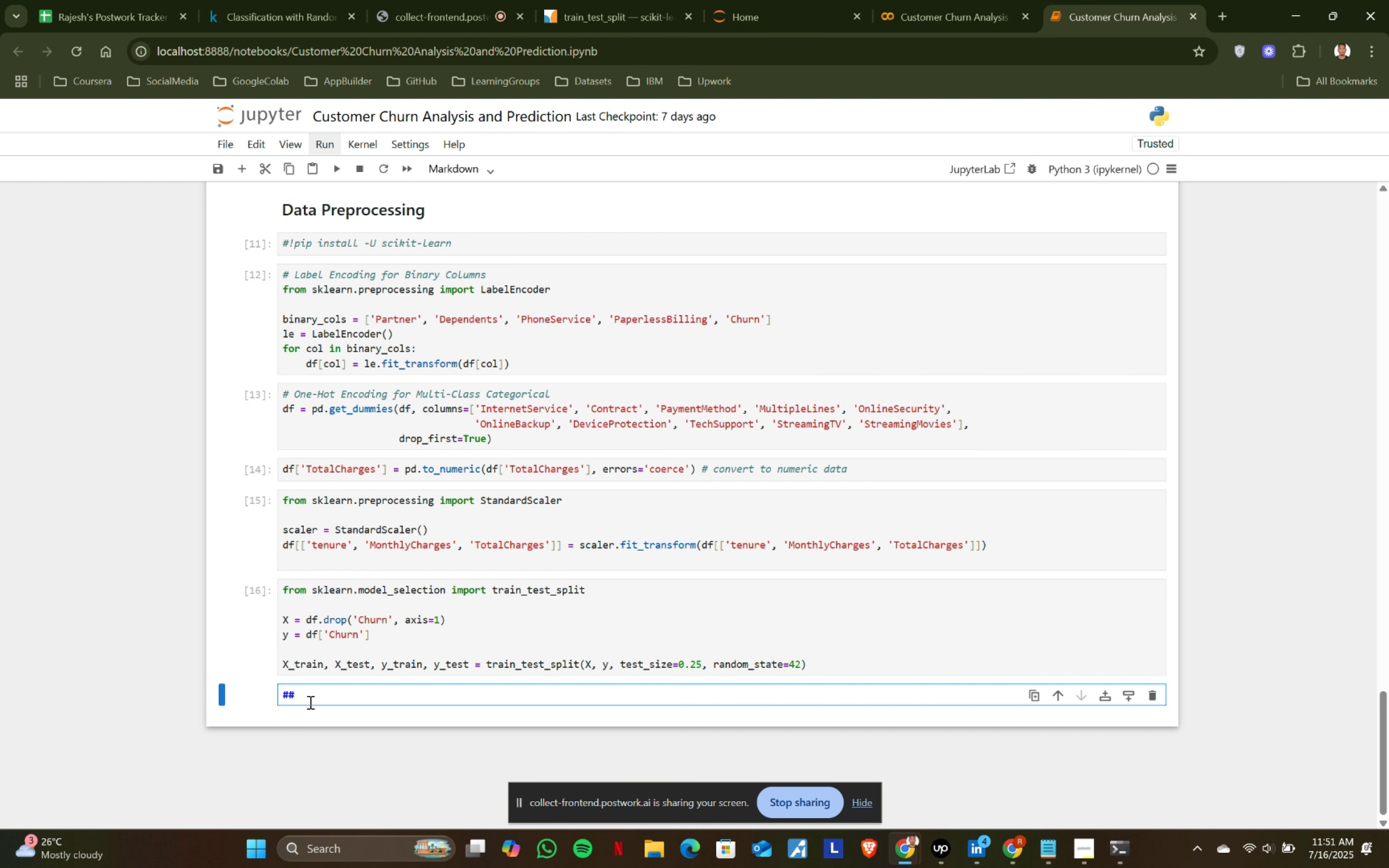 
key(Control+V)
 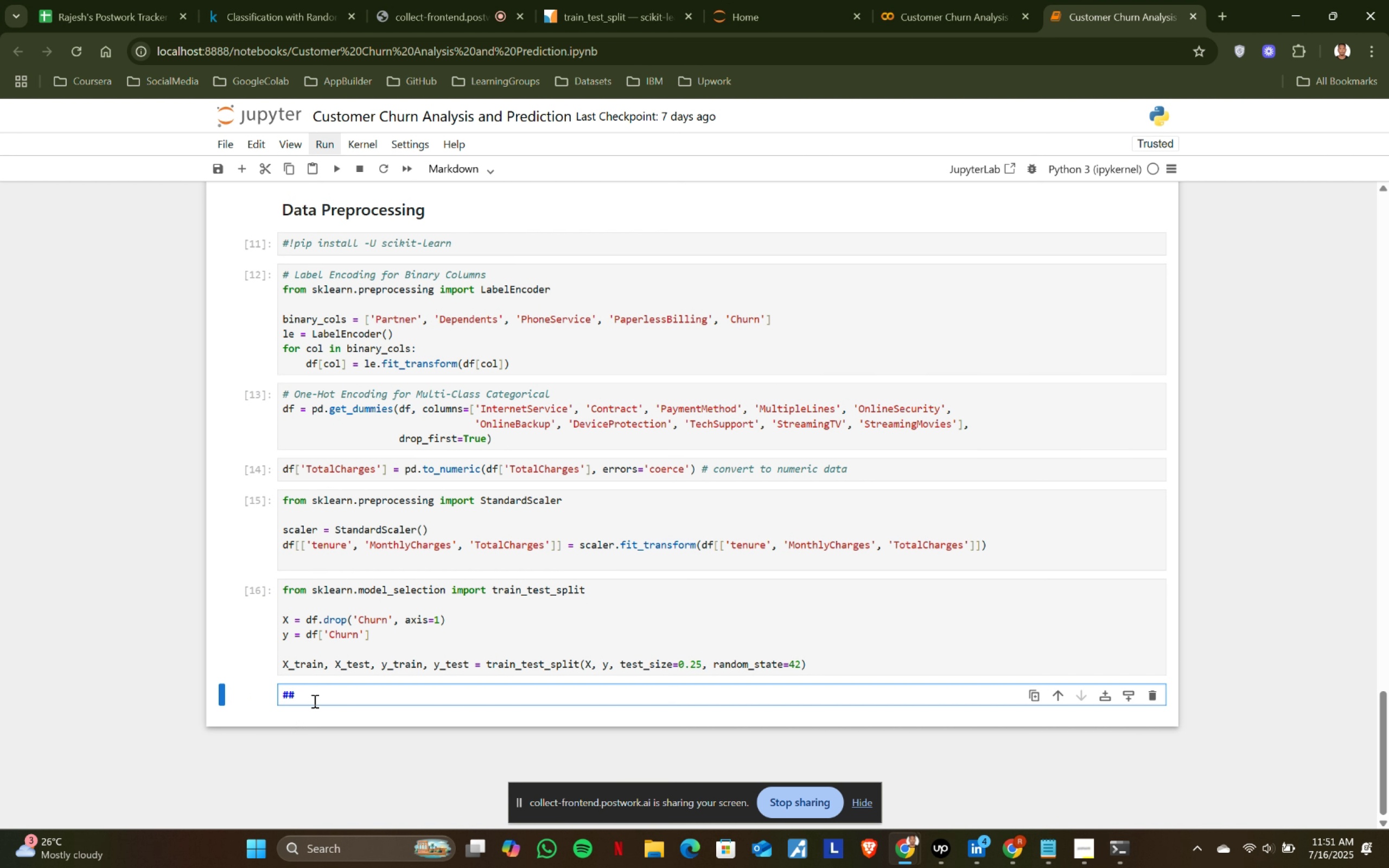 
left_click([327, 694])
 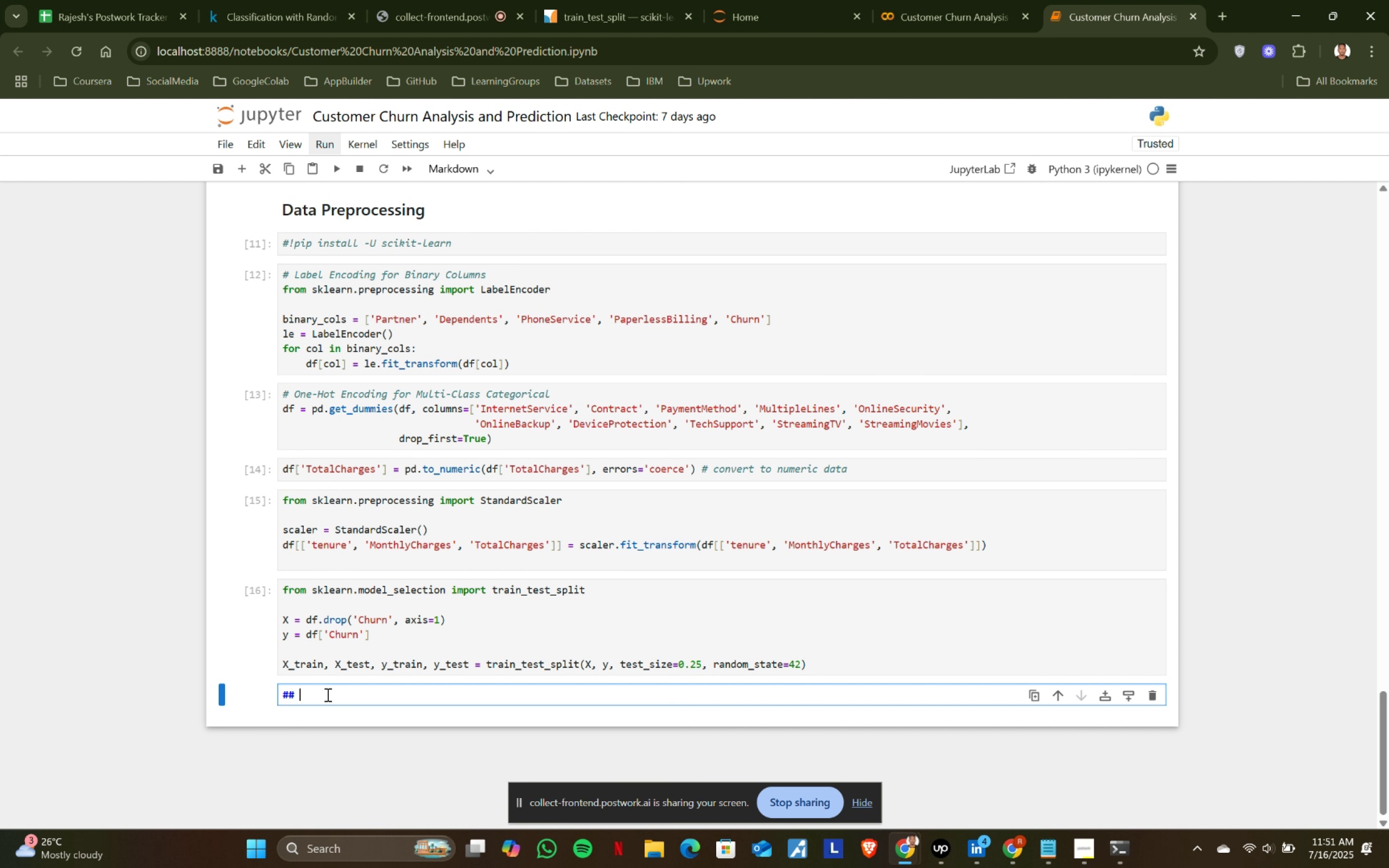 
key(Control+ControlLeft)
 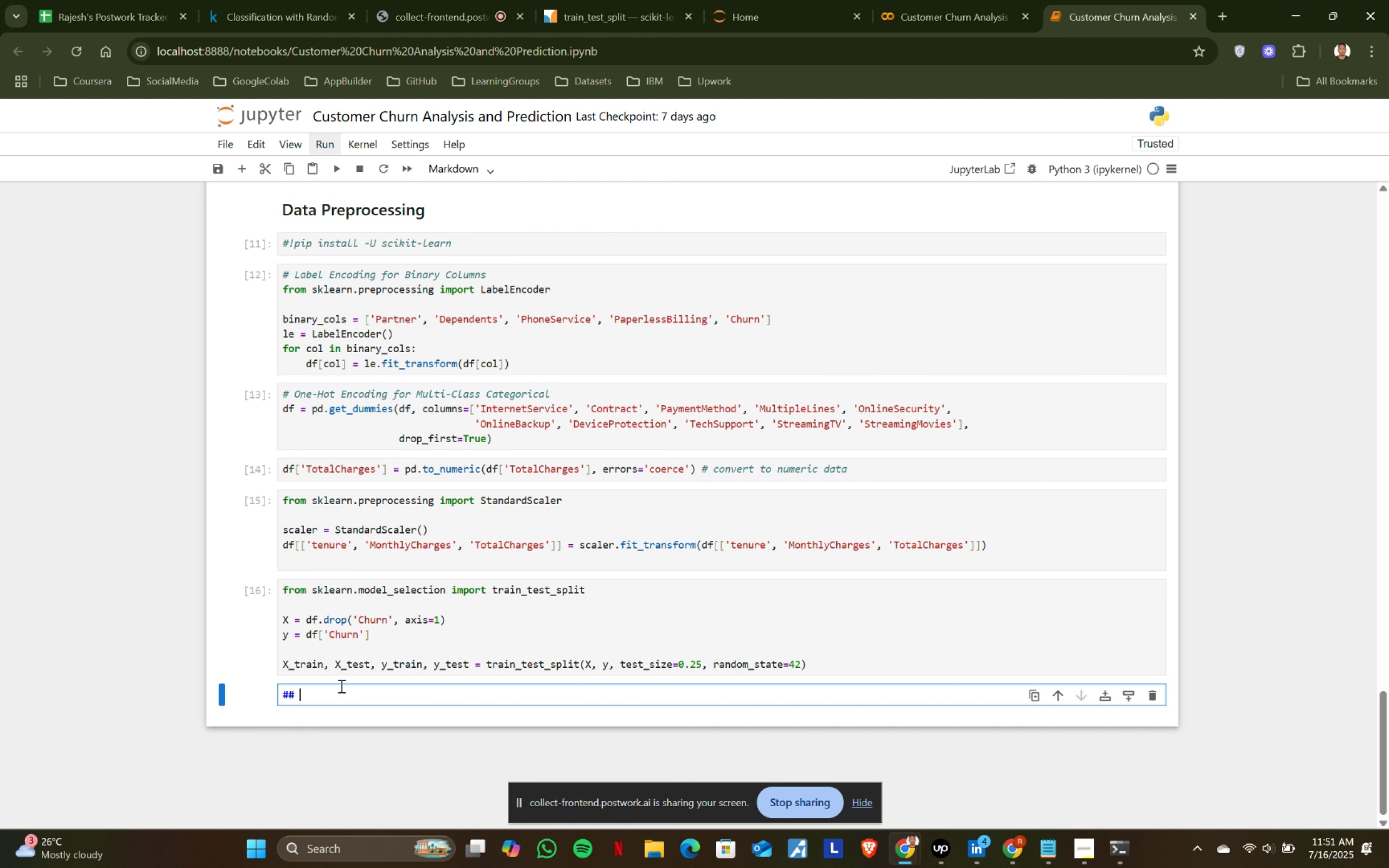 
key(Control+V)
 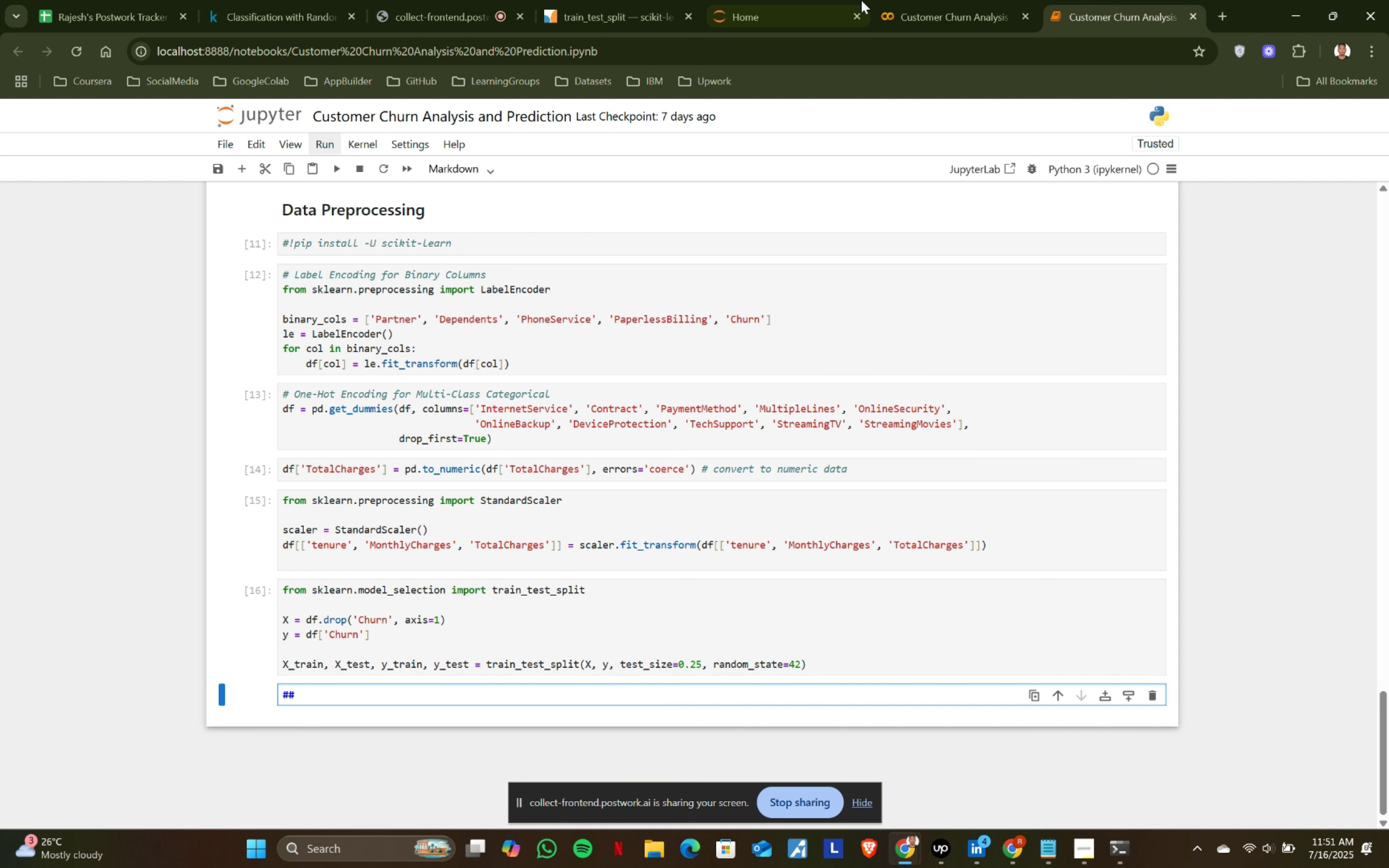 
left_click([985, 0])
 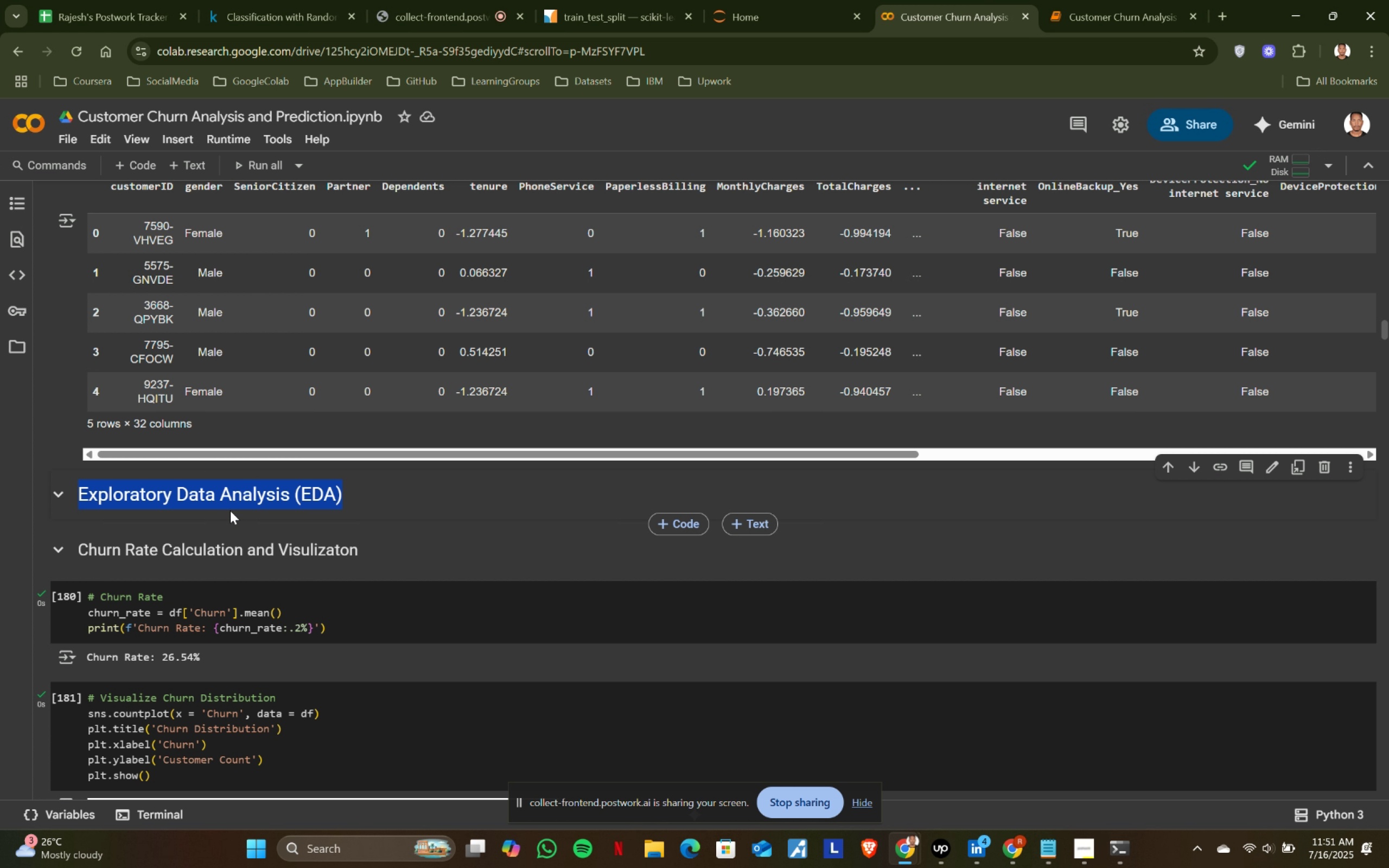 
left_click([233, 503])
 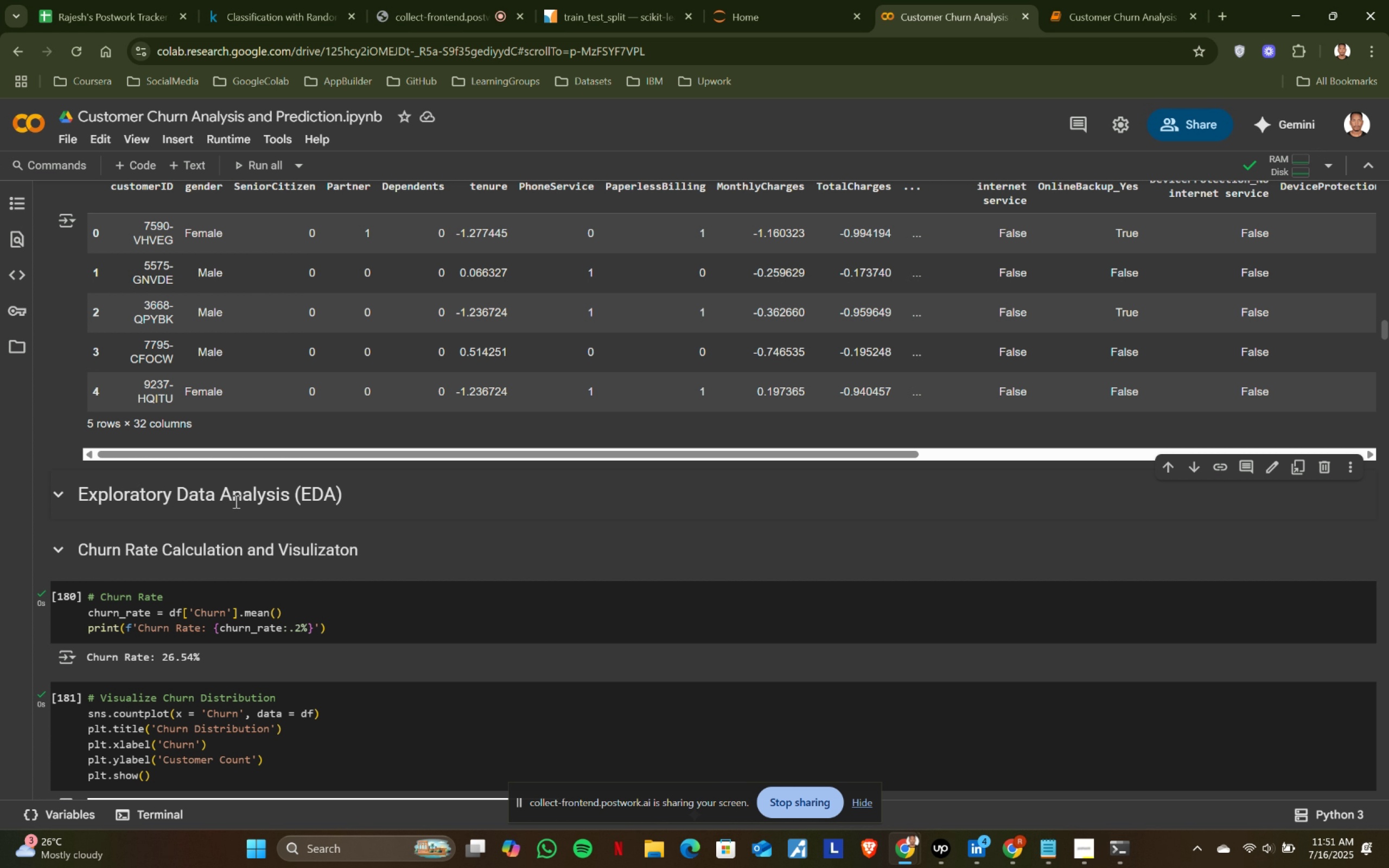 
double_click([235, 501])
 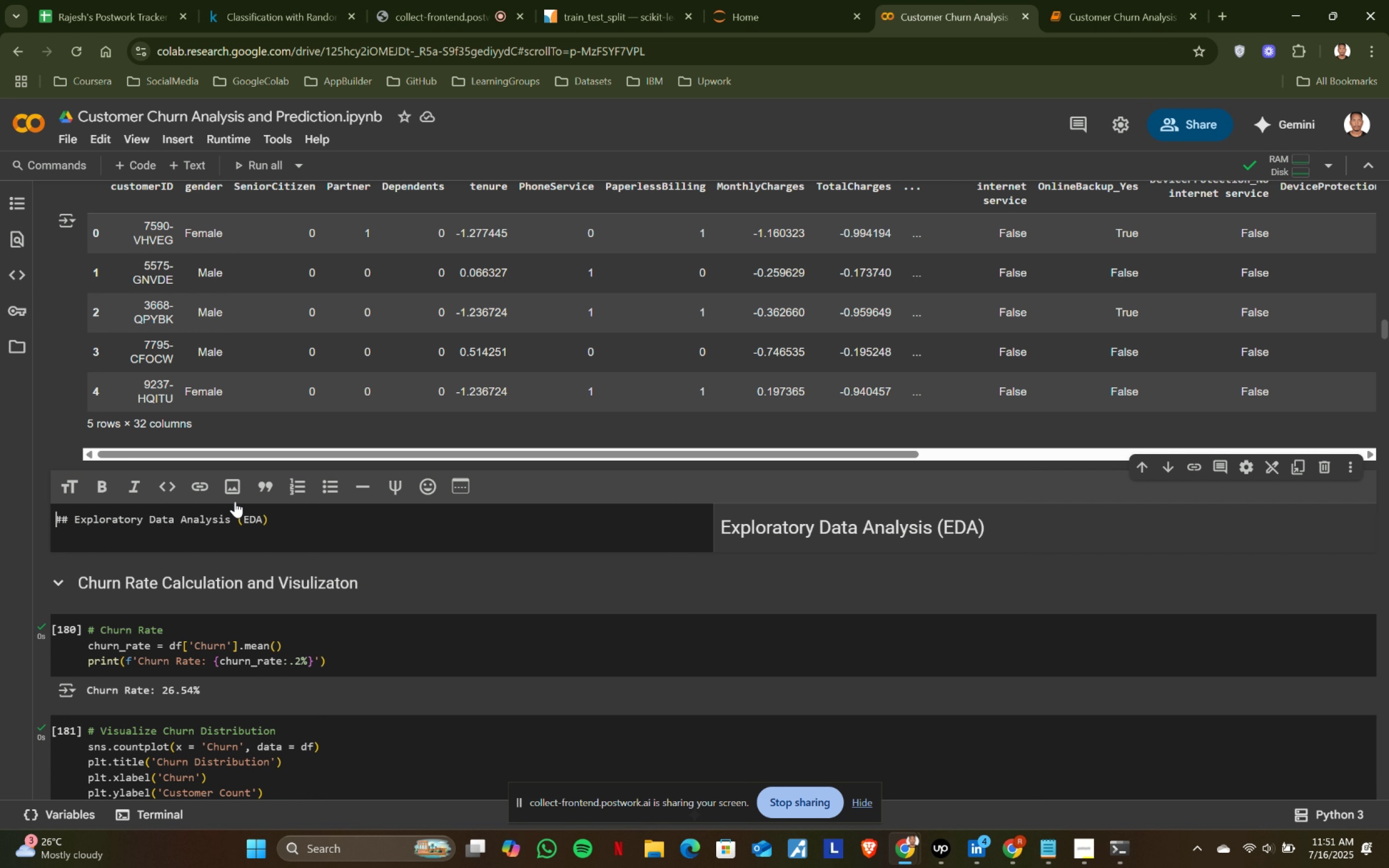 
triple_click([235, 501])
 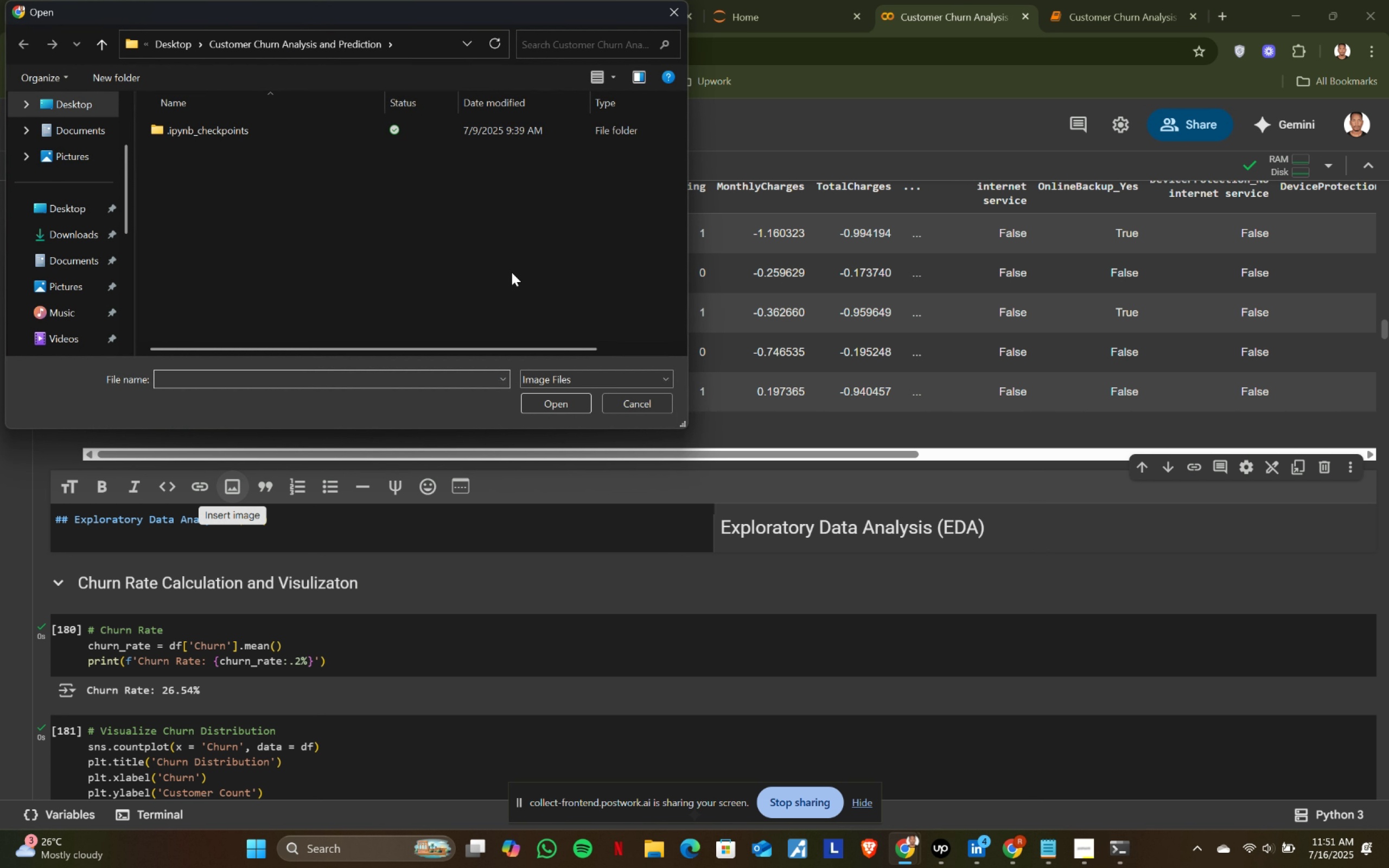 
left_click([662, 21])
 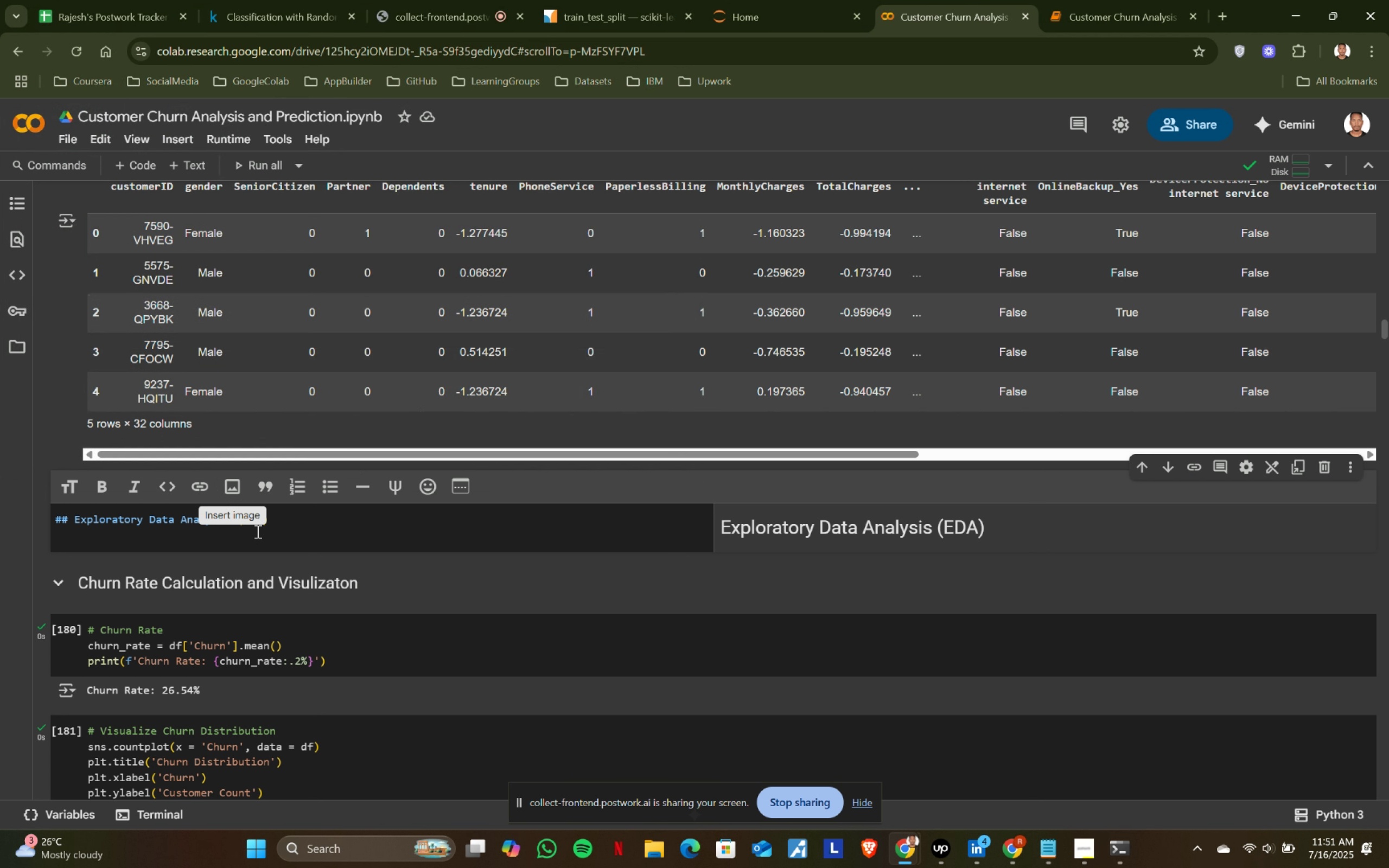 
left_click([331, 531])
 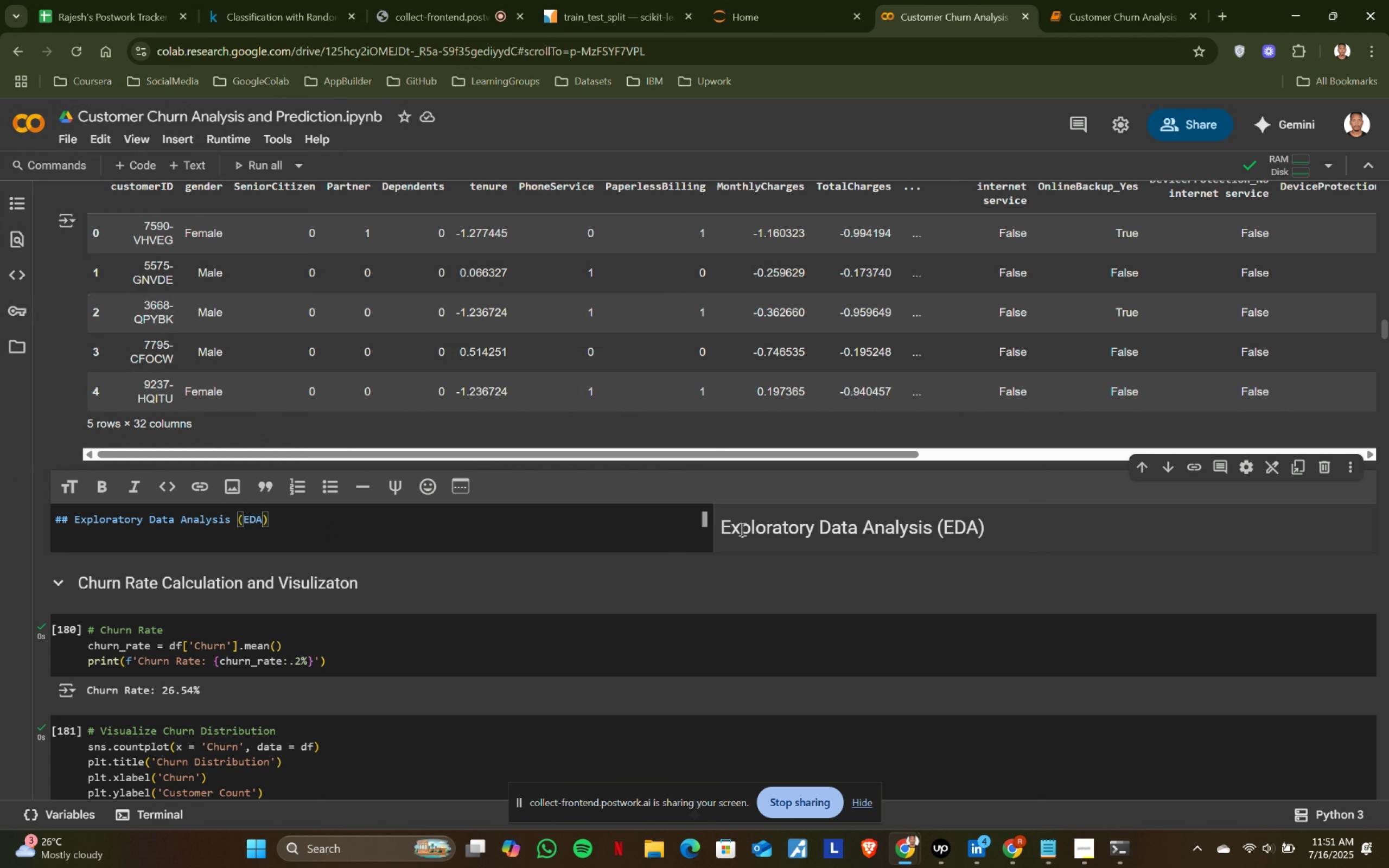 
left_click_drag(start_coordinate=[723, 526], to_coordinate=[1049, 521])
 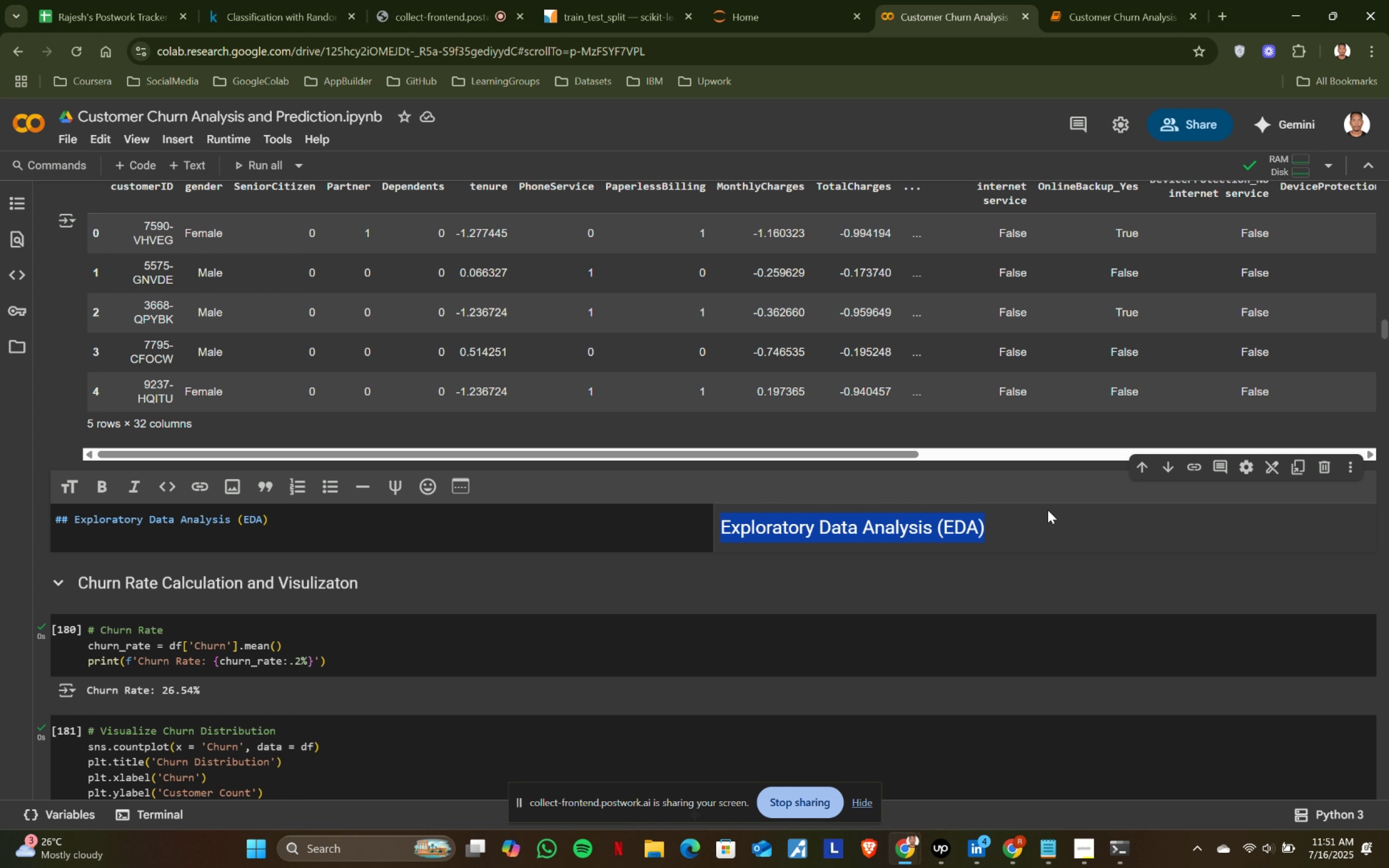 
key(Control+C)
 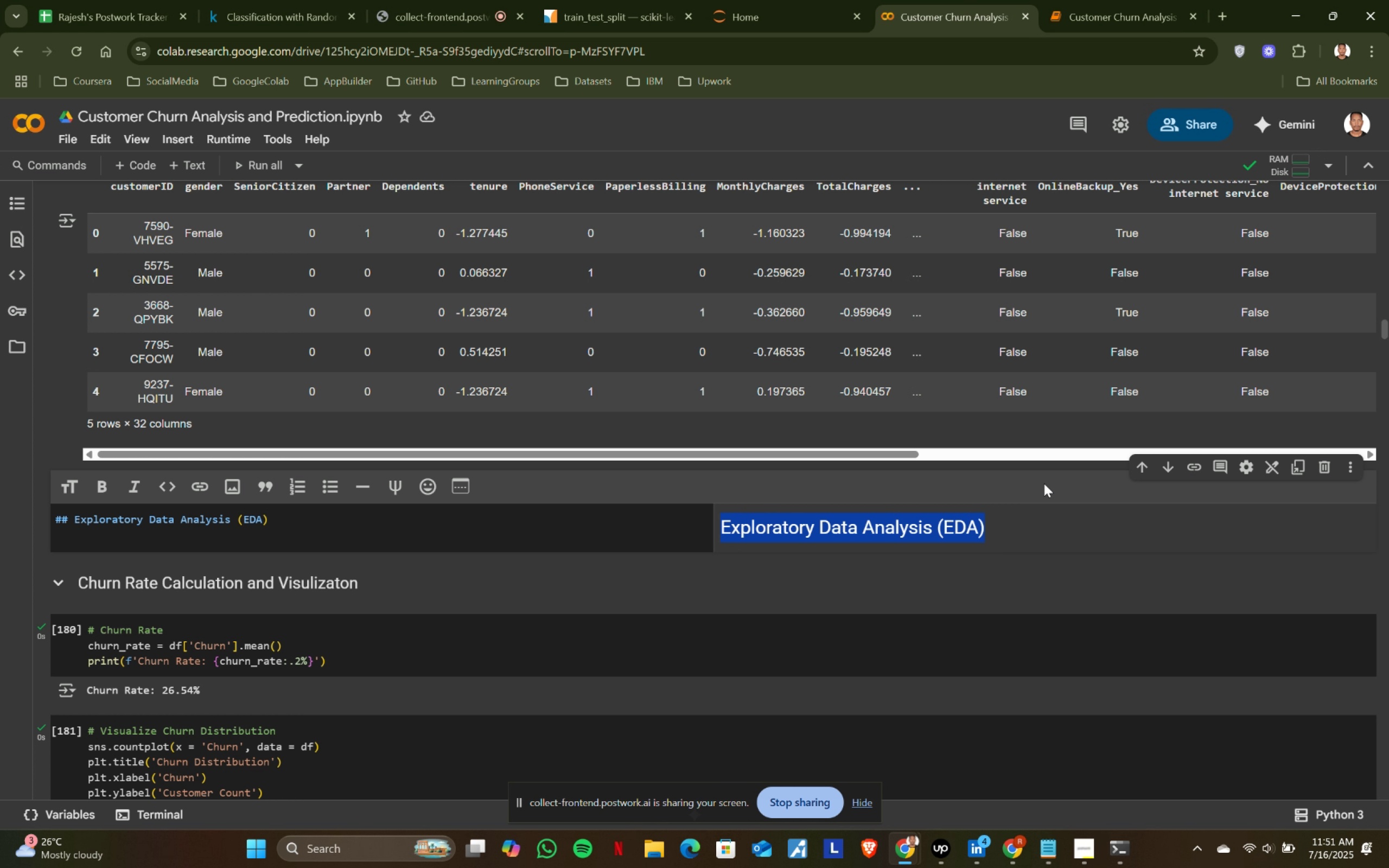 
key(Control+C)
 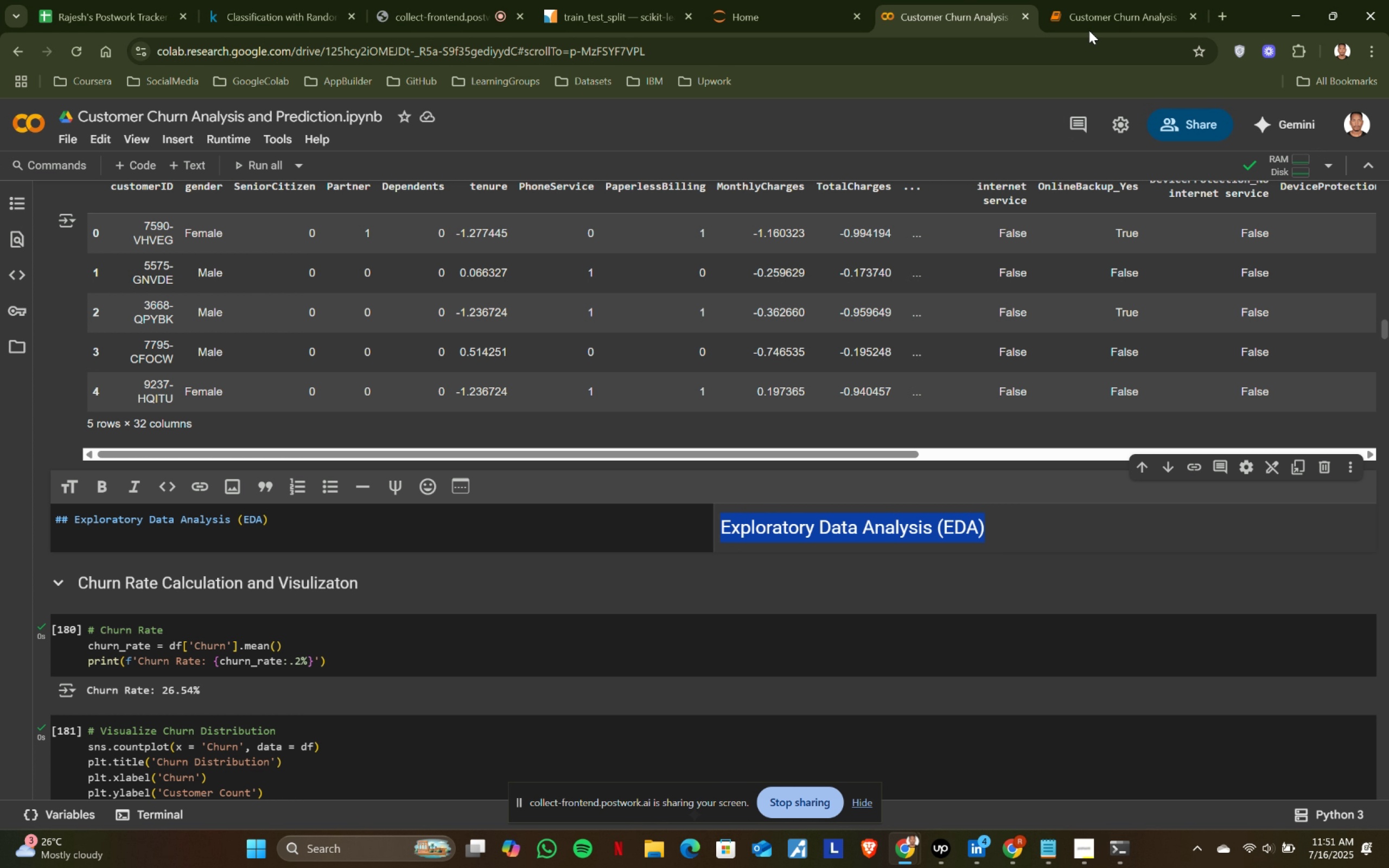 
left_click([1094, 0])
 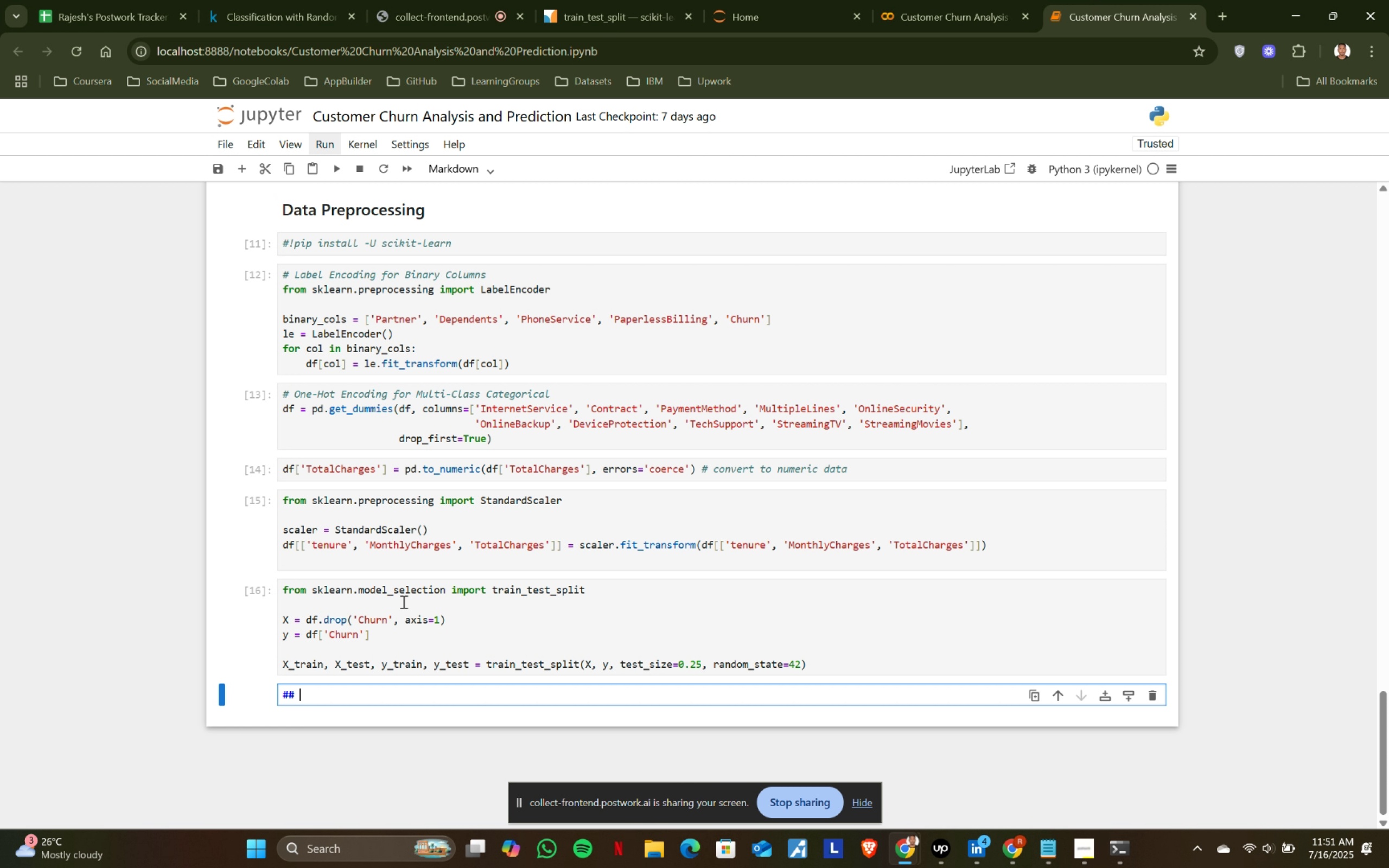 
key(Control+ControlLeft)
 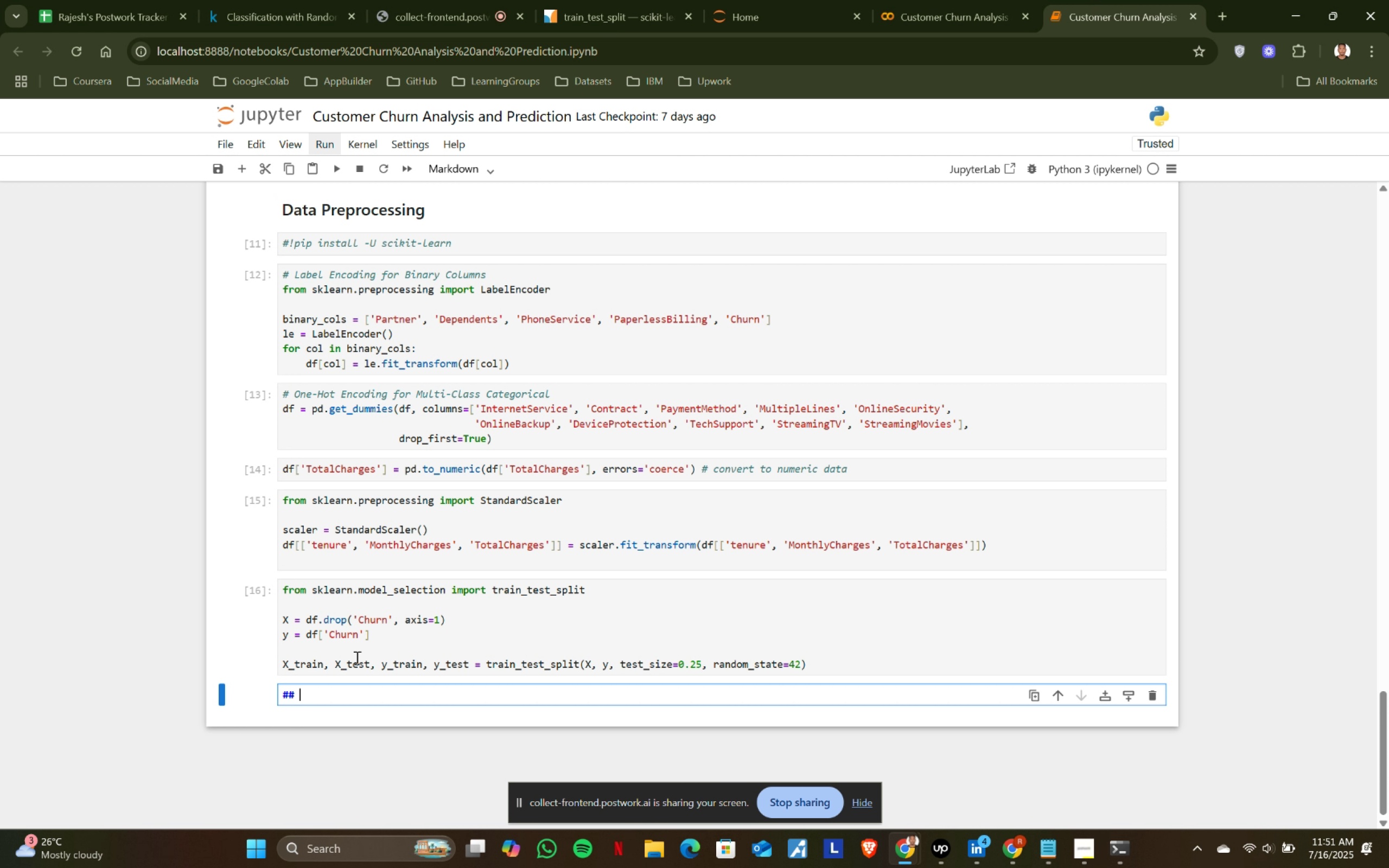 
key(Control+V)
 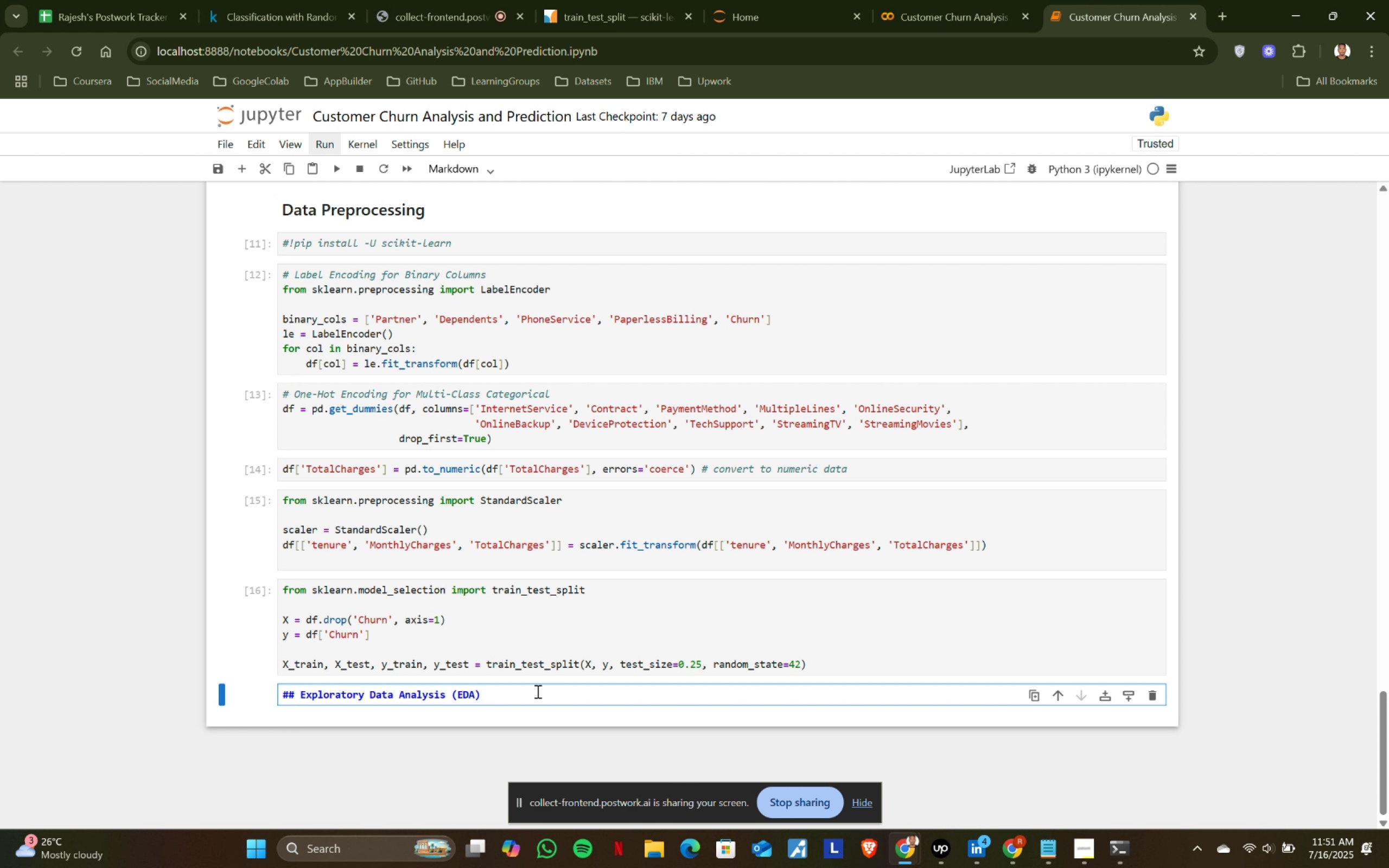 
key(Shift+ShiftRight)
 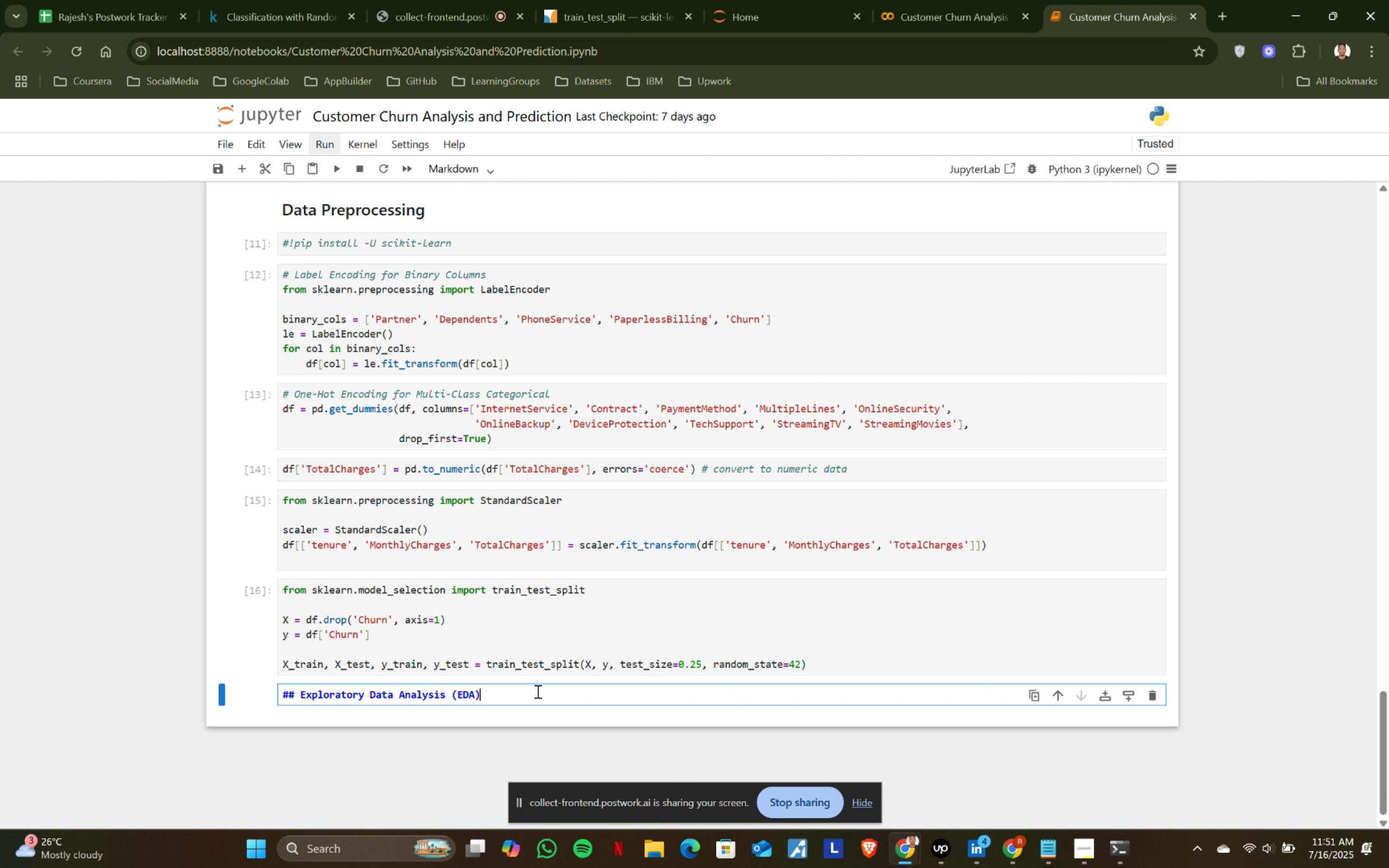 
key(Shift+Enter)
 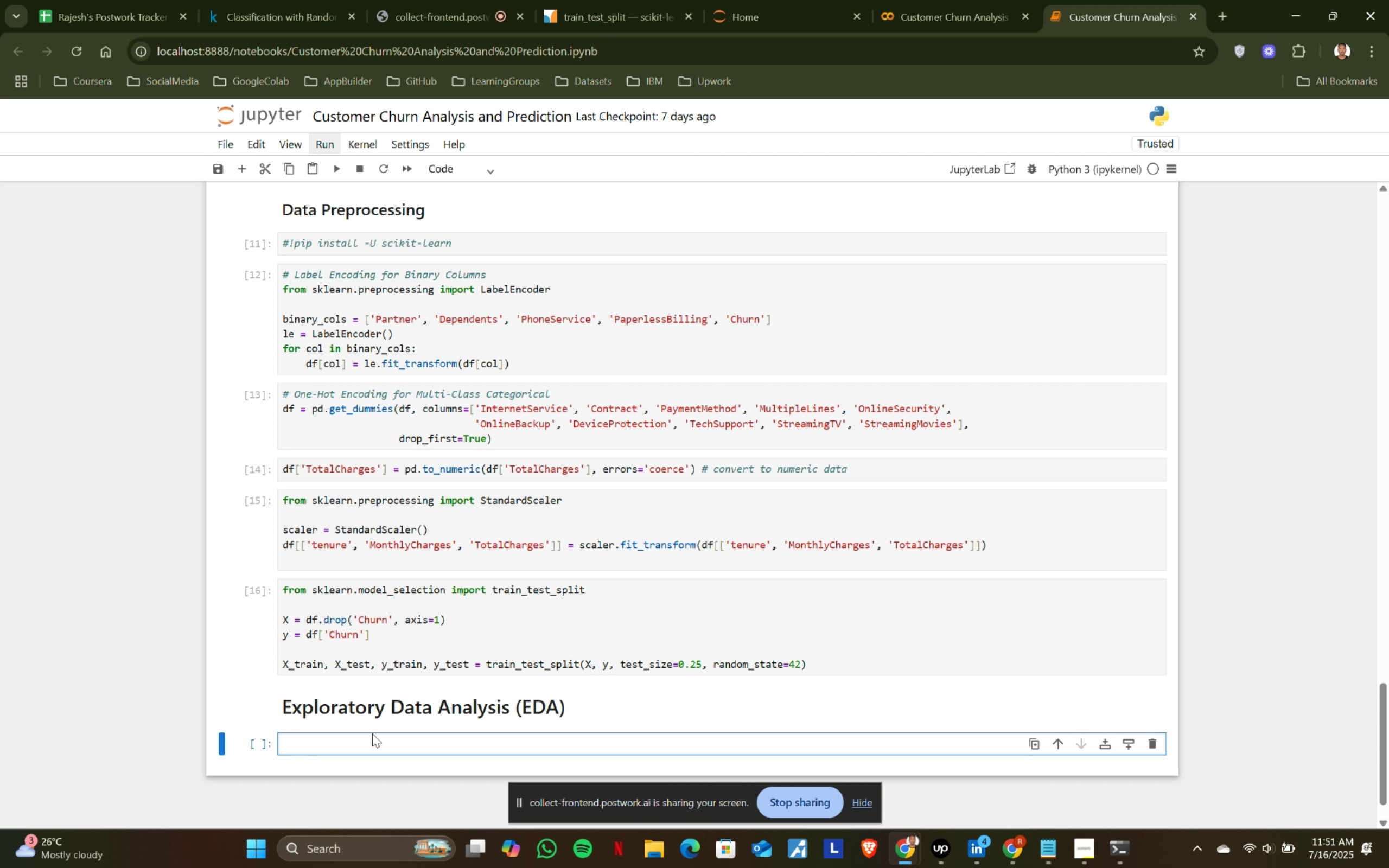 
left_click([435, 168])
 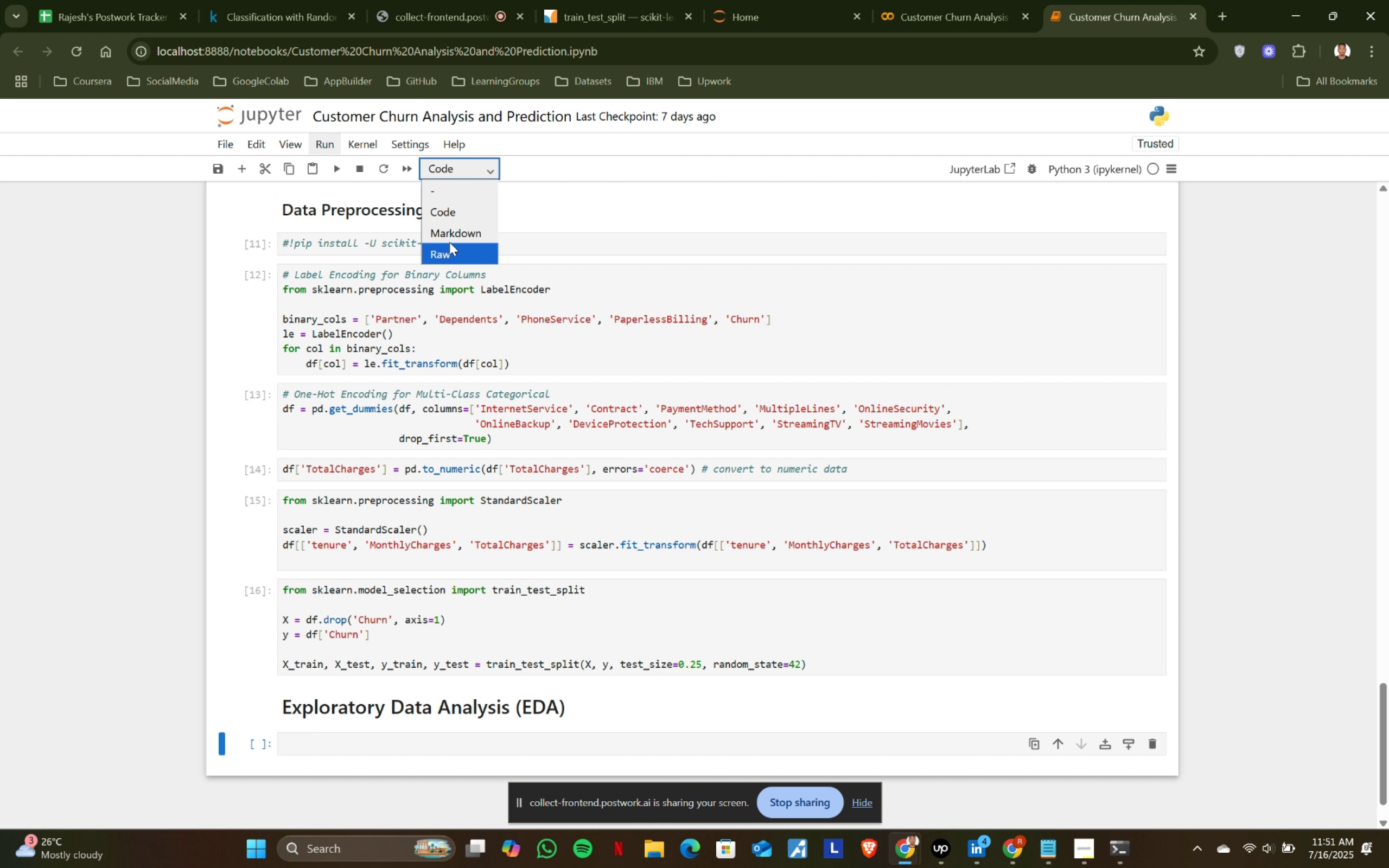 
left_click([452, 228])
 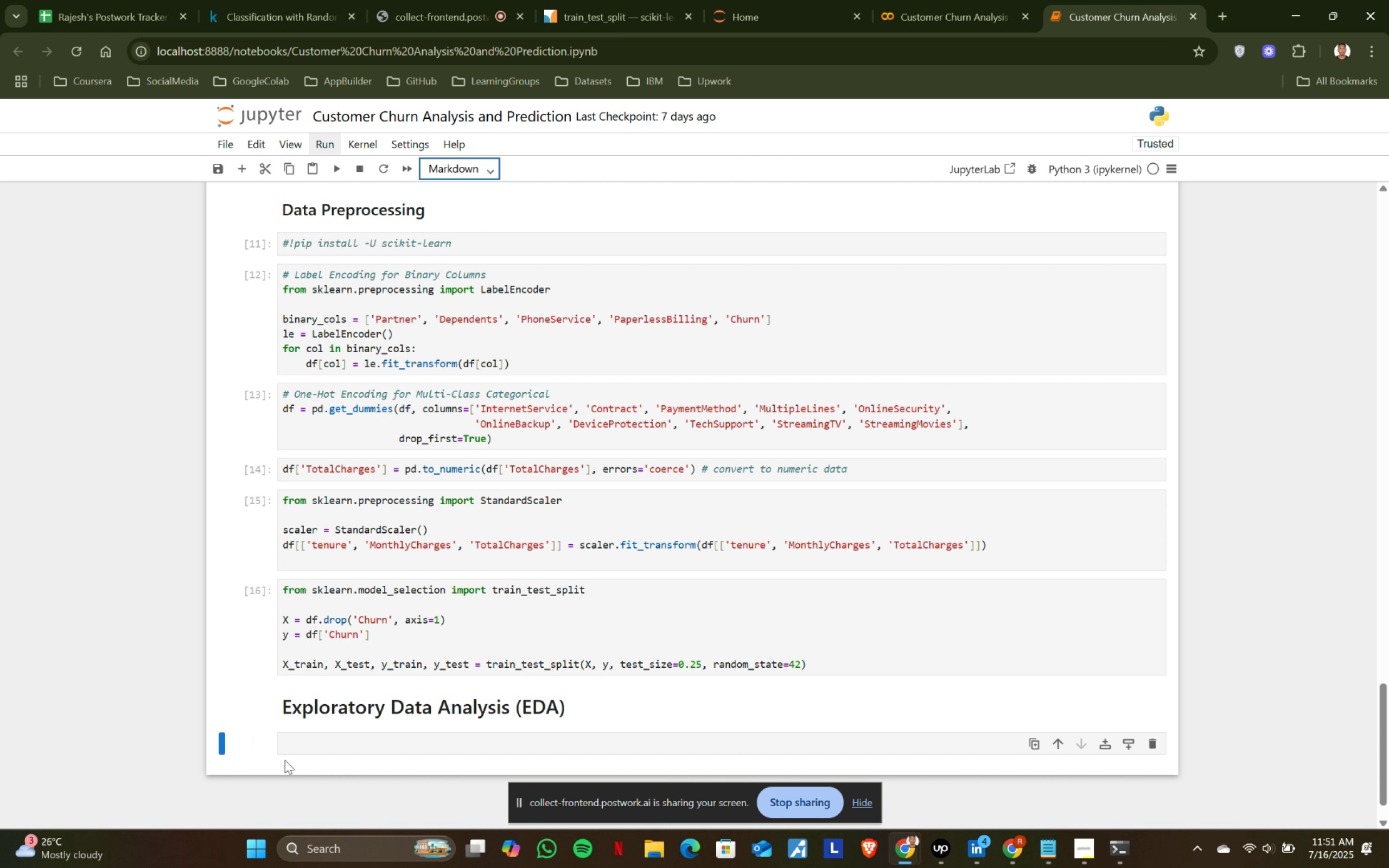 
left_click([315, 743])
 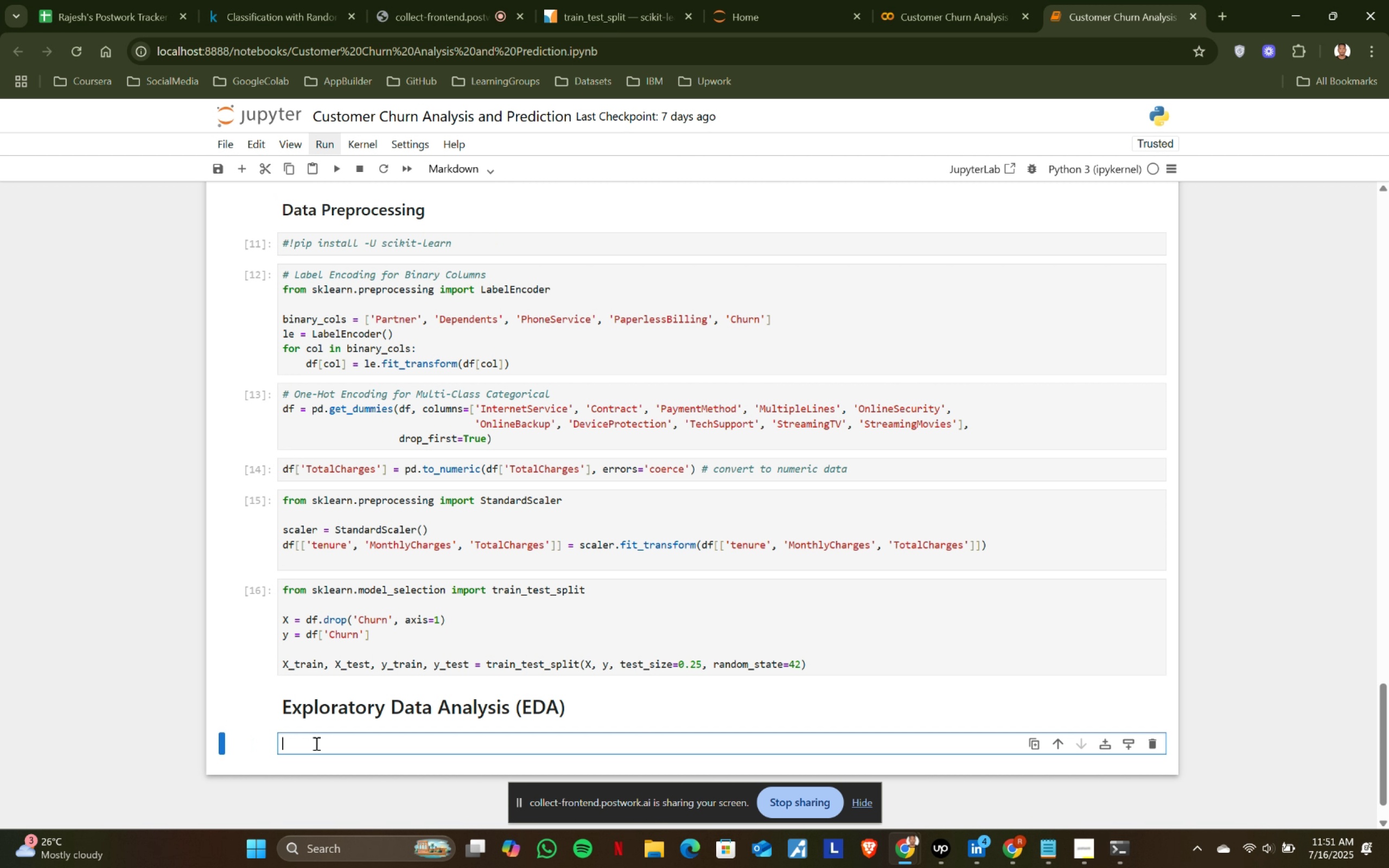 
type(### )
 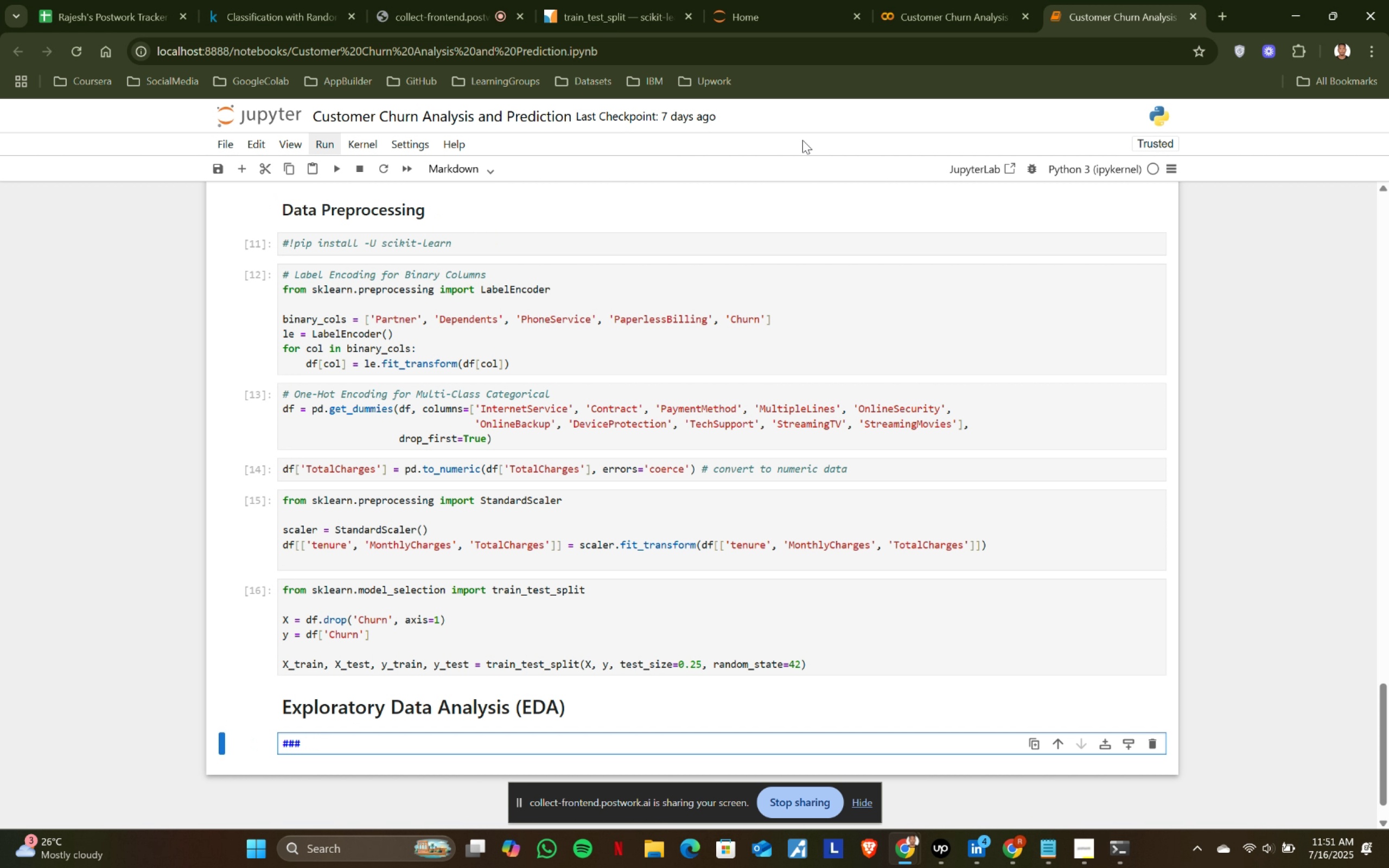 
left_click([900, 0])
 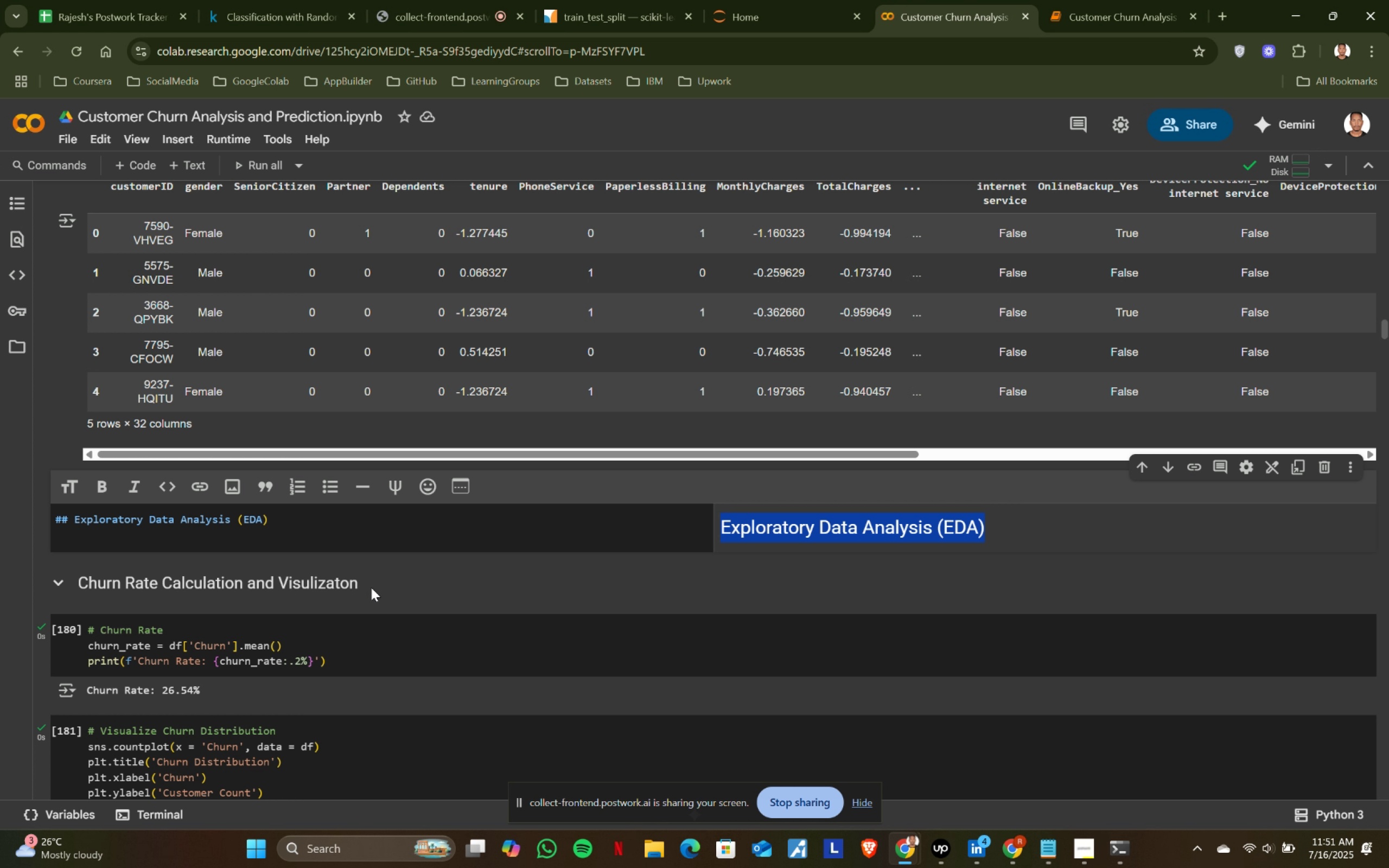 
left_click([365, 611])
 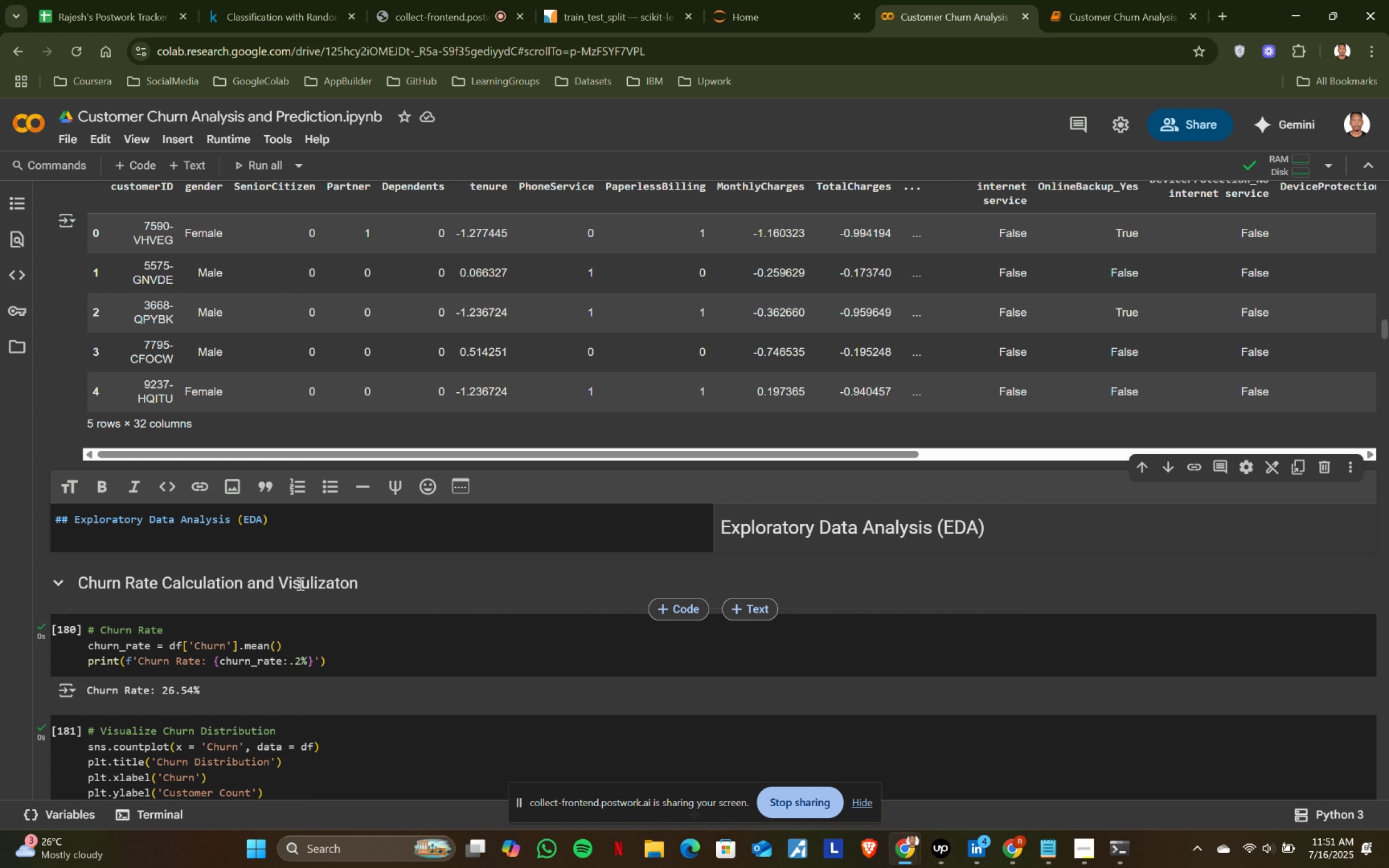 
left_click([384, 567])
 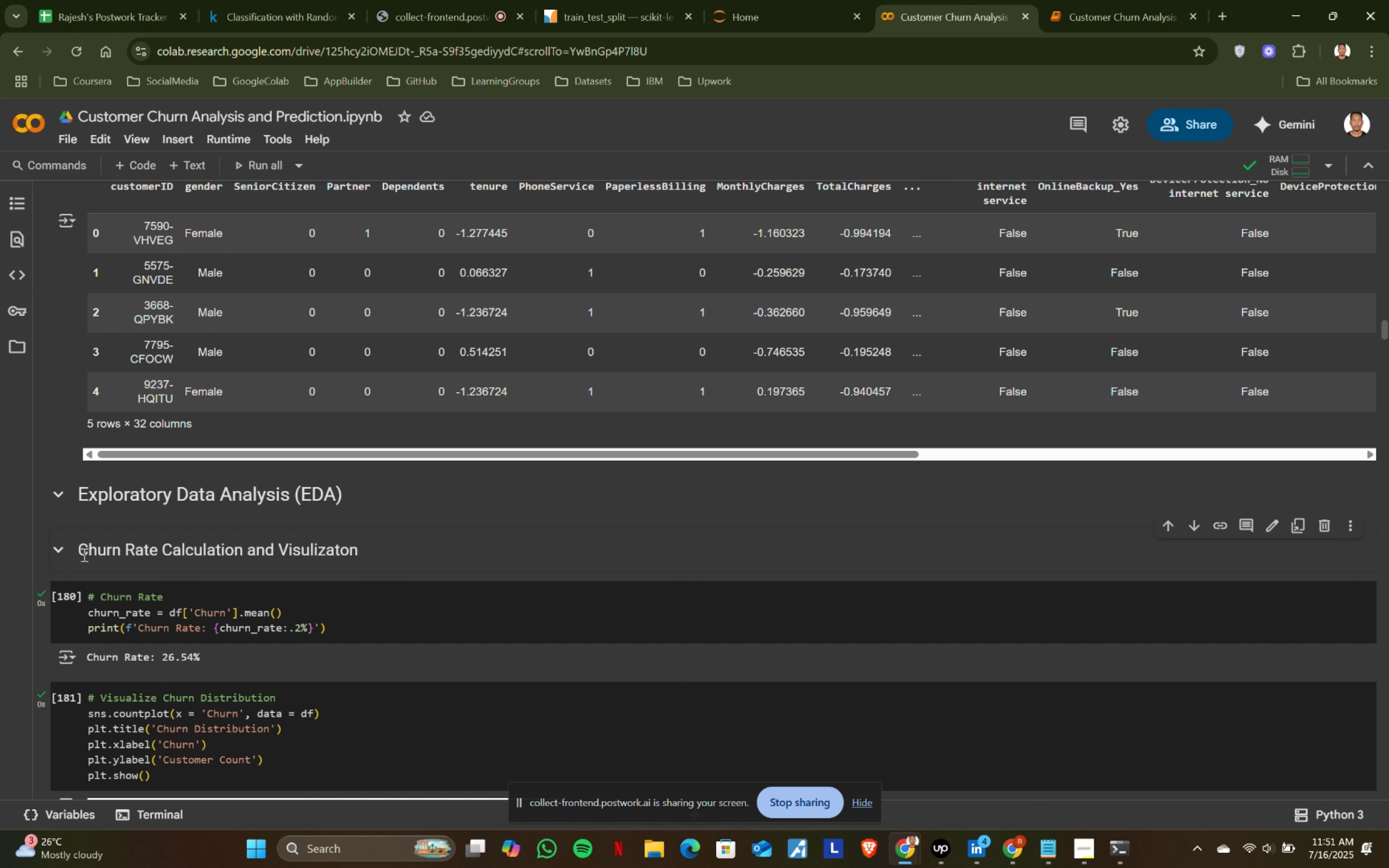 
left_click_drag(start_coordinate=[80, 548], to_coordinate=[397, 548])
 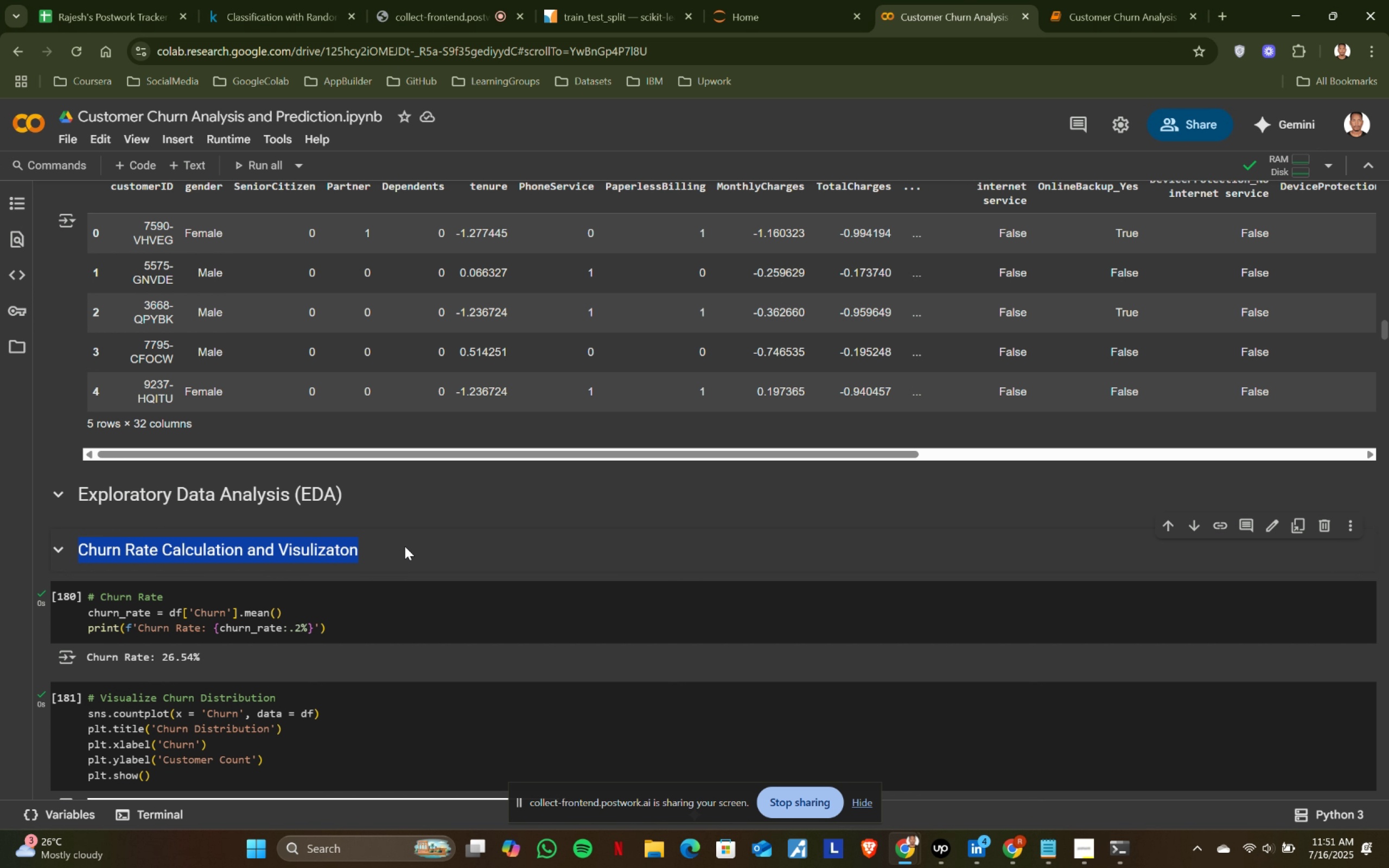 
key(Control+ControlLeft)
 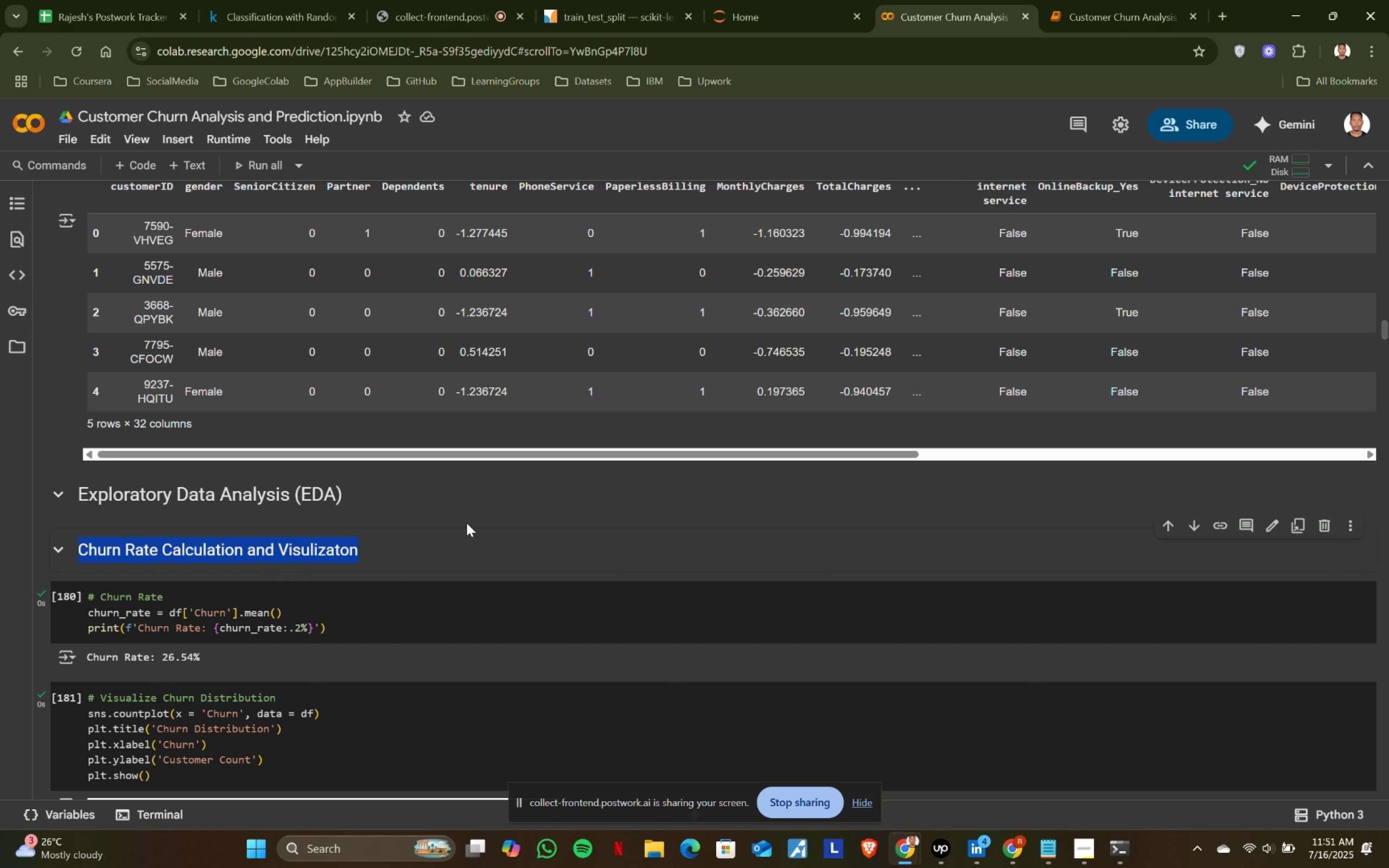 
key(Control+C)
 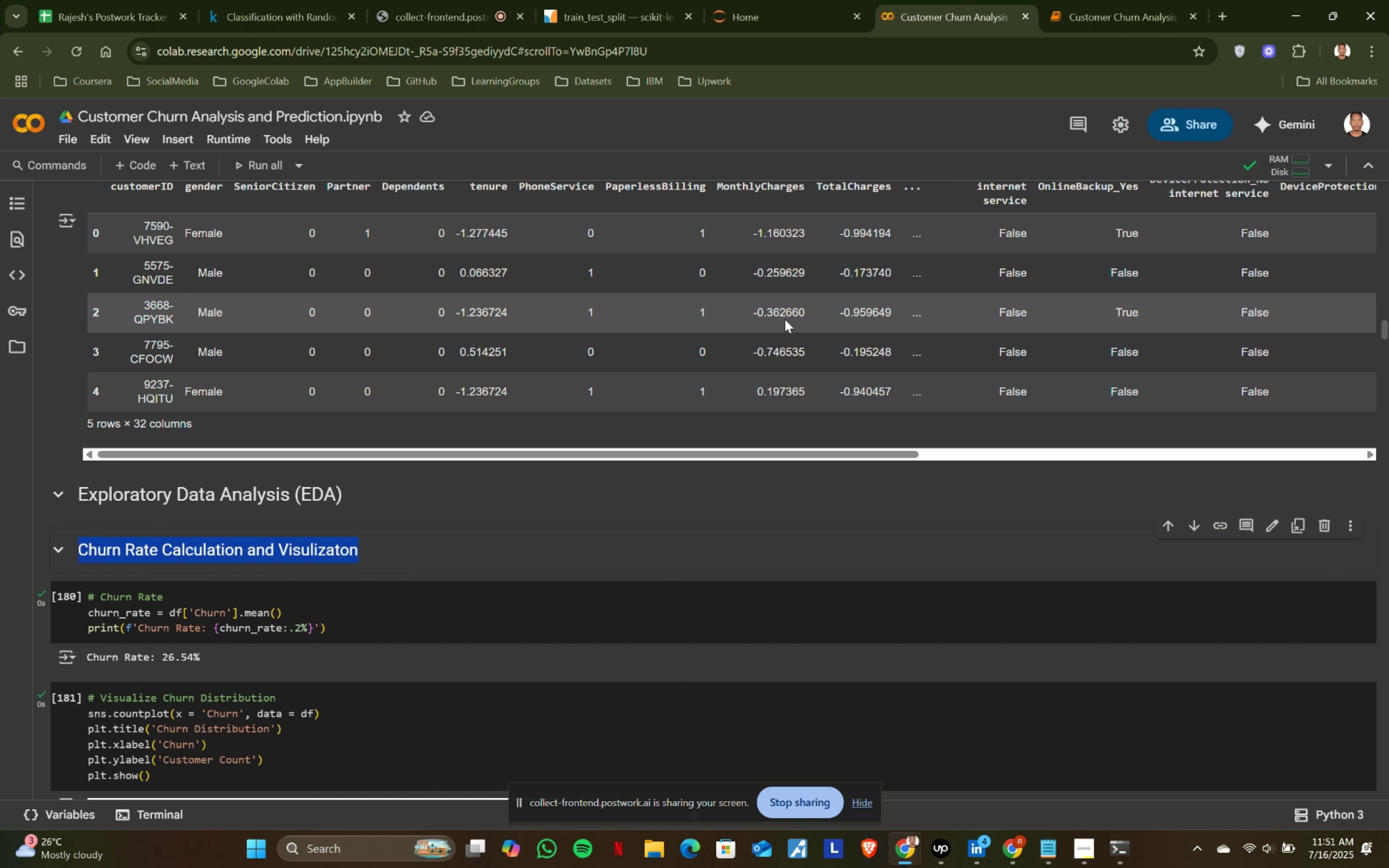 
key(Control+ControlLeft)
 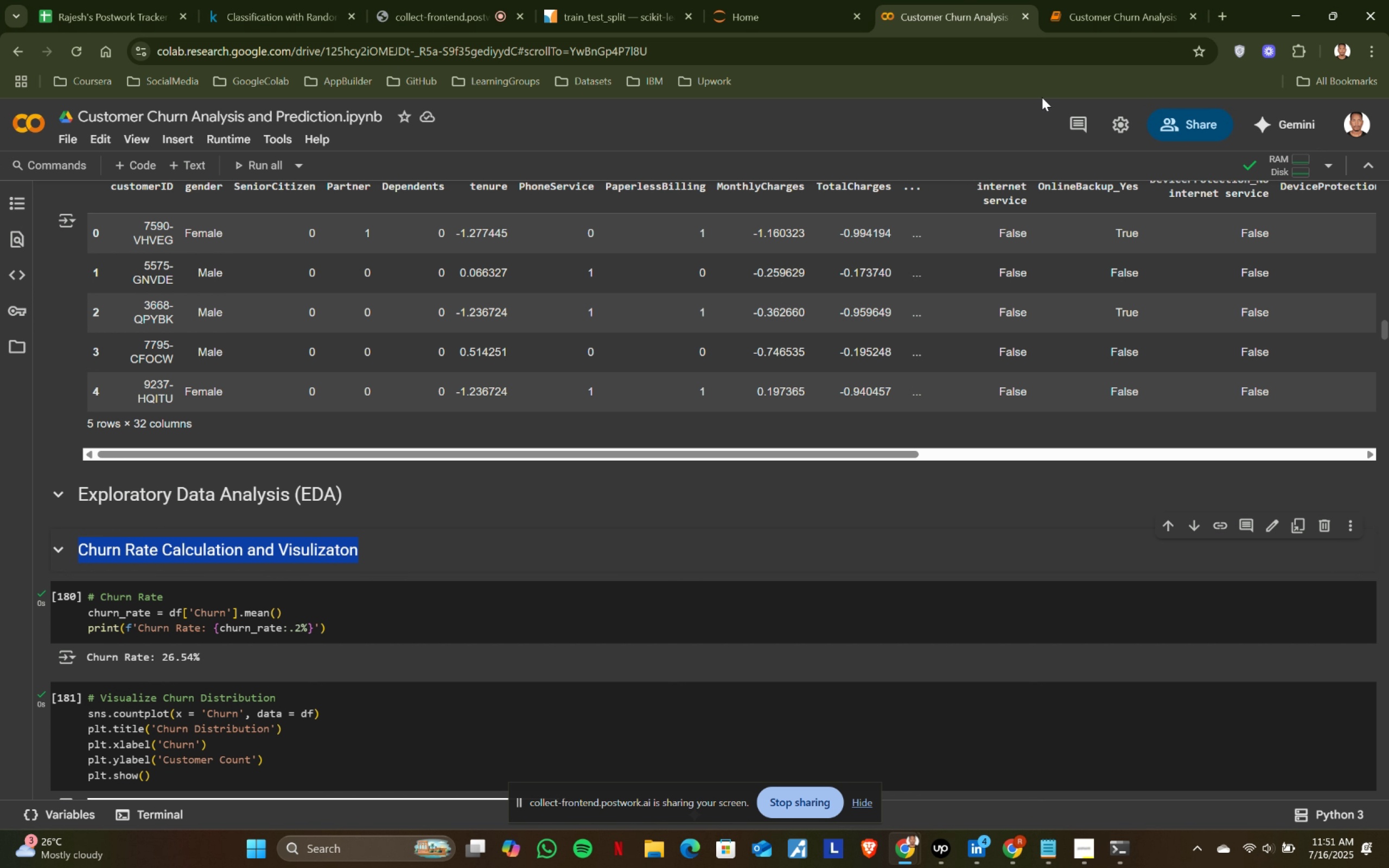 
key(Control+C)
 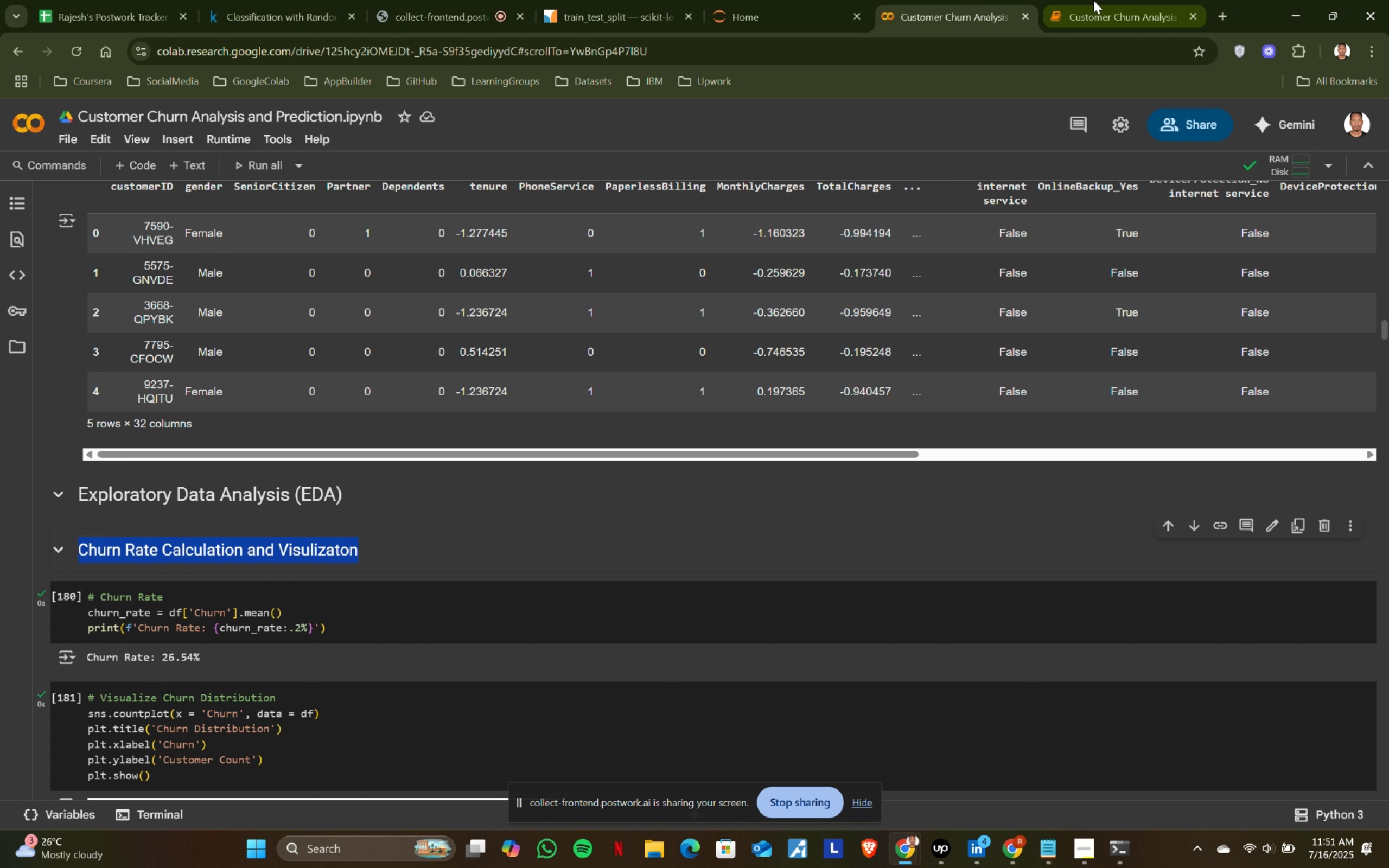 
left_click([1093, 0])
 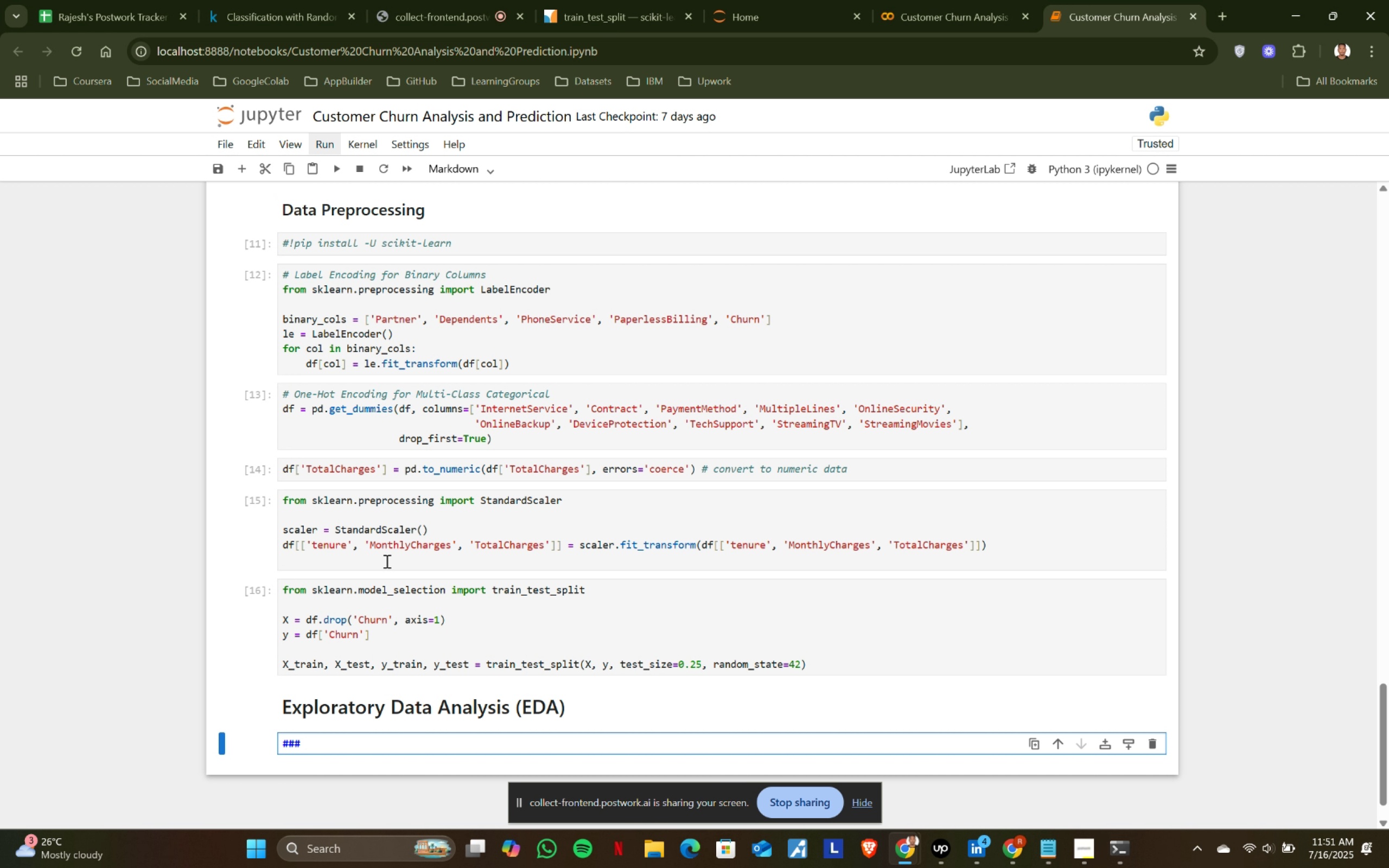 
key(Control+ControlLeft)
 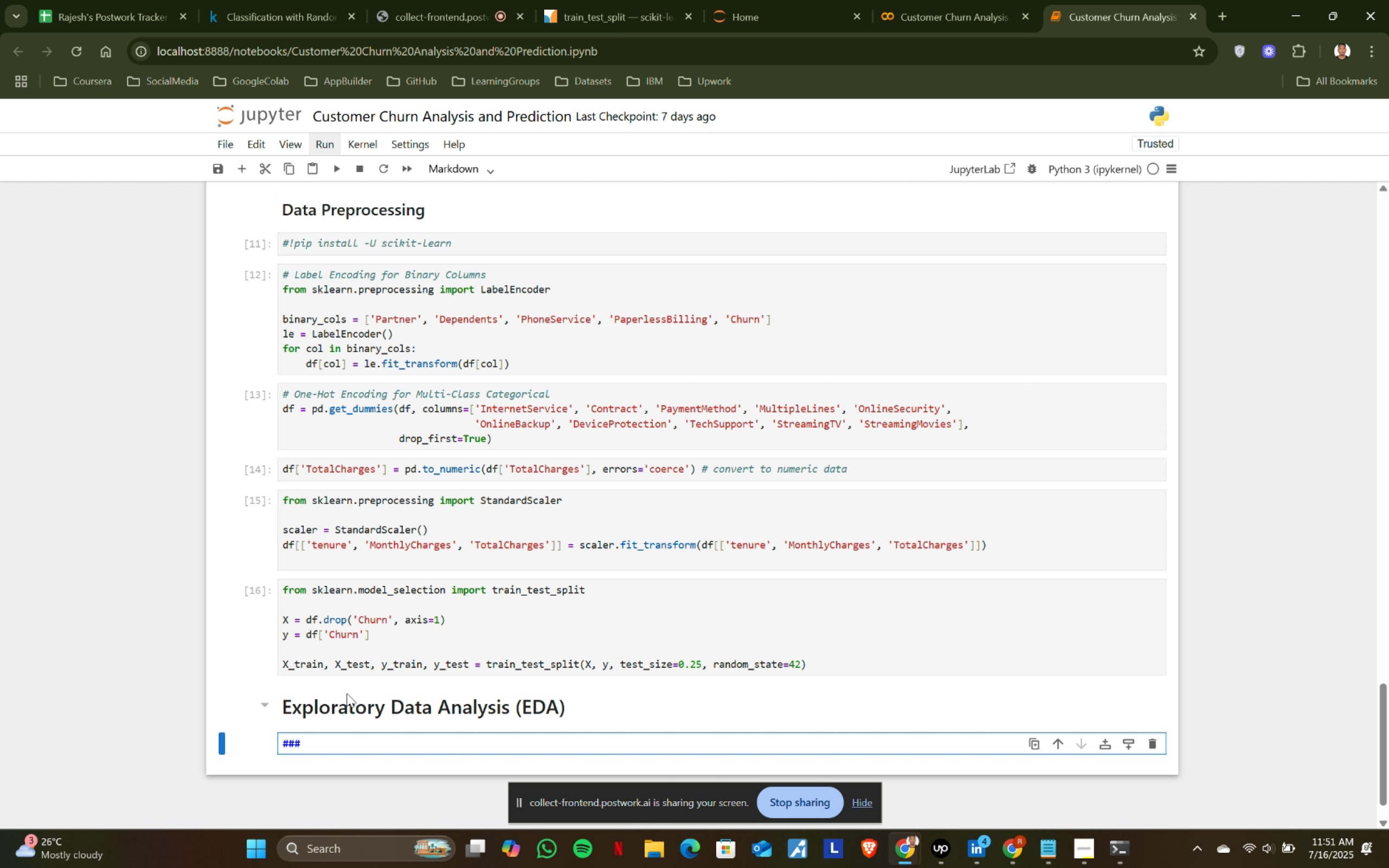 
key(Control+V)
 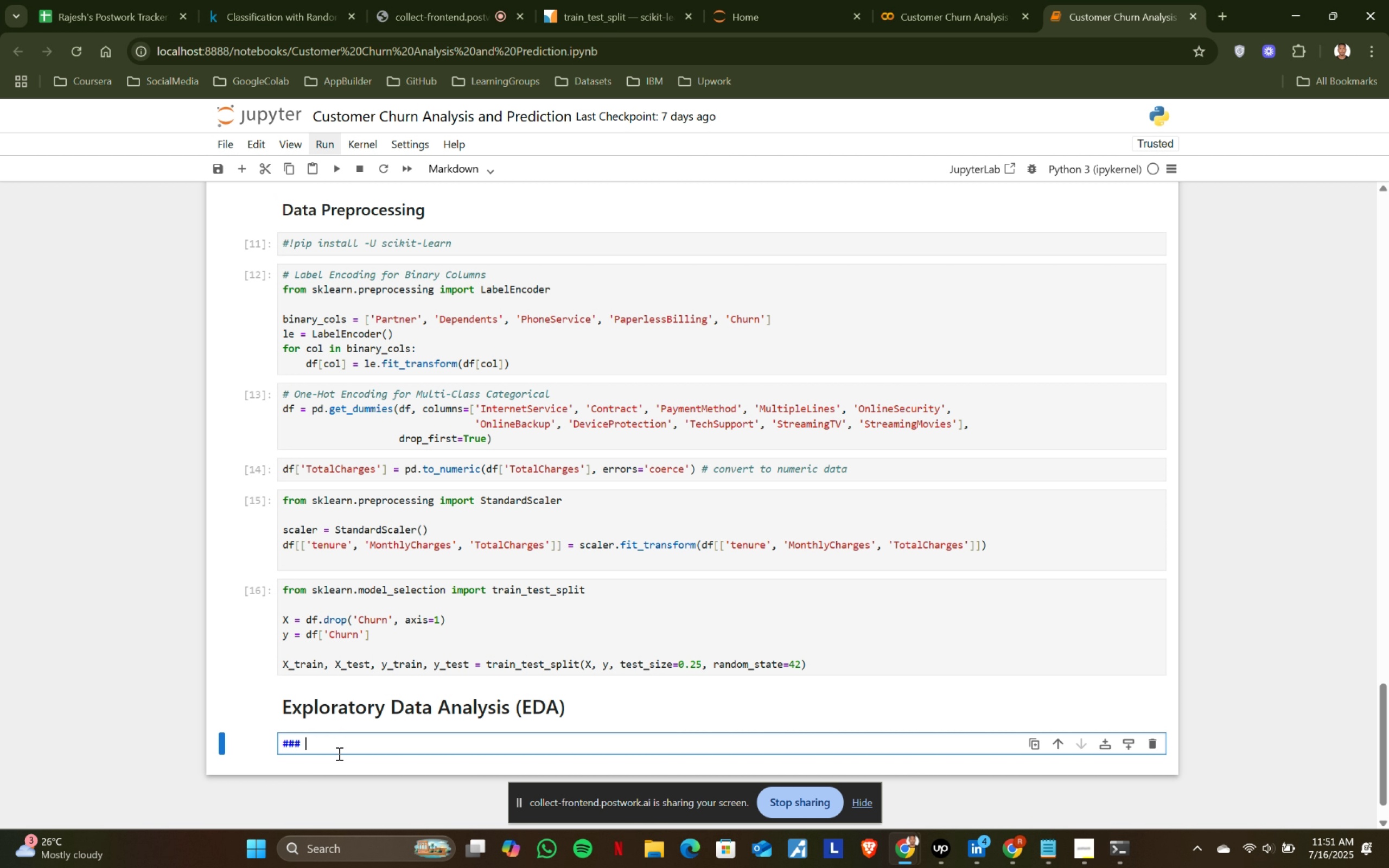 
left_click([338, 754])
 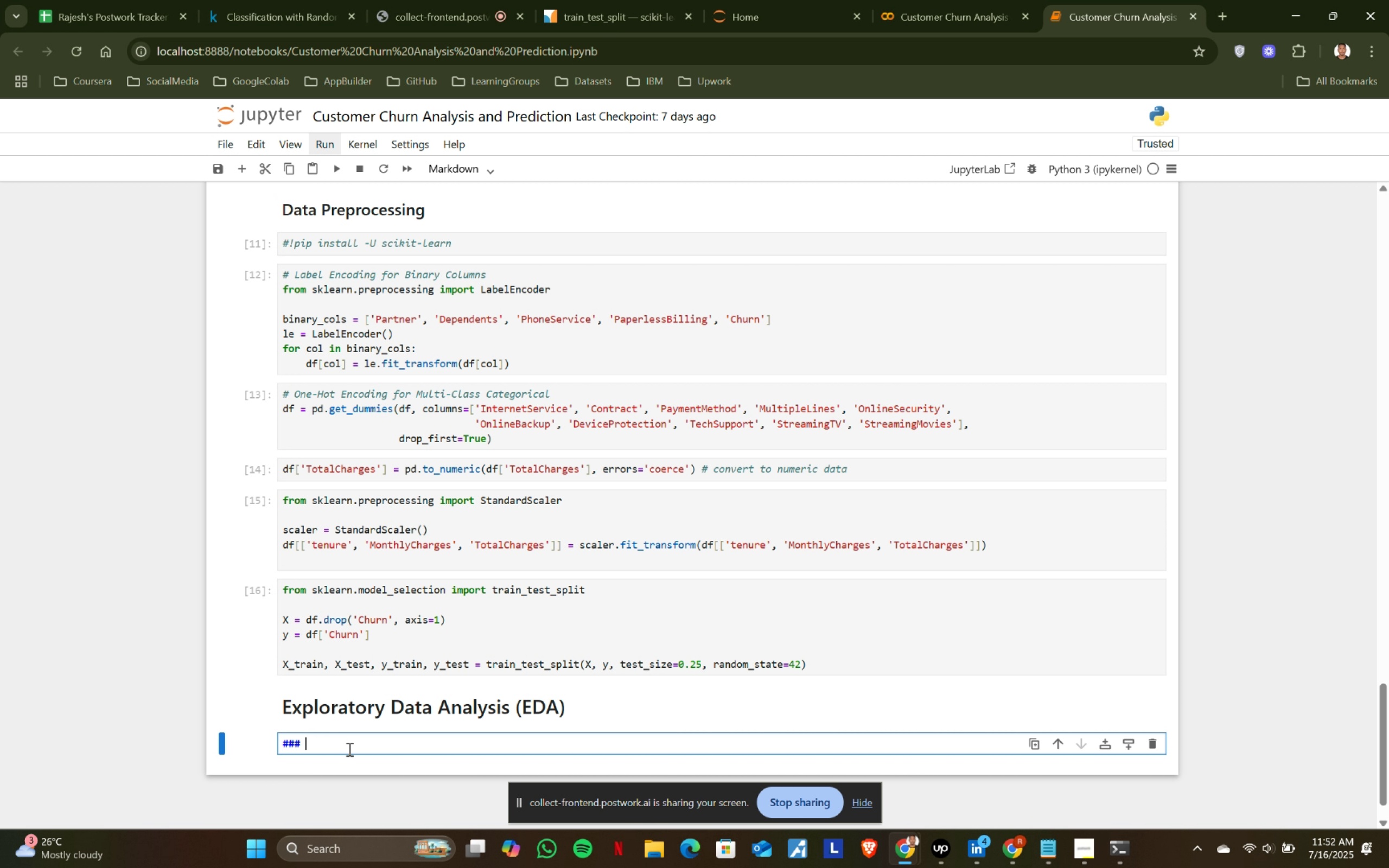 
key(Control+ControlLeft)
 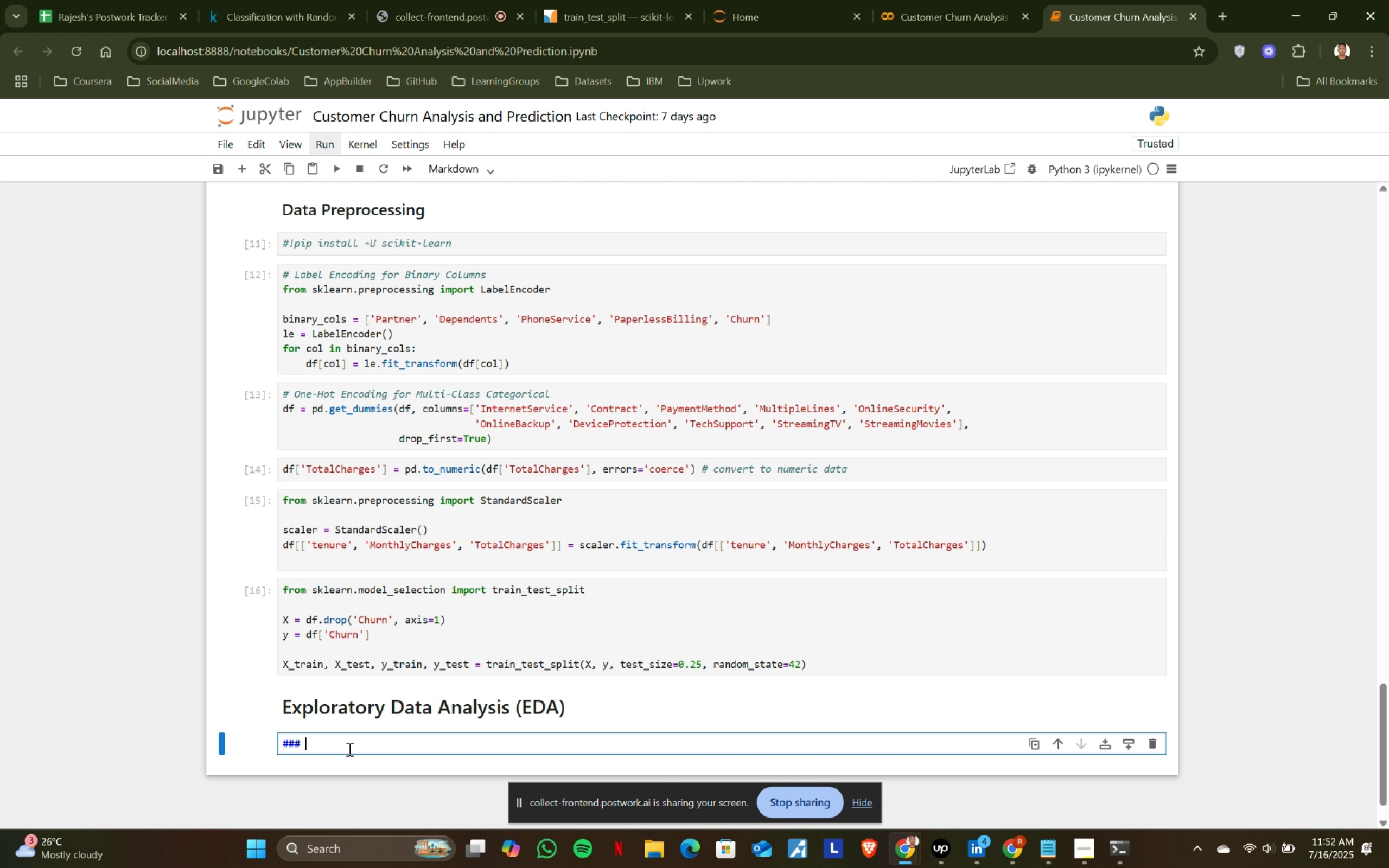 
key(Control+V)
 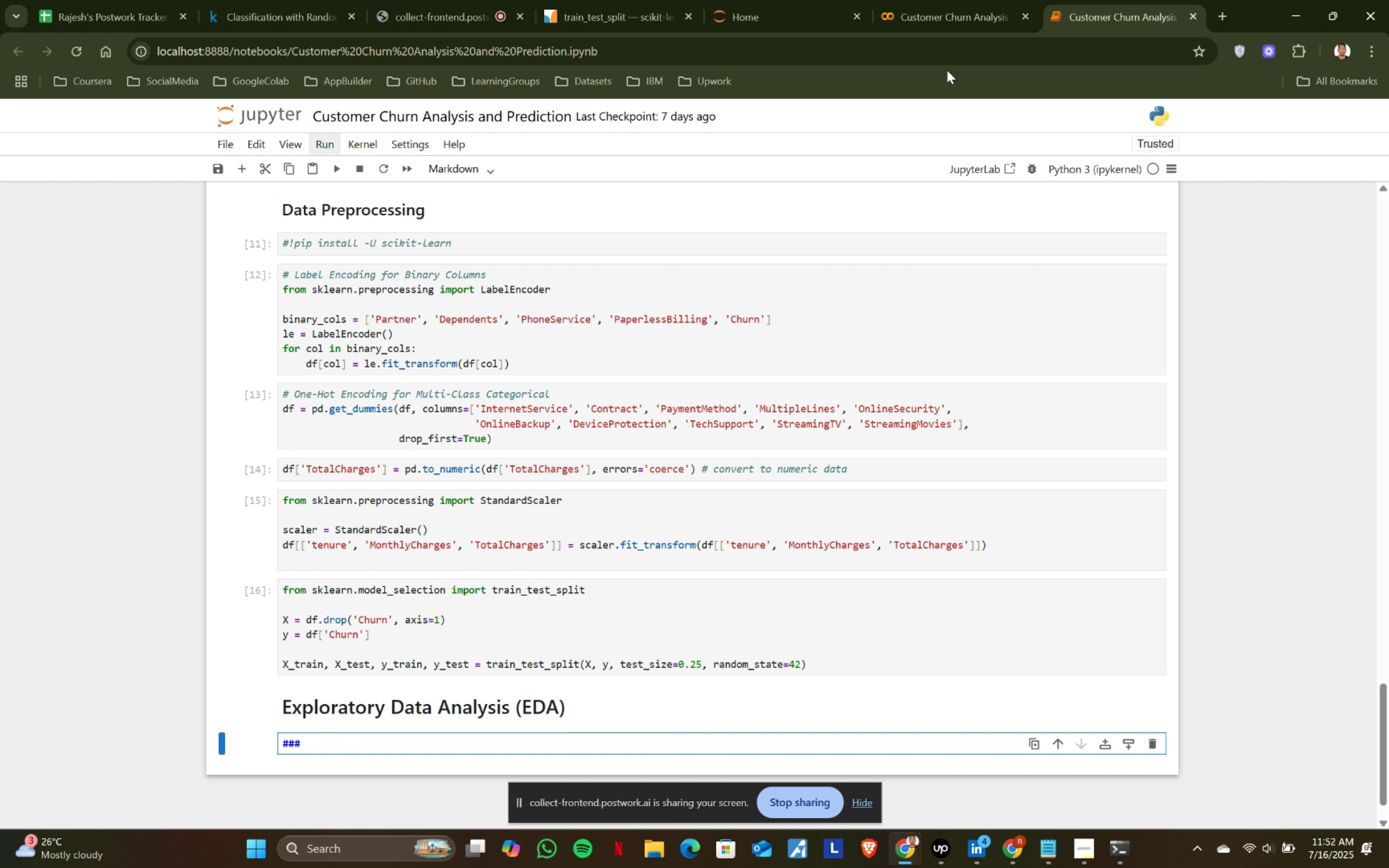 
left_click([929, 0])
 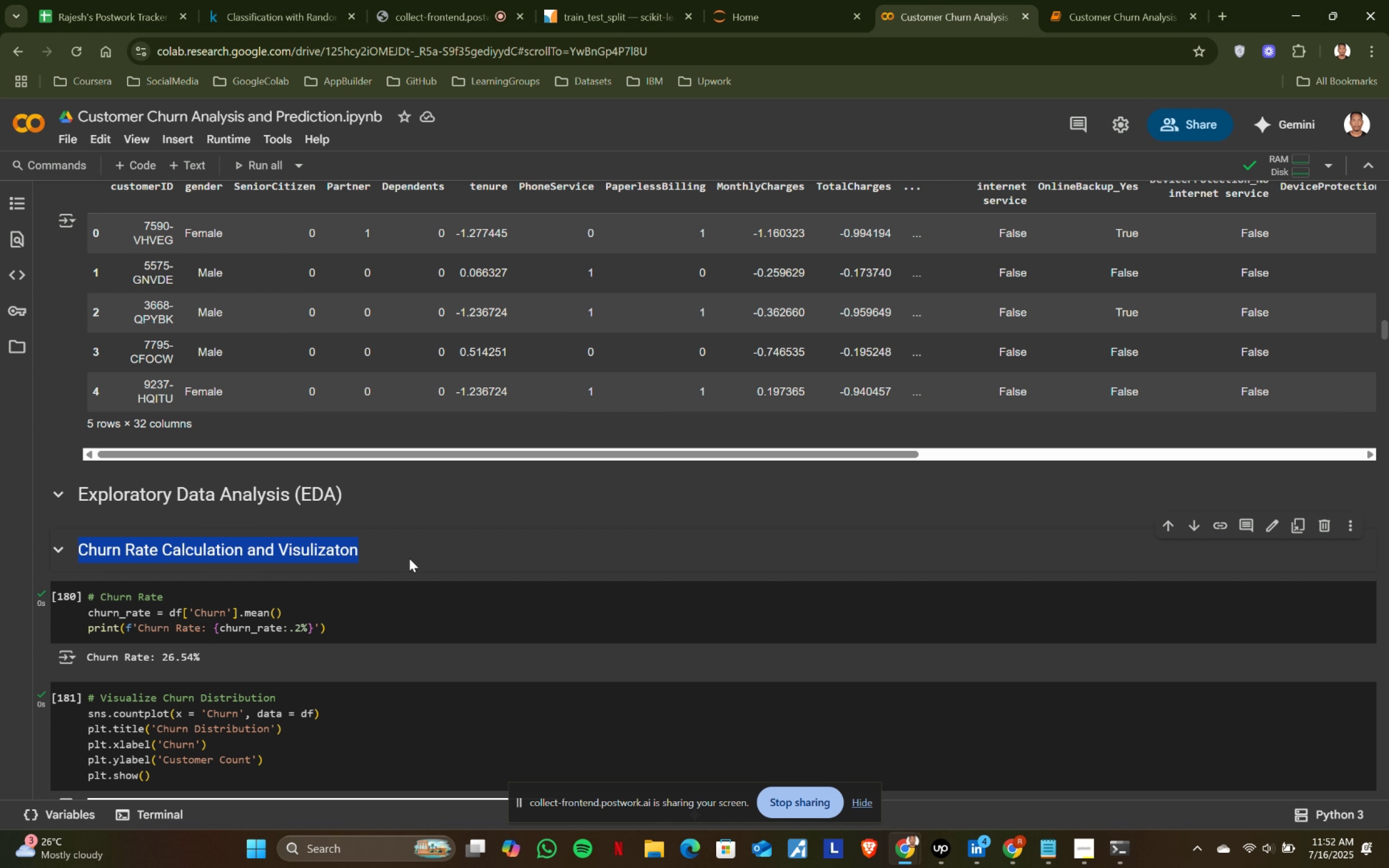 
key(Control+ControlLeft)
 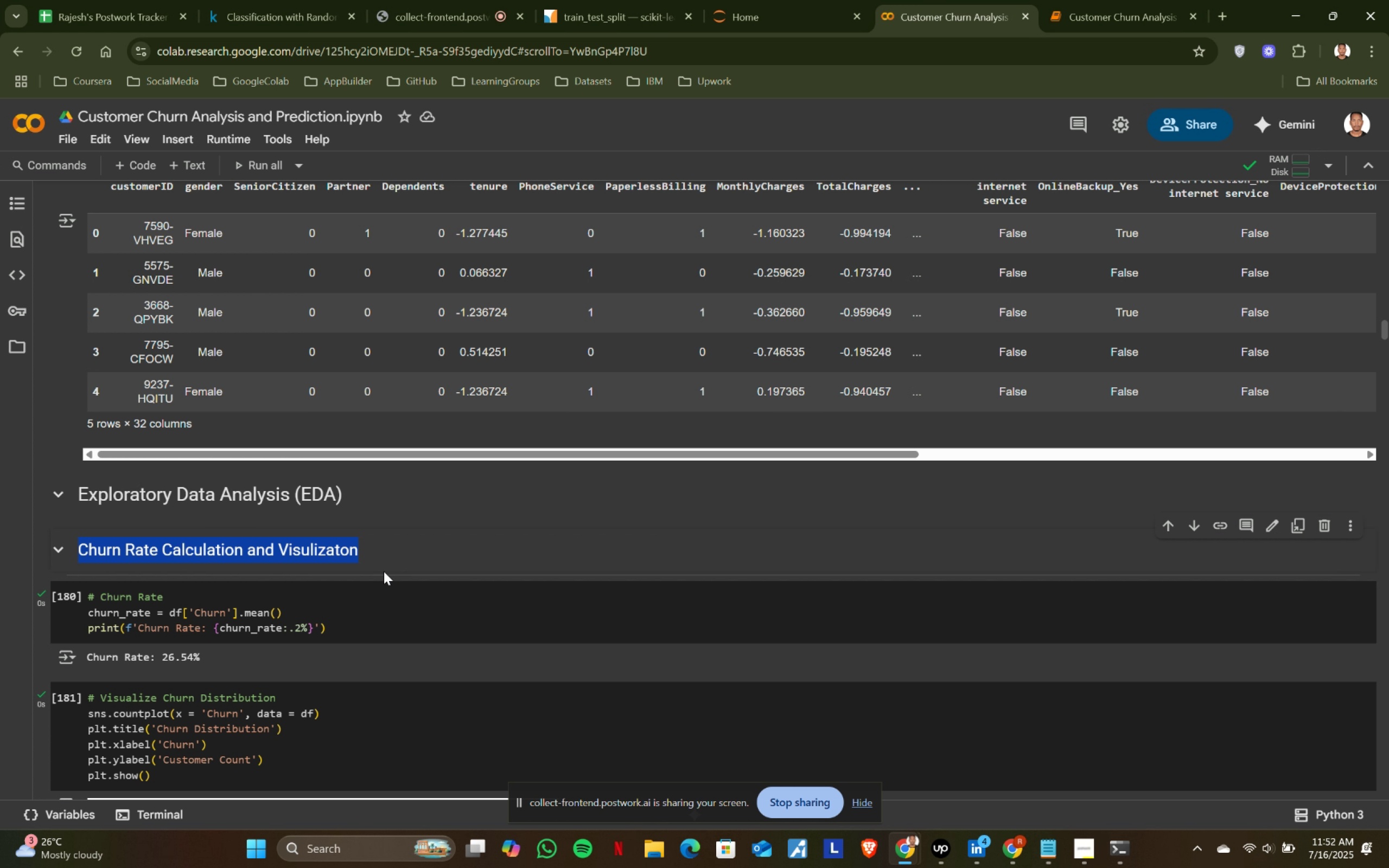 
key(Control+C)
 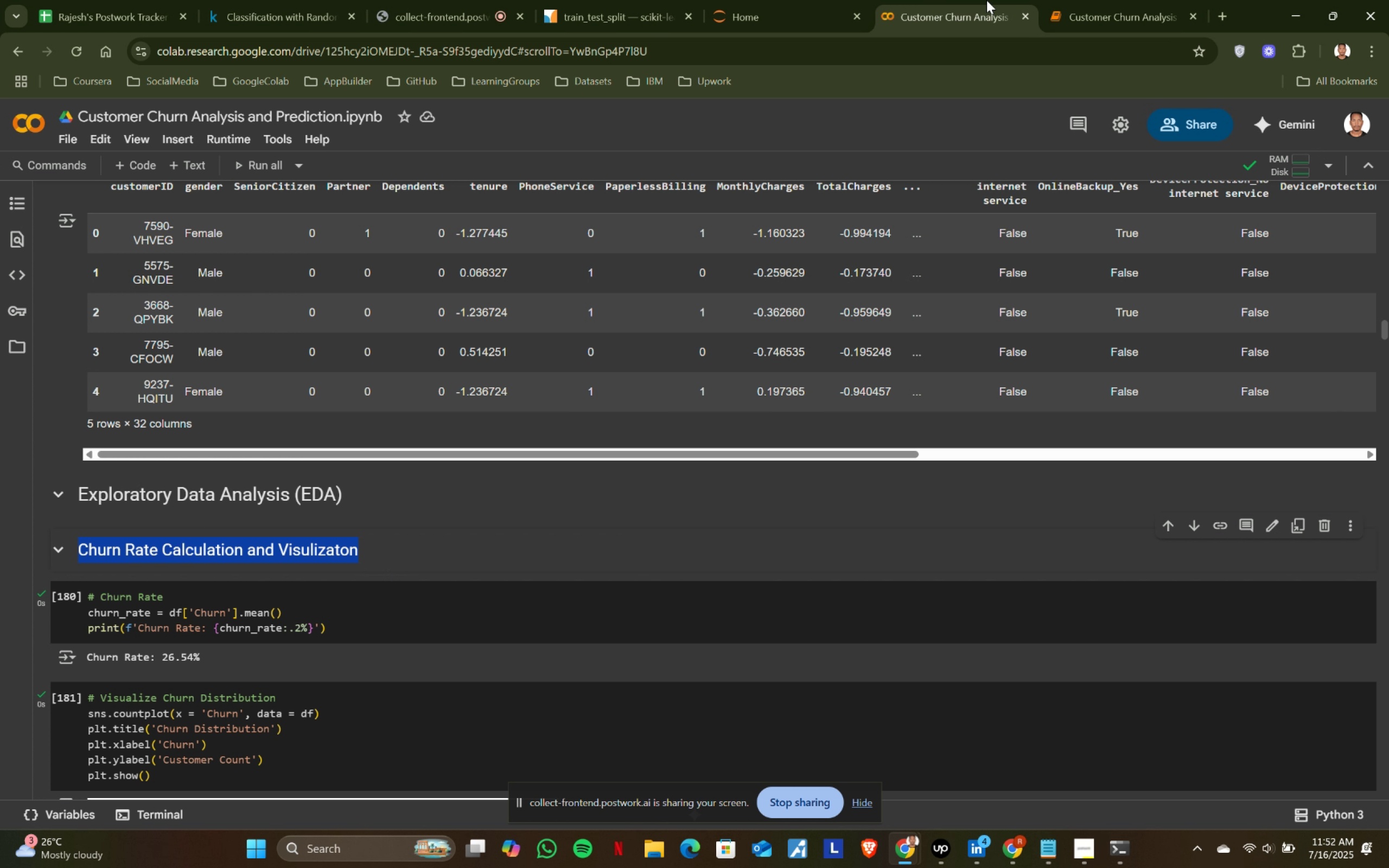 
left_click([1056, 0])
 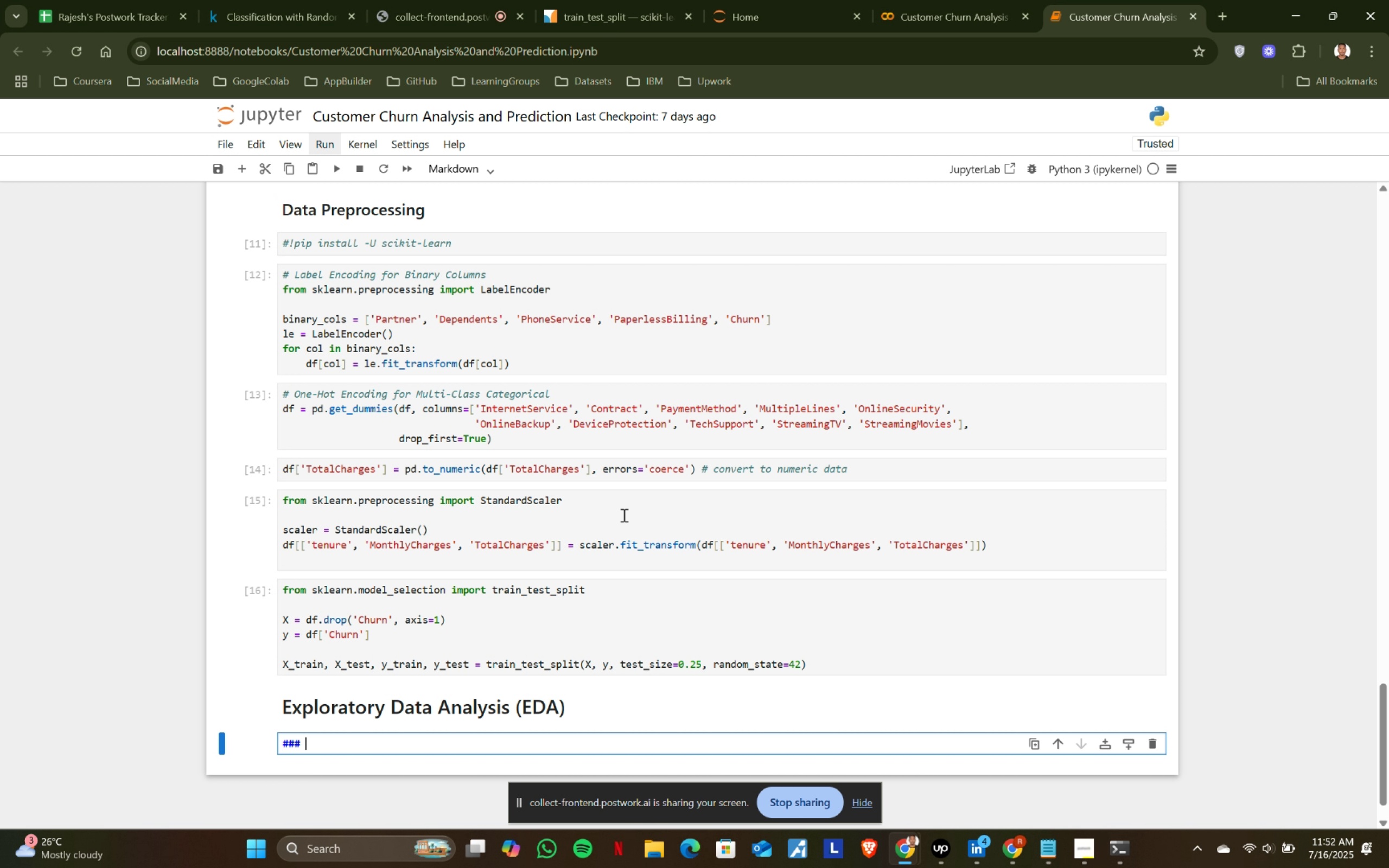 
key(Control+ControlLeft)
 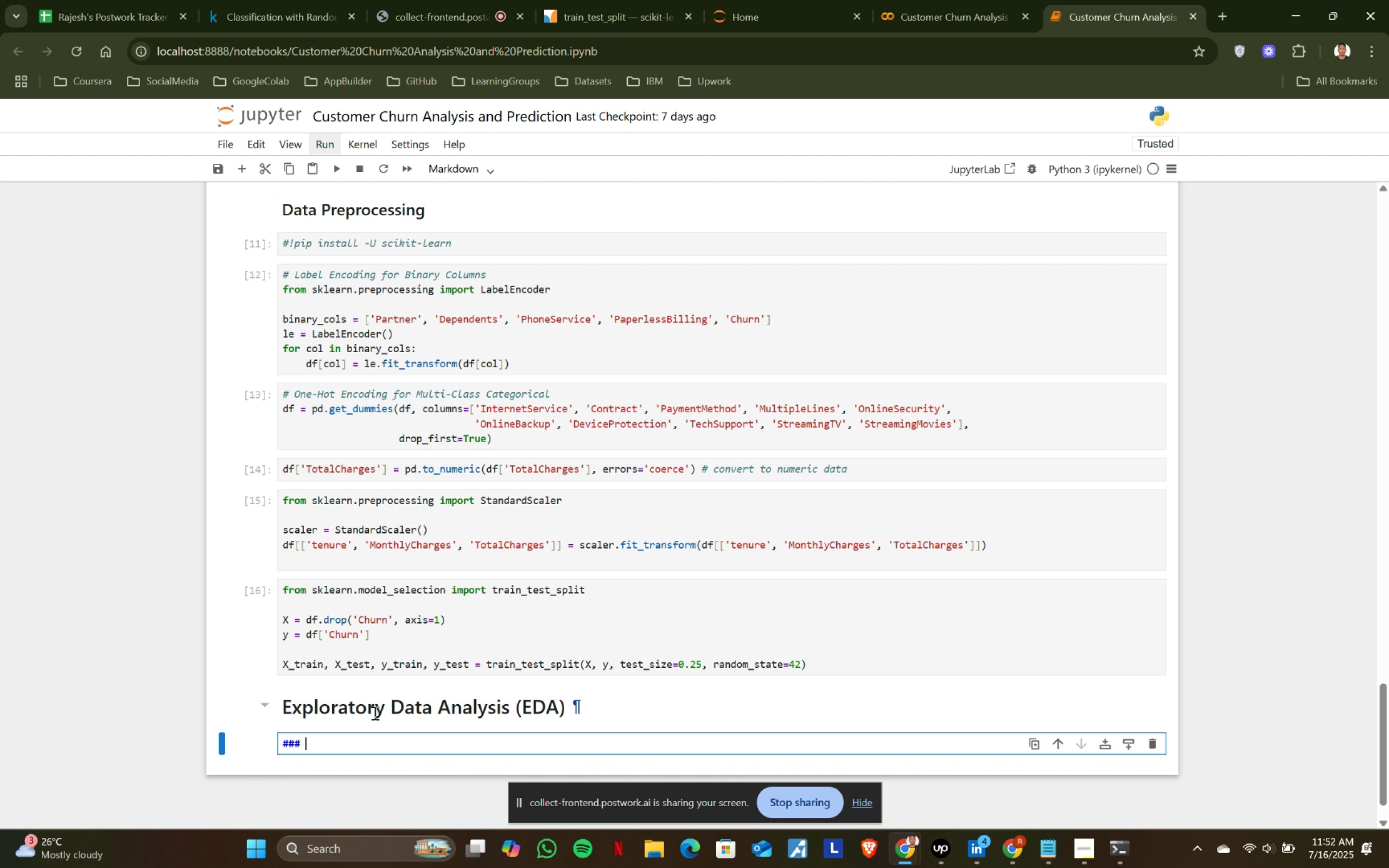 
key(Control+V)
 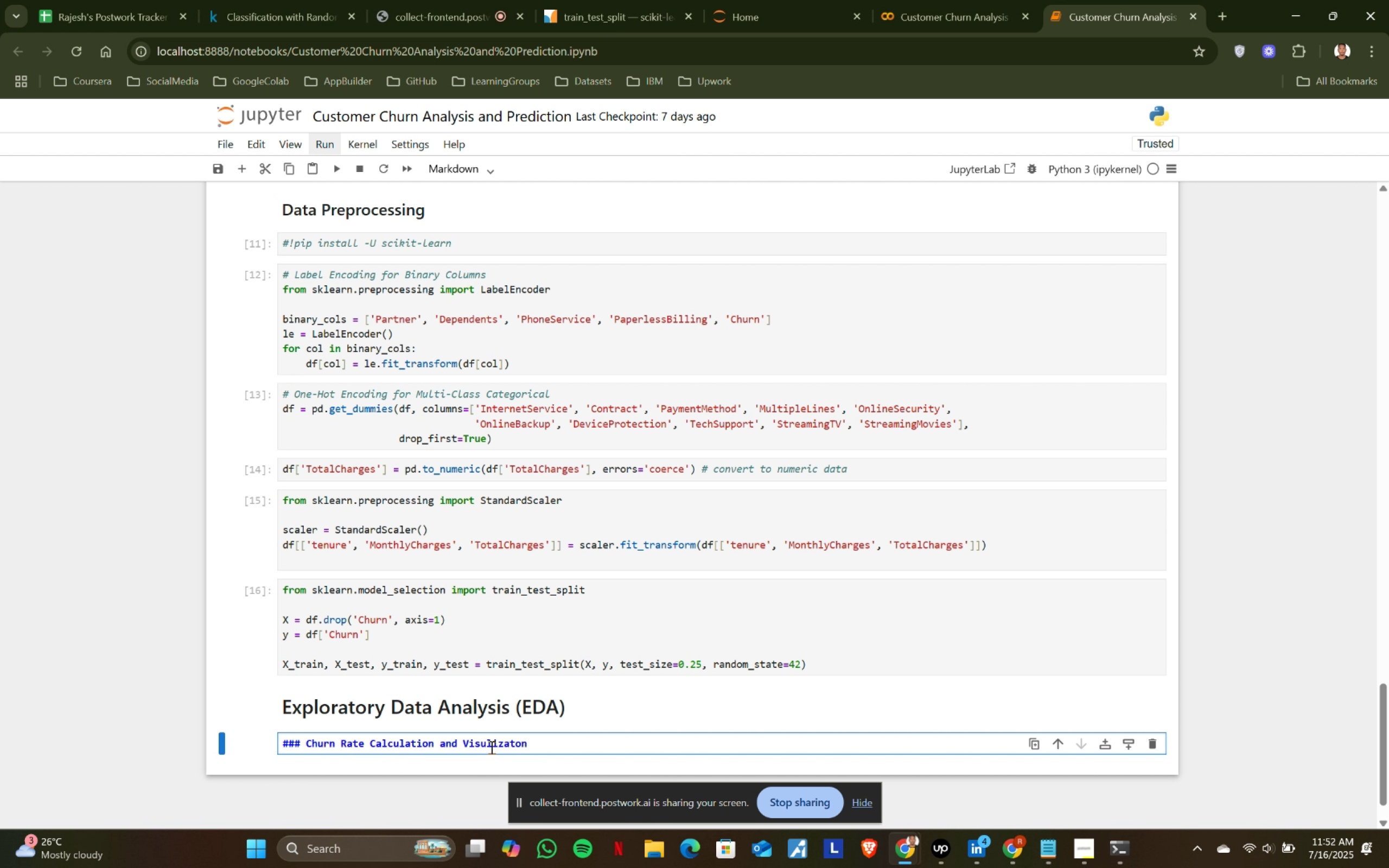 
key(Shift+ShiftRight)
 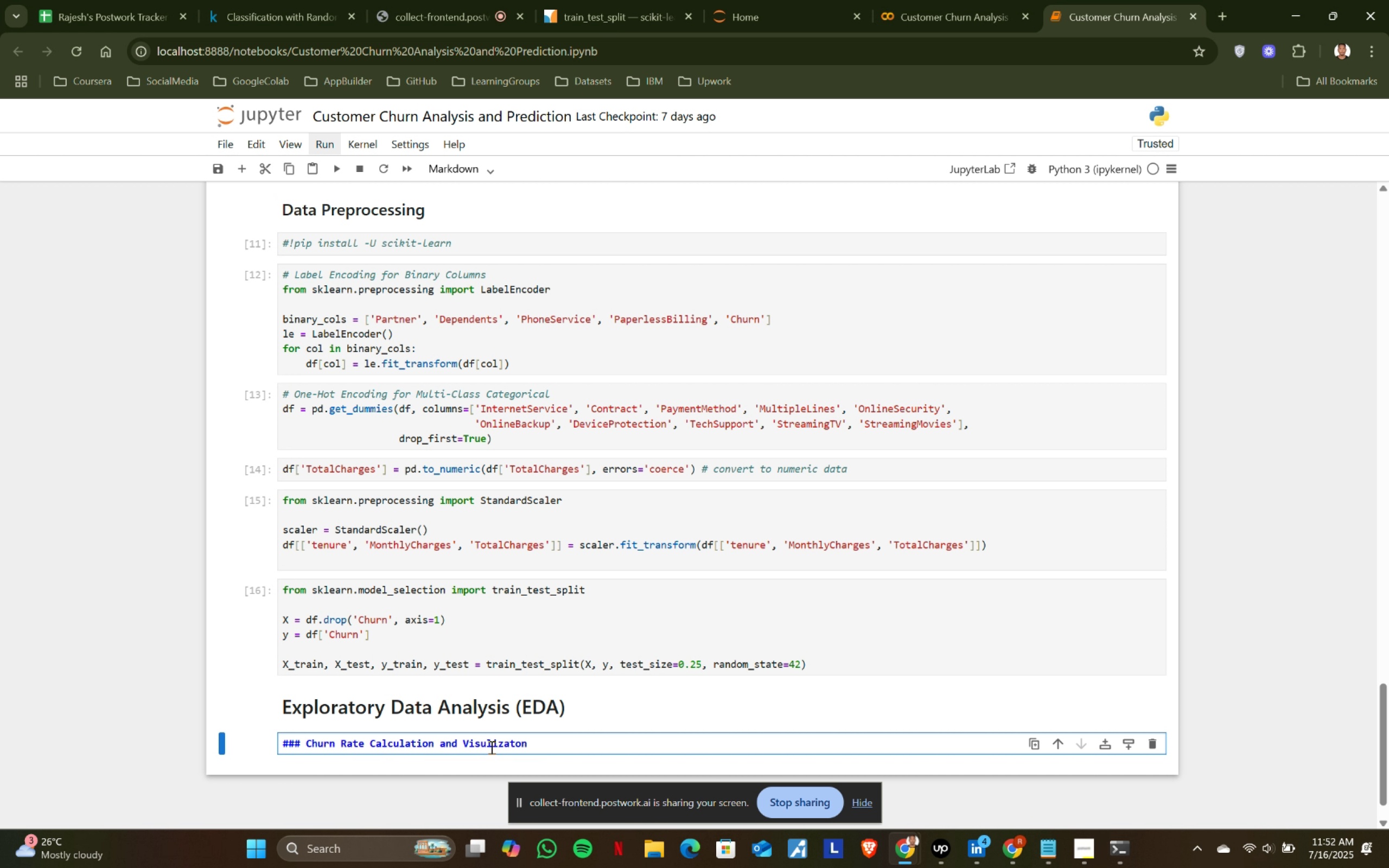 
key(Shift+Enter)
 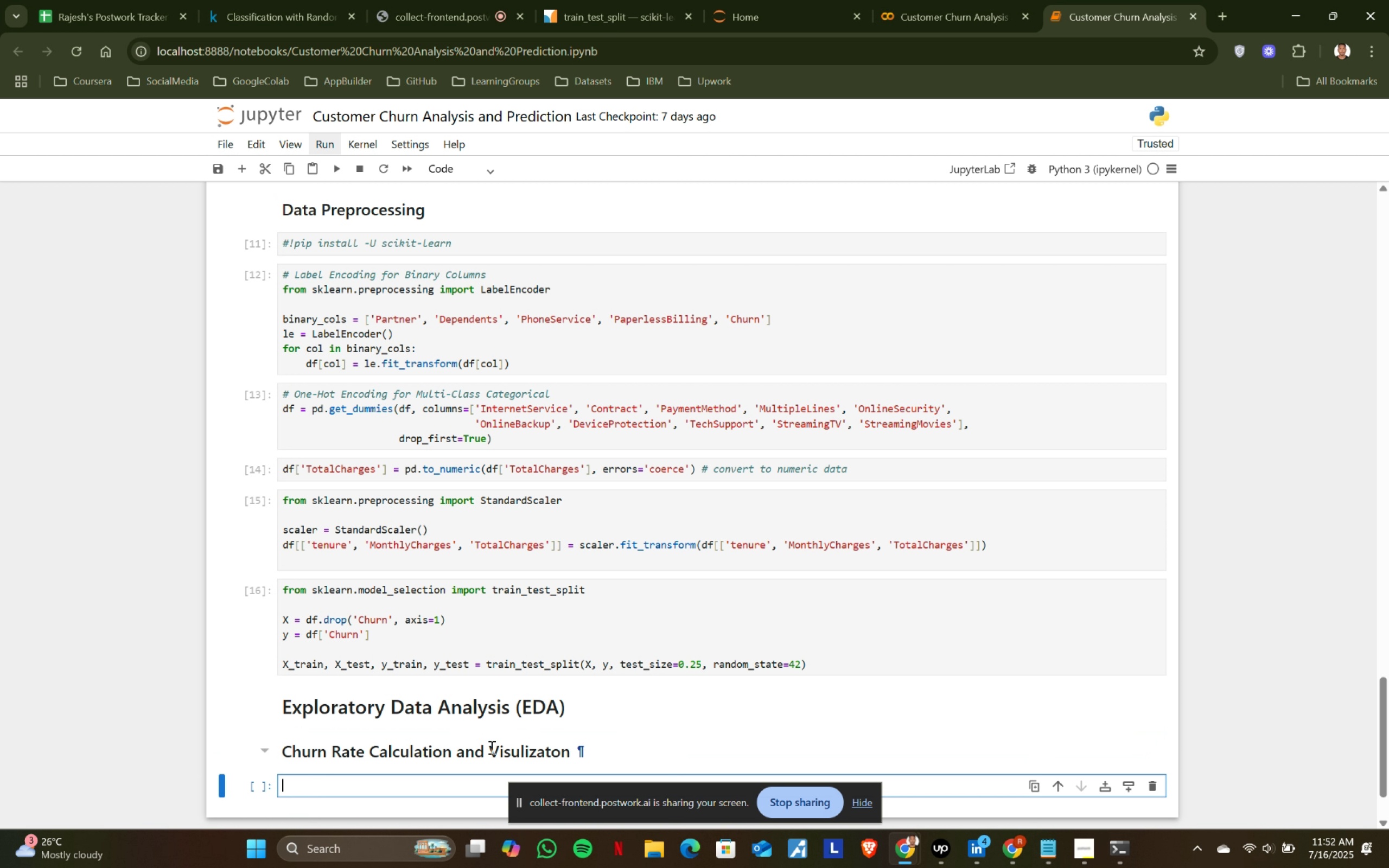 
scroll: coordinate [580, 541], scroll_direction: down, amount: 3.0
 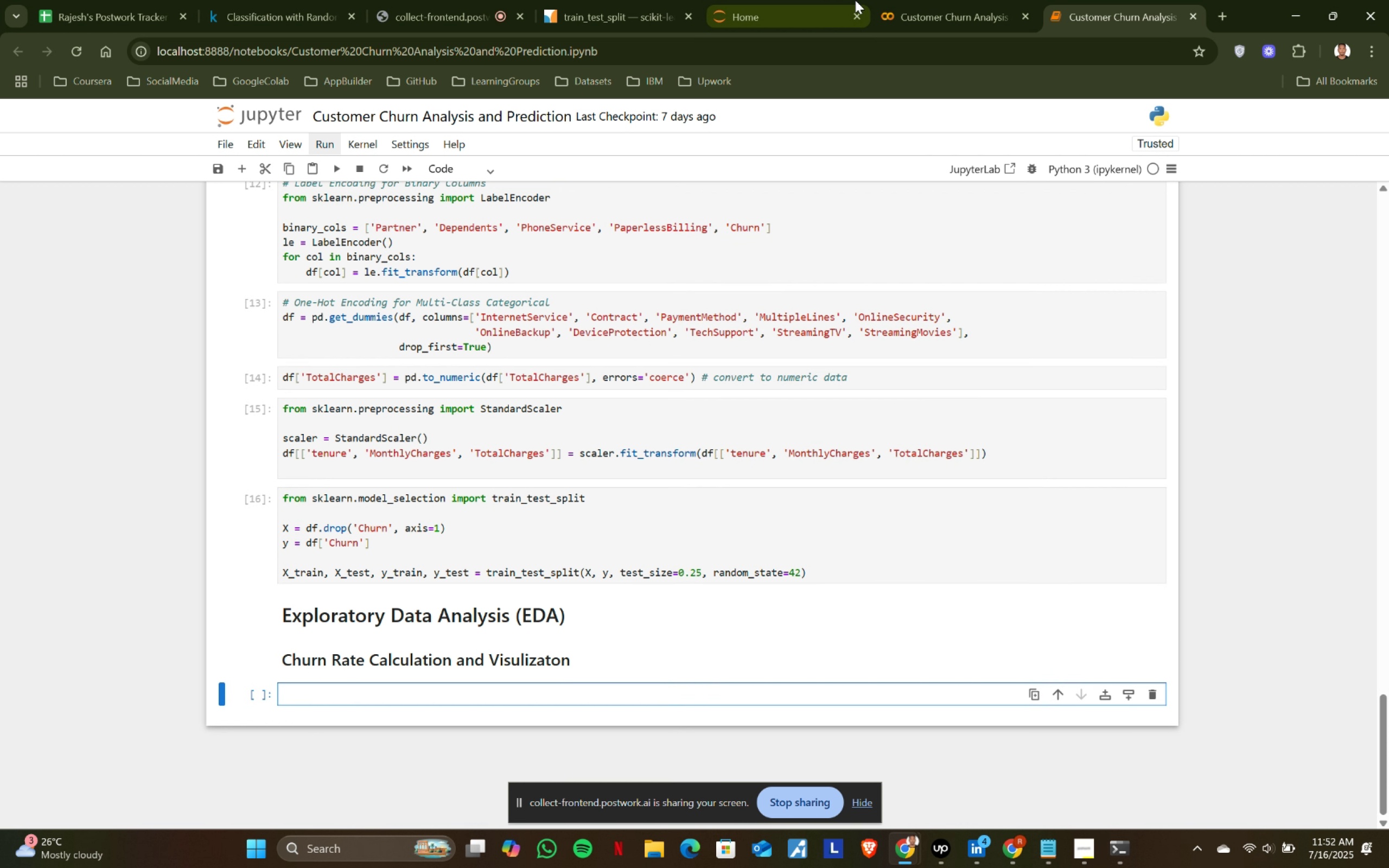 
left_click([922, 0])
 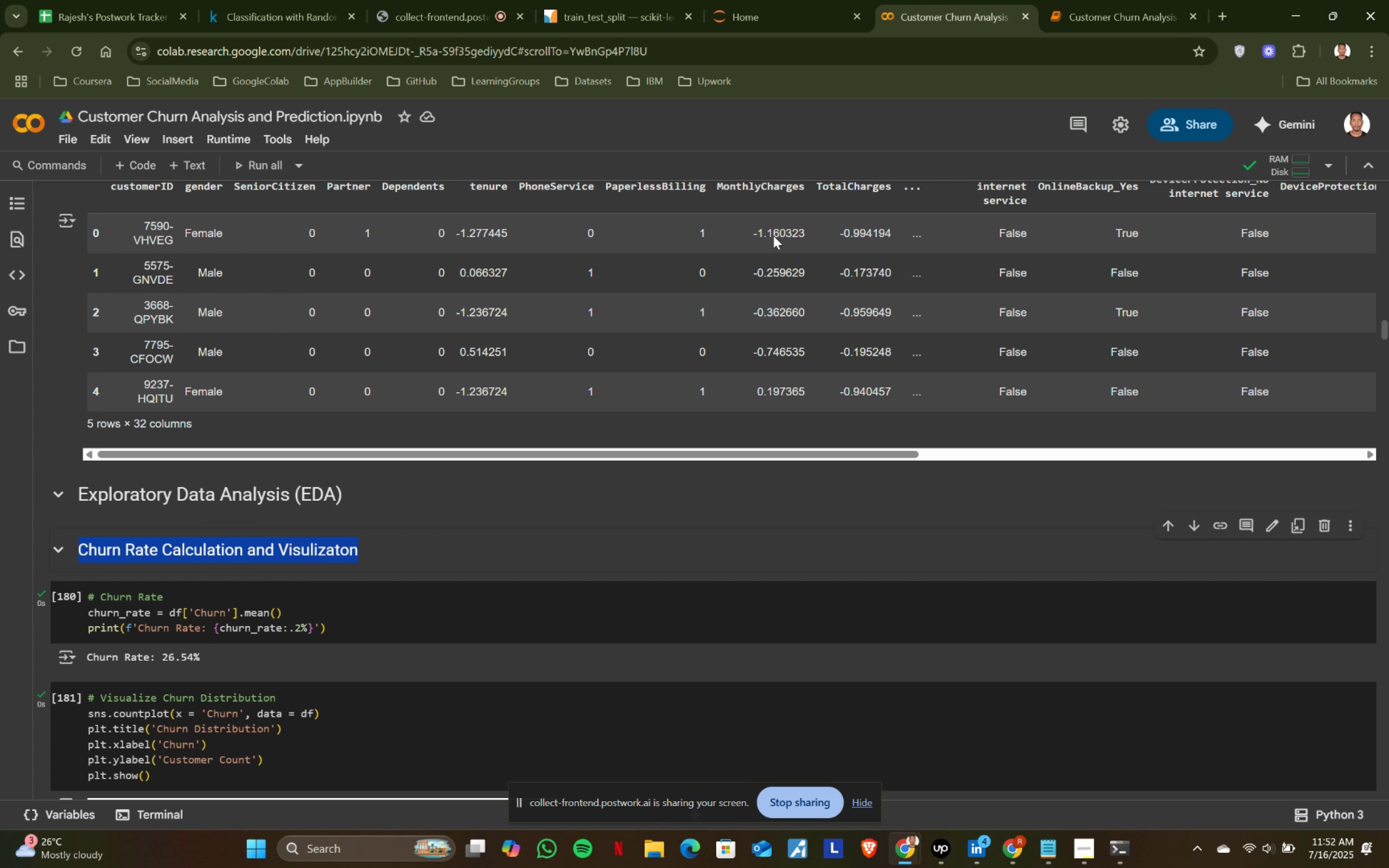 
scroll: coordinate [402, 388], scroll_direction: down, amount: 1.0
 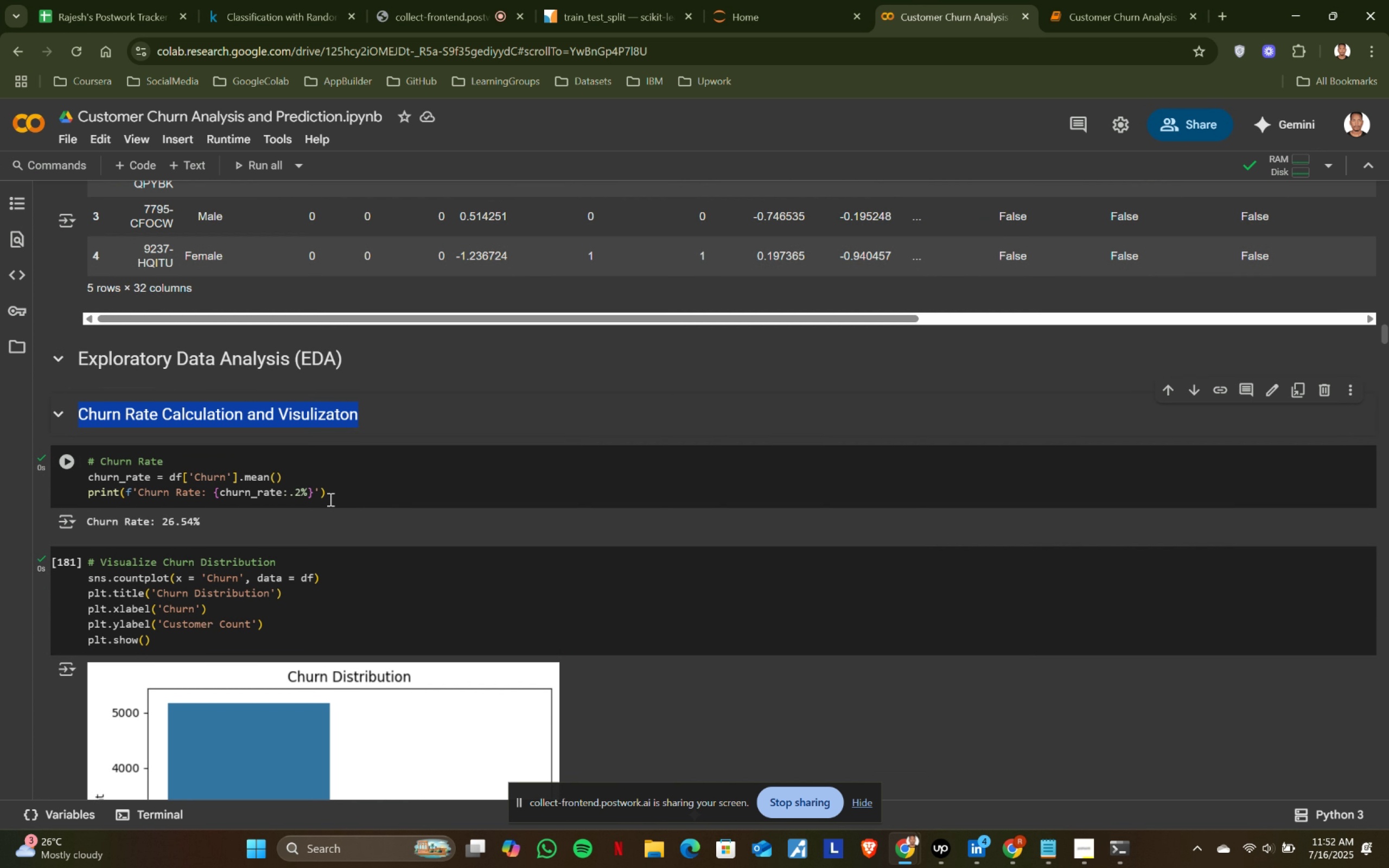 
left_click([346, 489])
 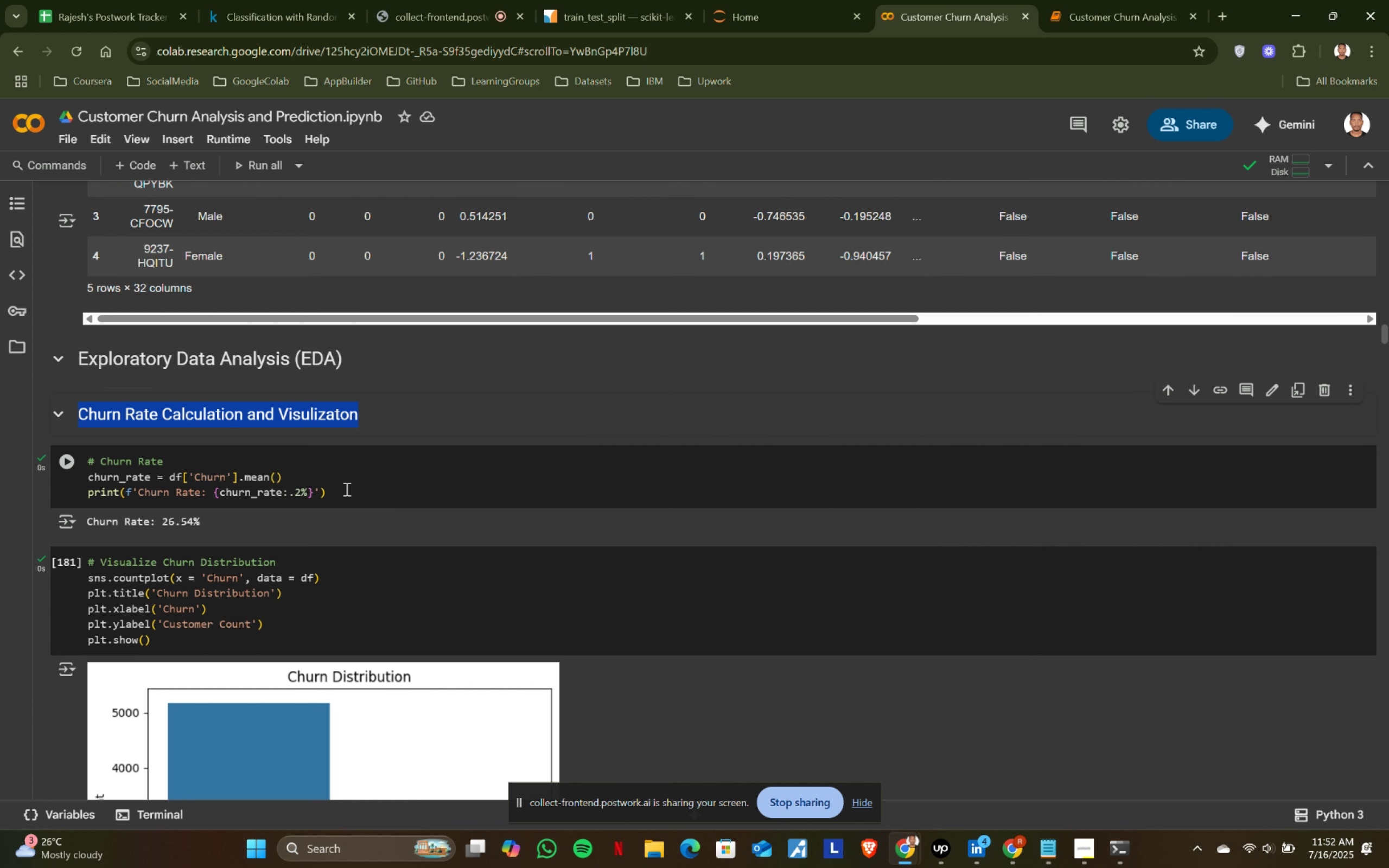 
key(Control+ControlLeft)
 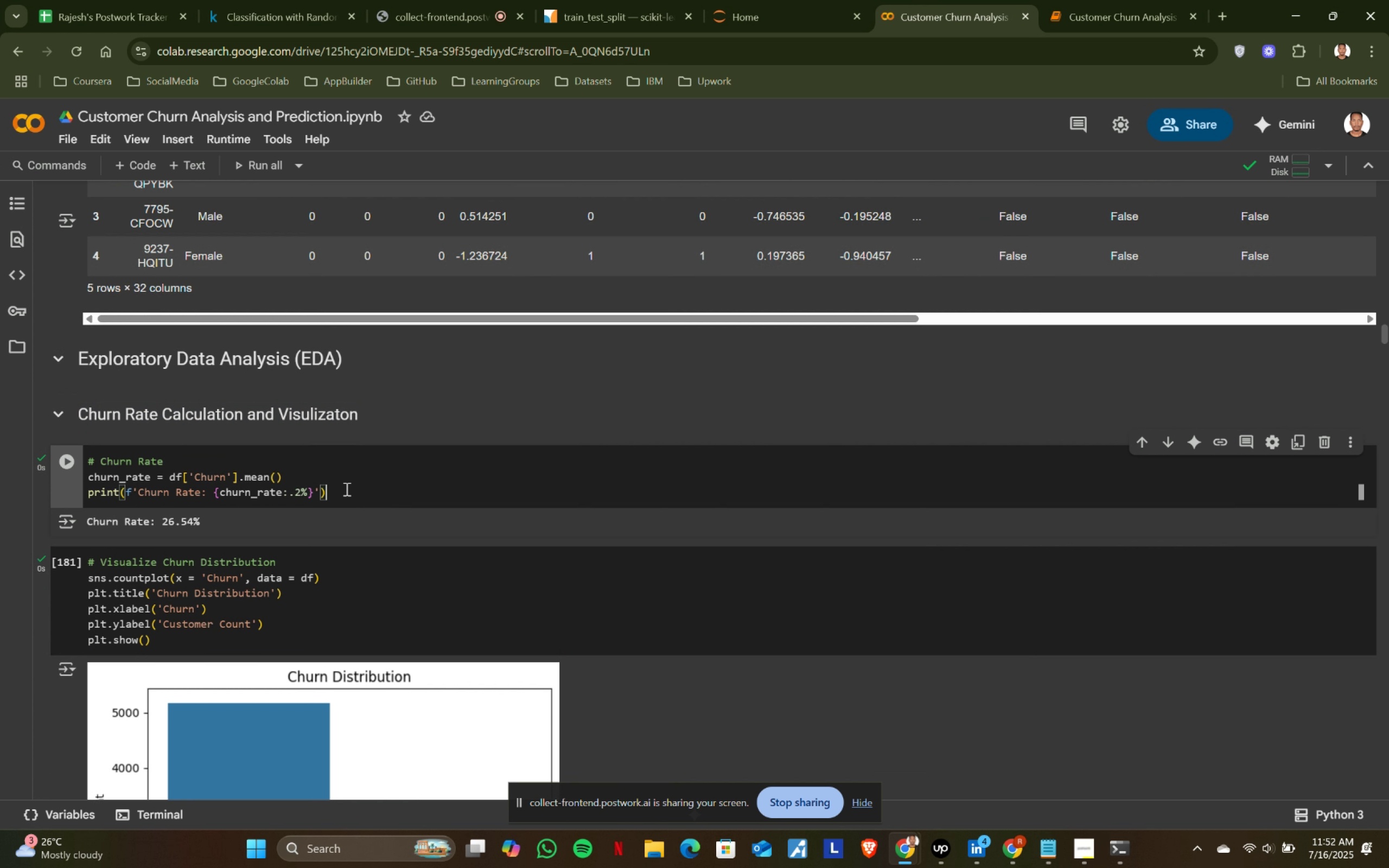 
key(Control+A)
 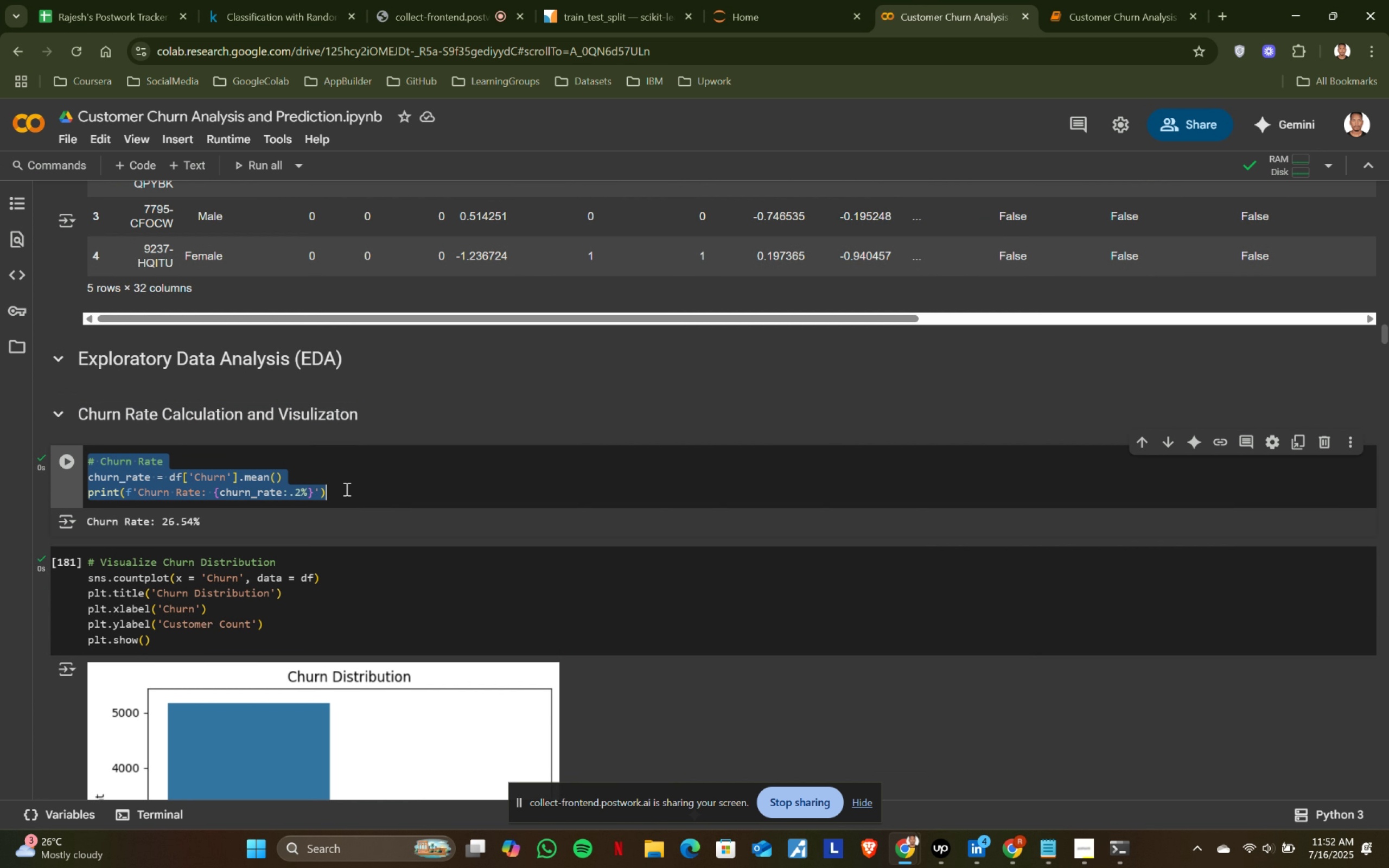 
key(Control+ControlLeft)
 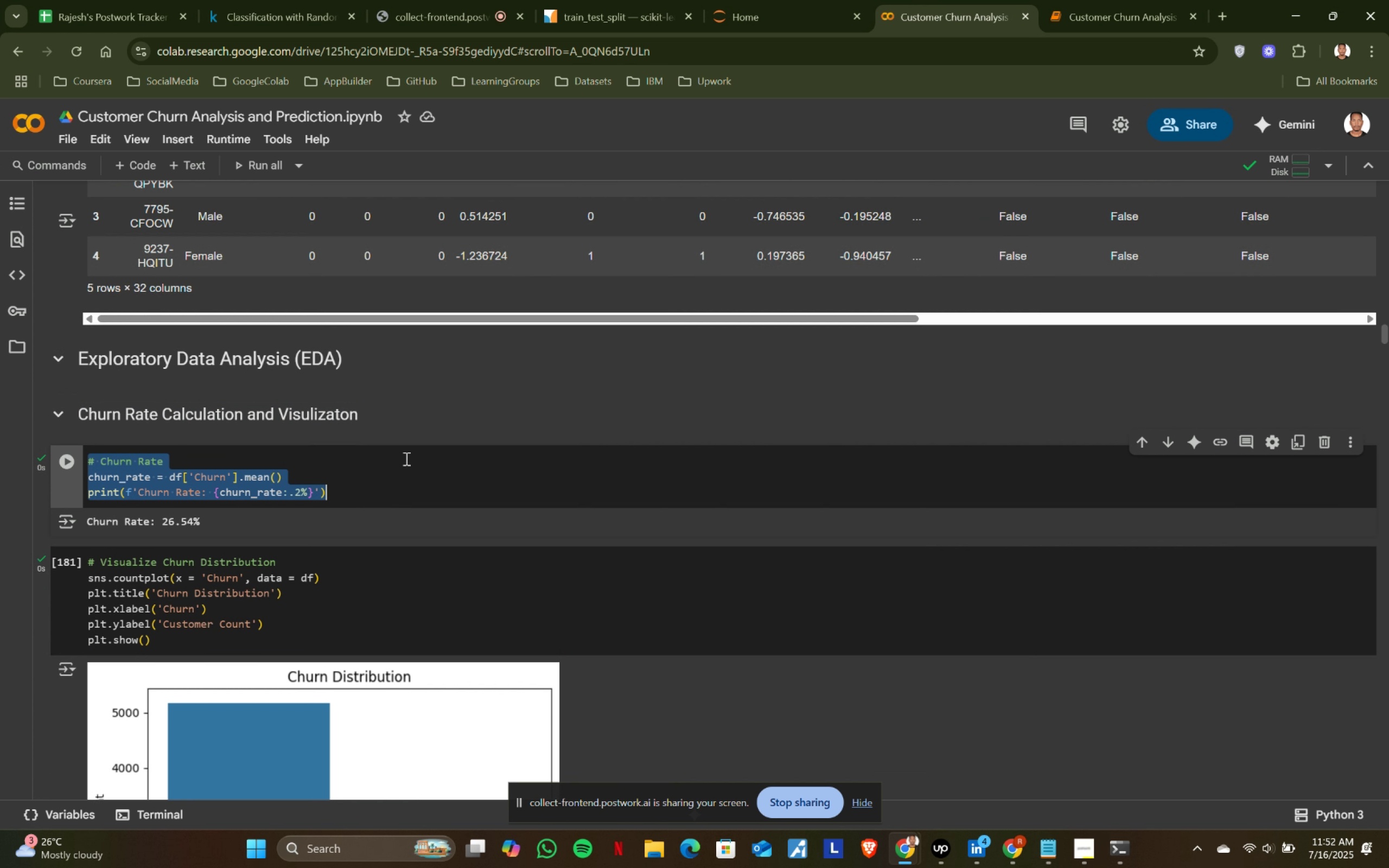 
key(Control+C)
 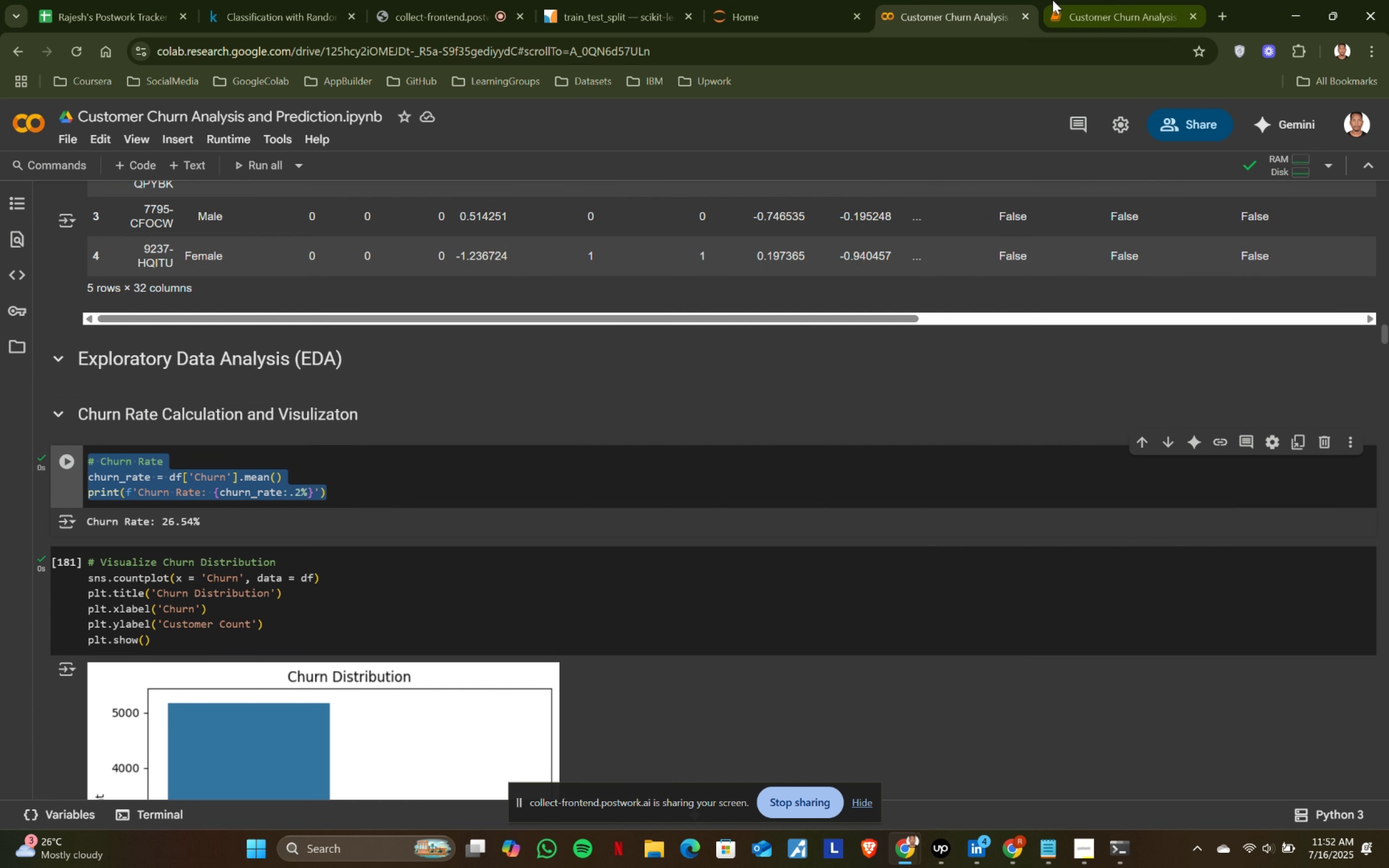 
left_click([1053, 0])
 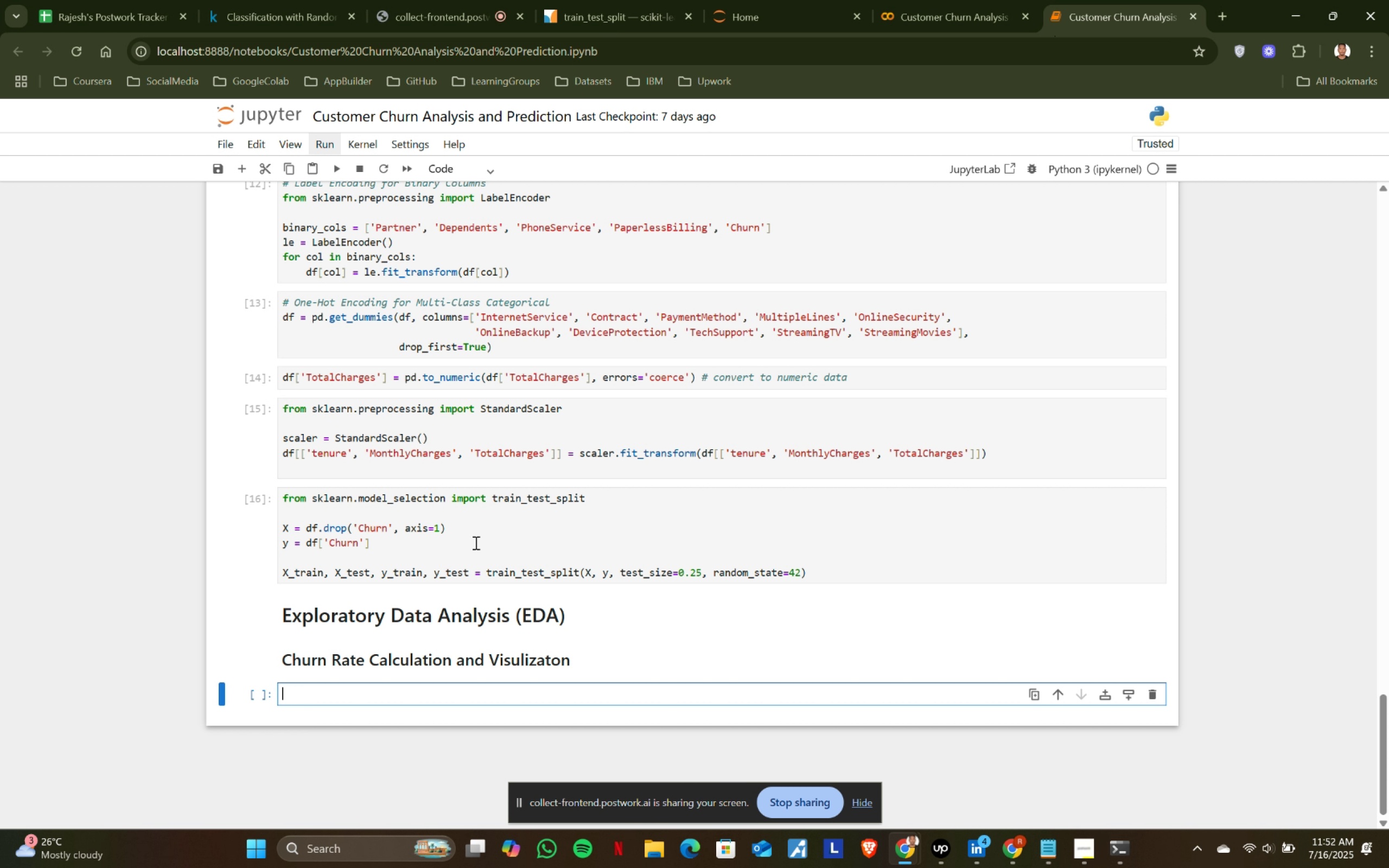 
key(Control+ControlLeft)
 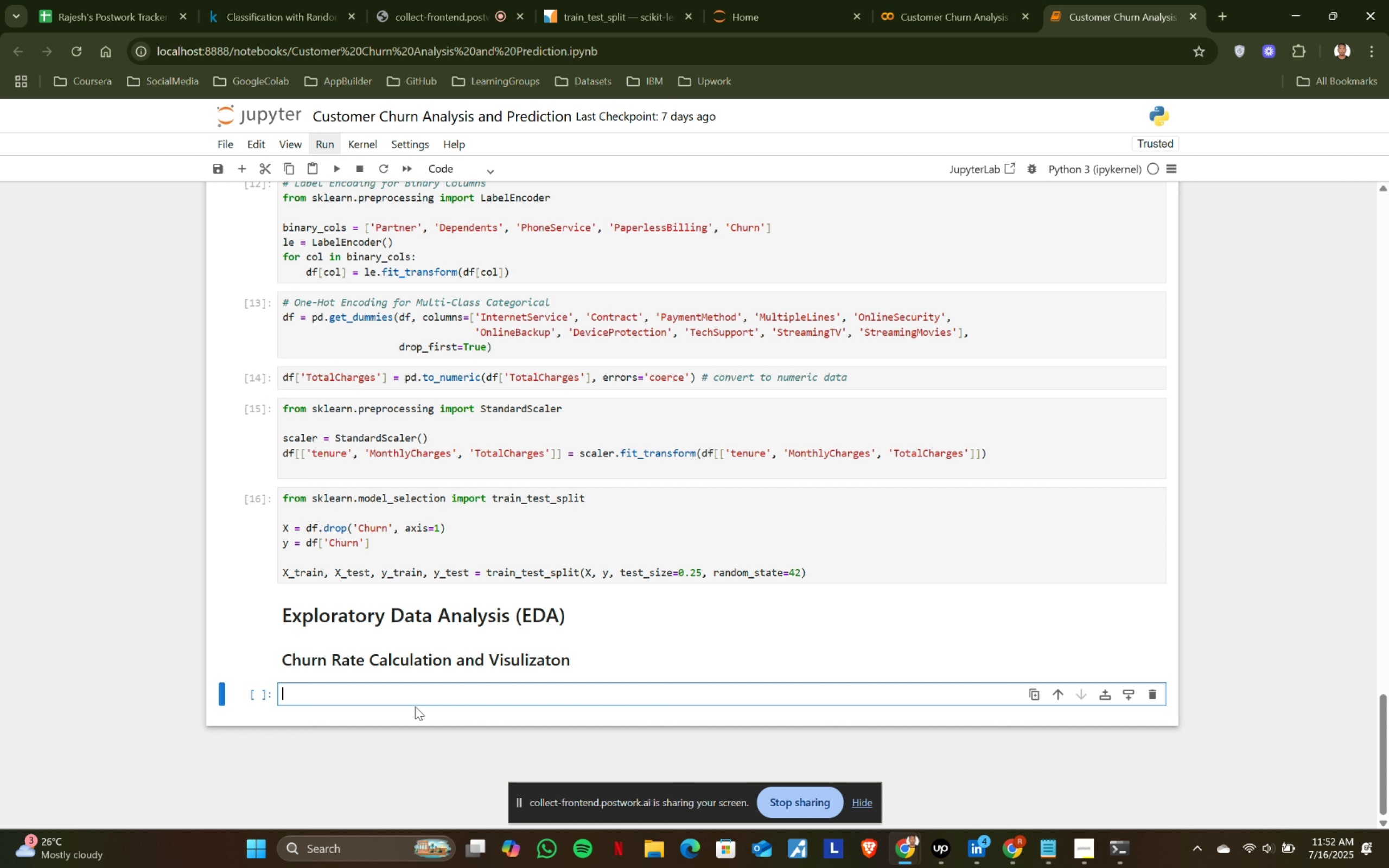 
key(Control+V)
 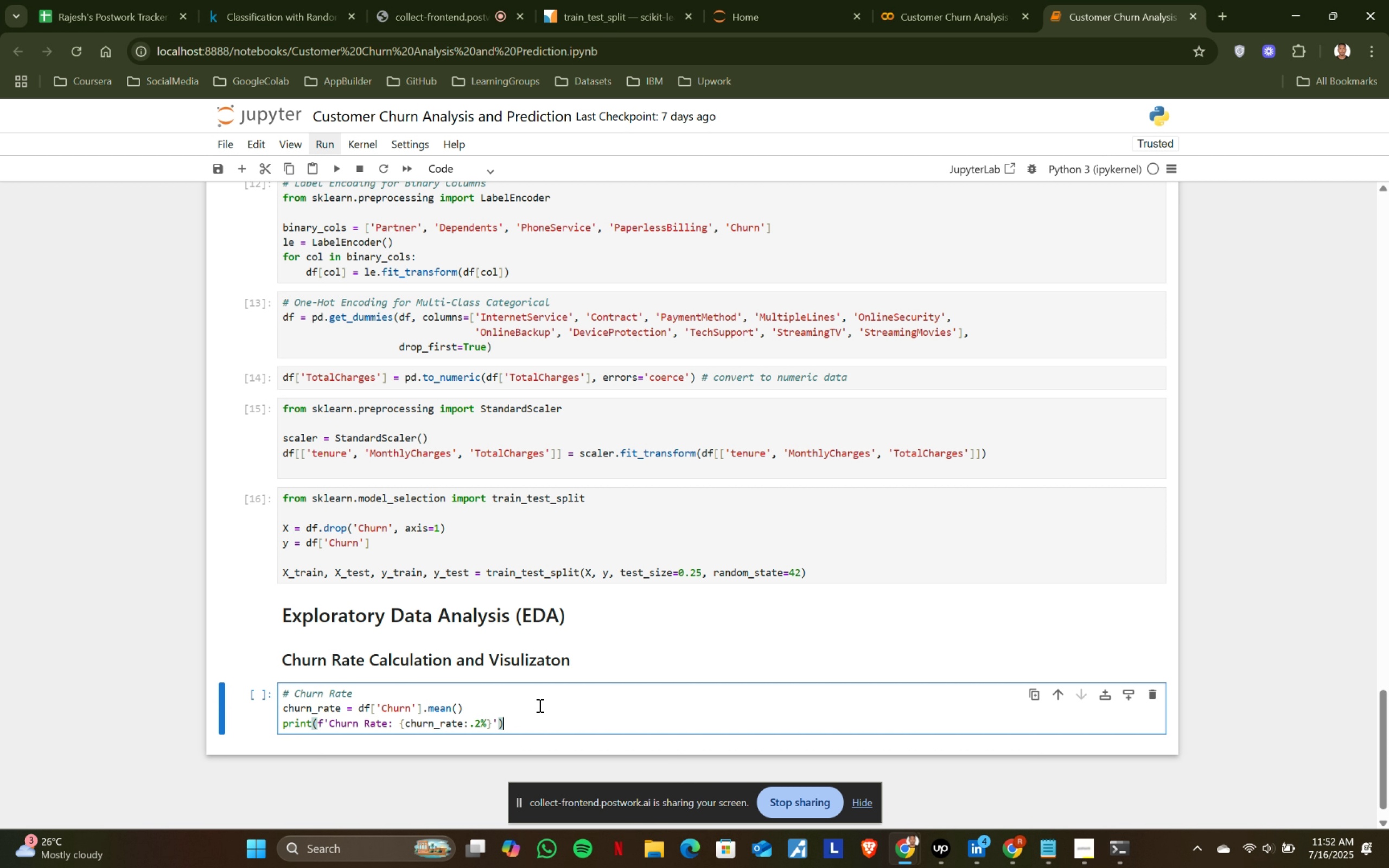 
key(Shift+ShiftRight)
 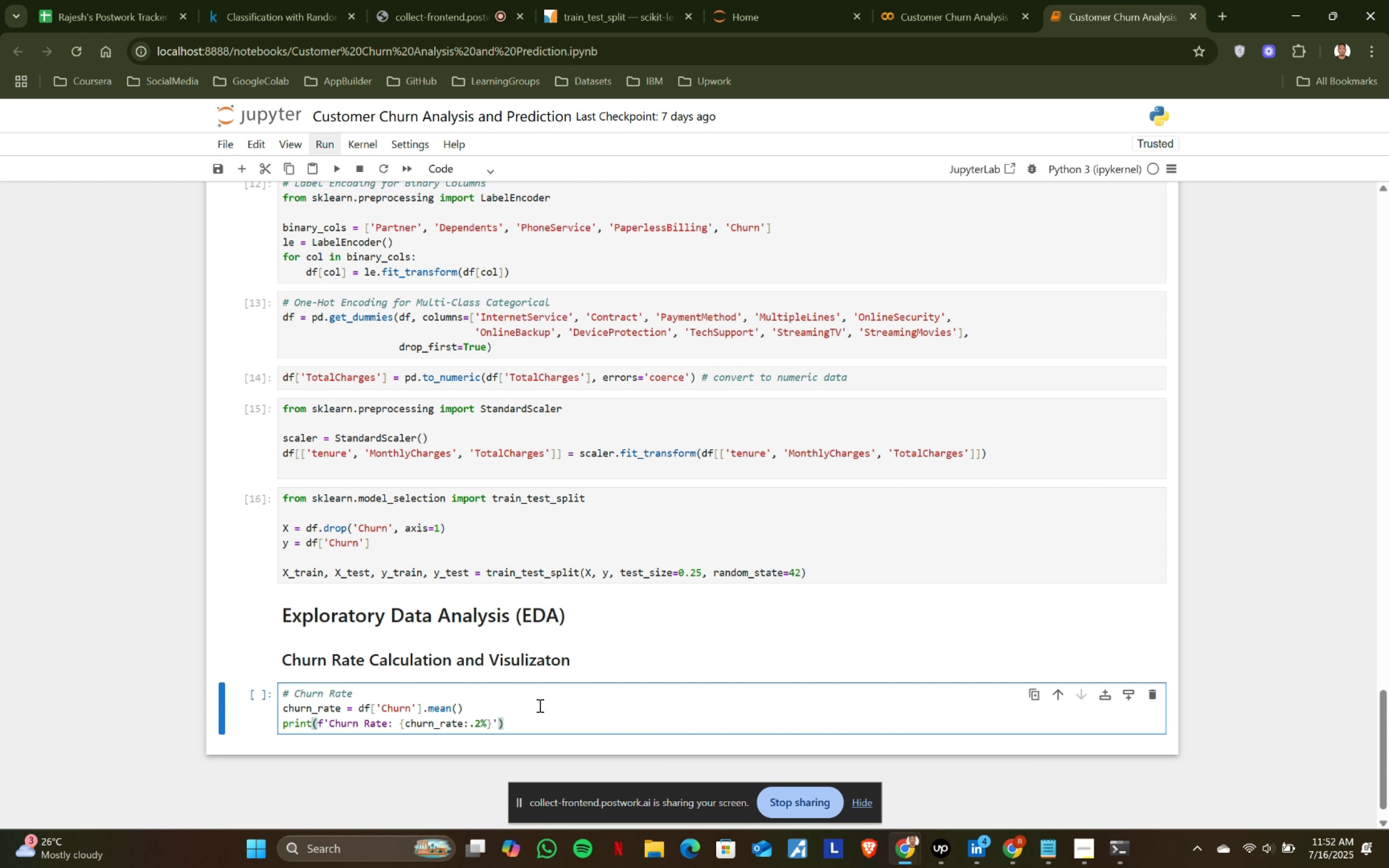 
key(Shift+Enter)
 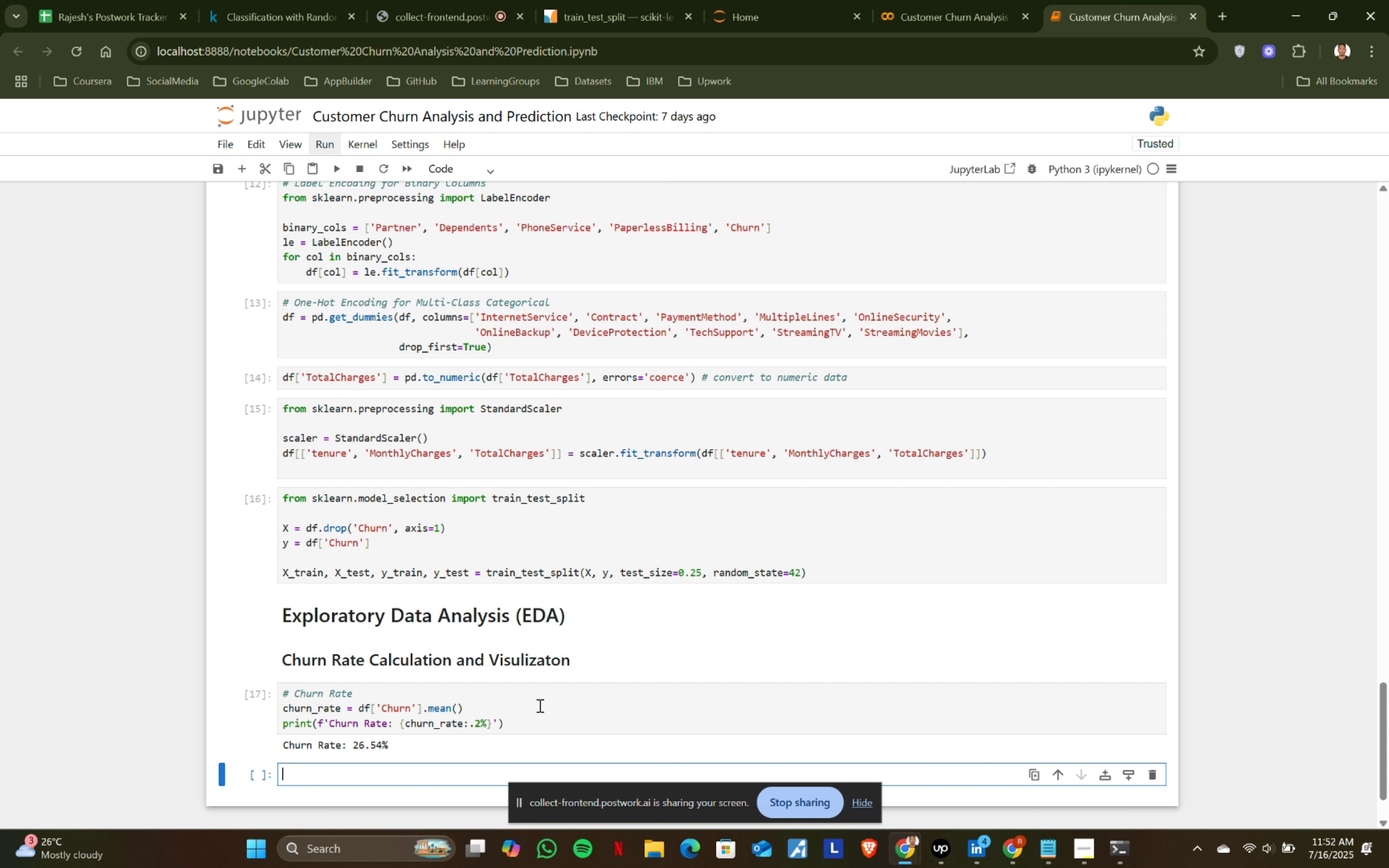 
scroll: coordinate [571, 672], scroll_direction: down, amount: 2.0
 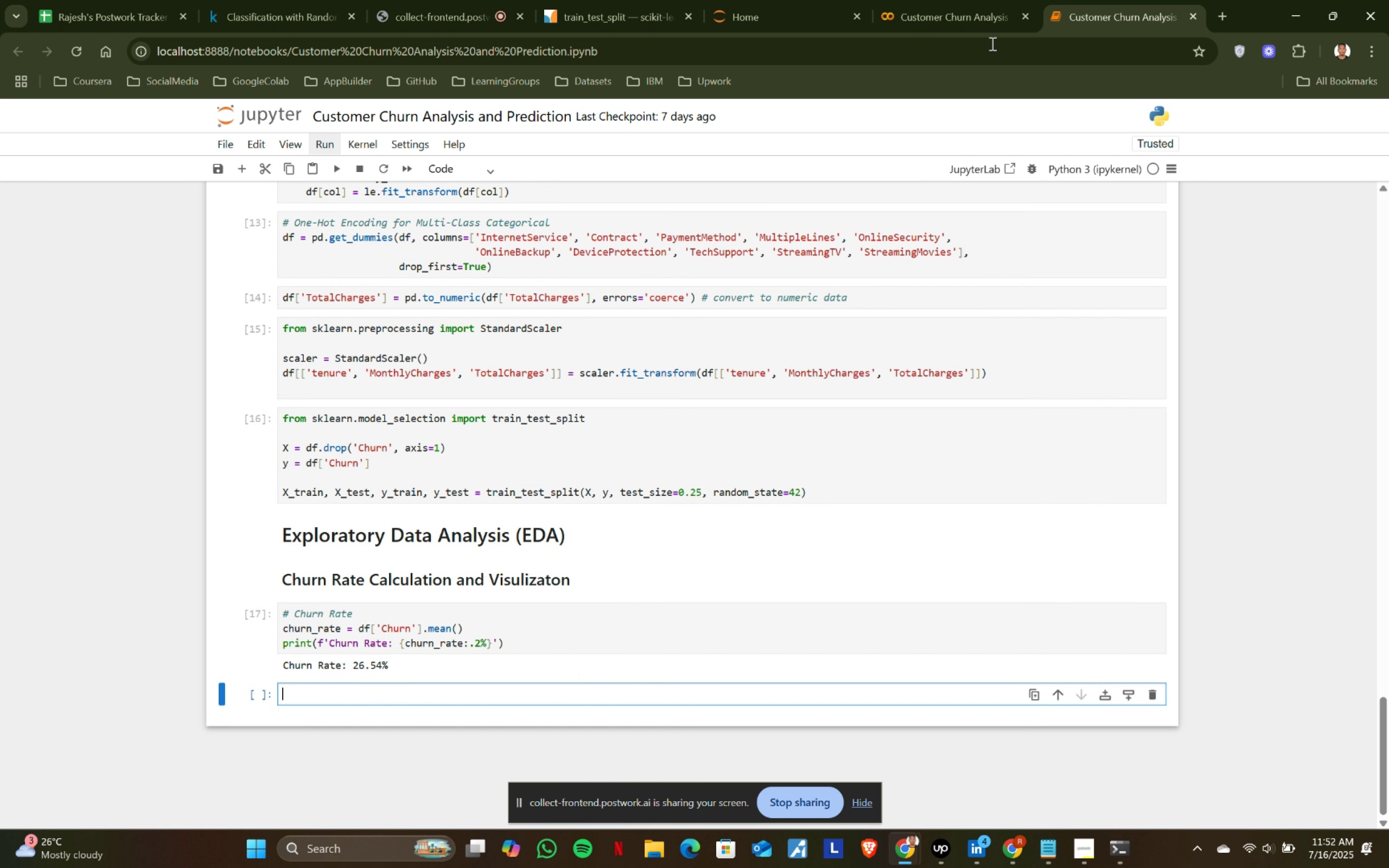 
left_click([982, 0])
 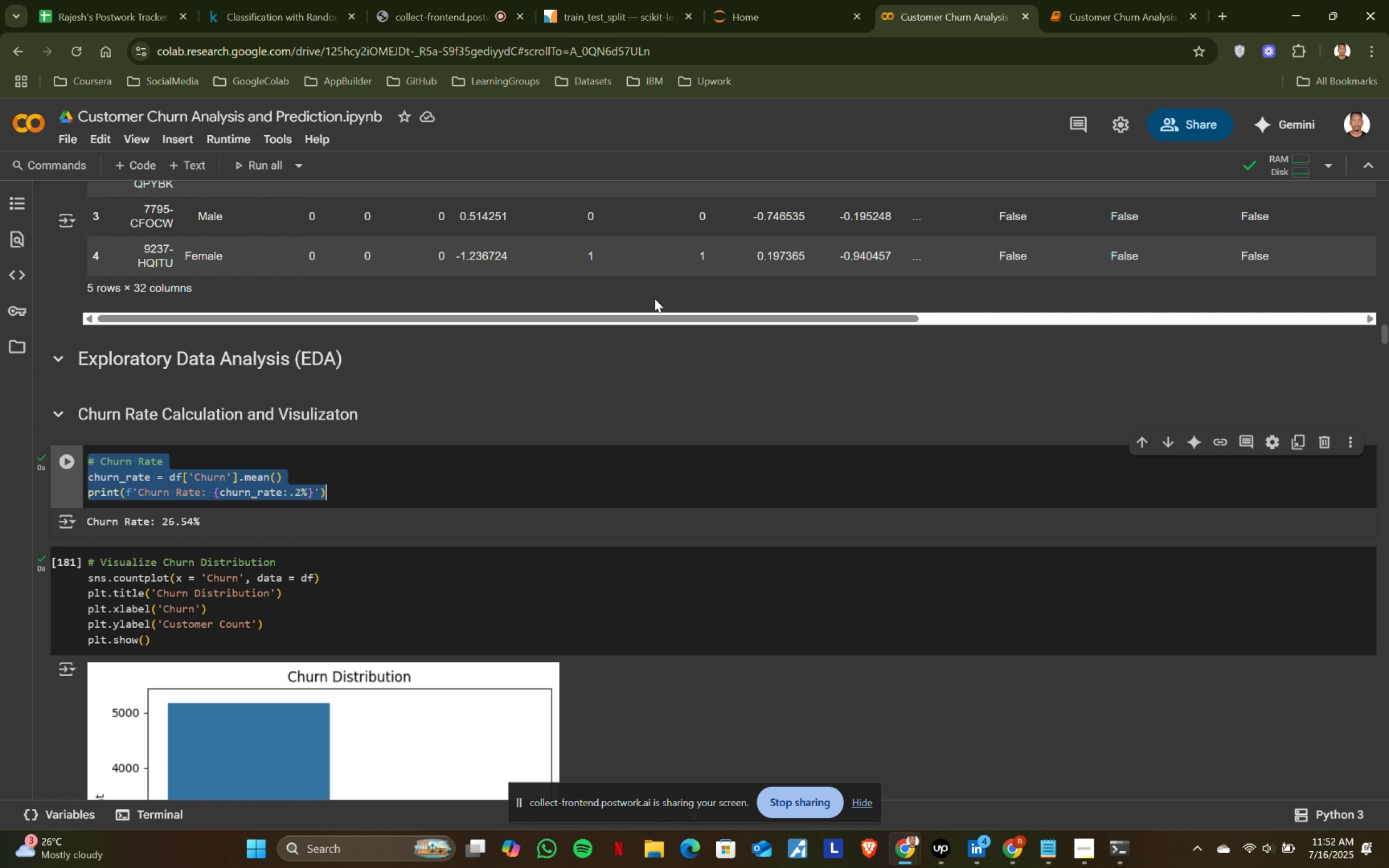 
scroll: coordinate [469, 384], scroll_direction: down, amount: 2.0
 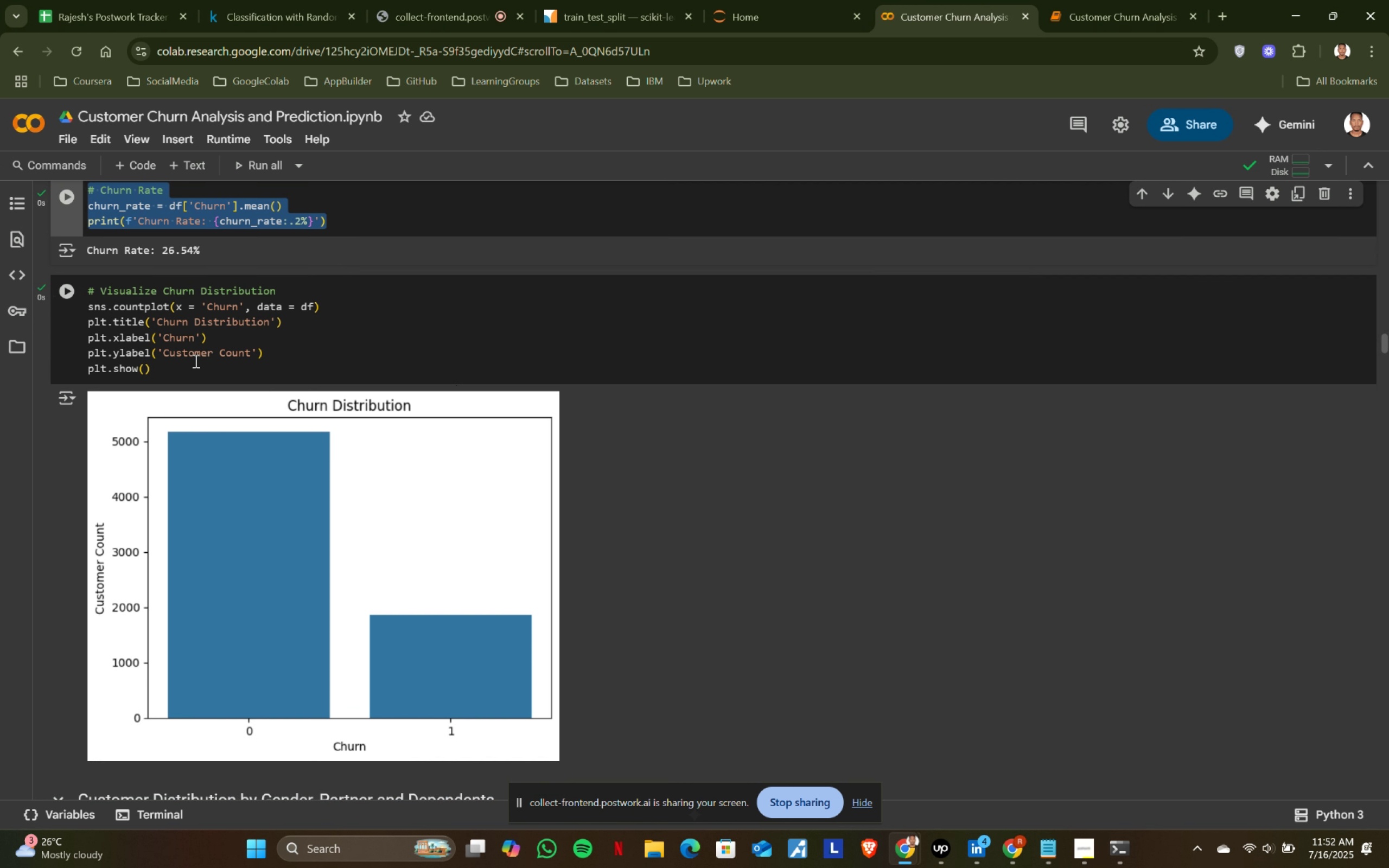 
left_click([172, 367])
 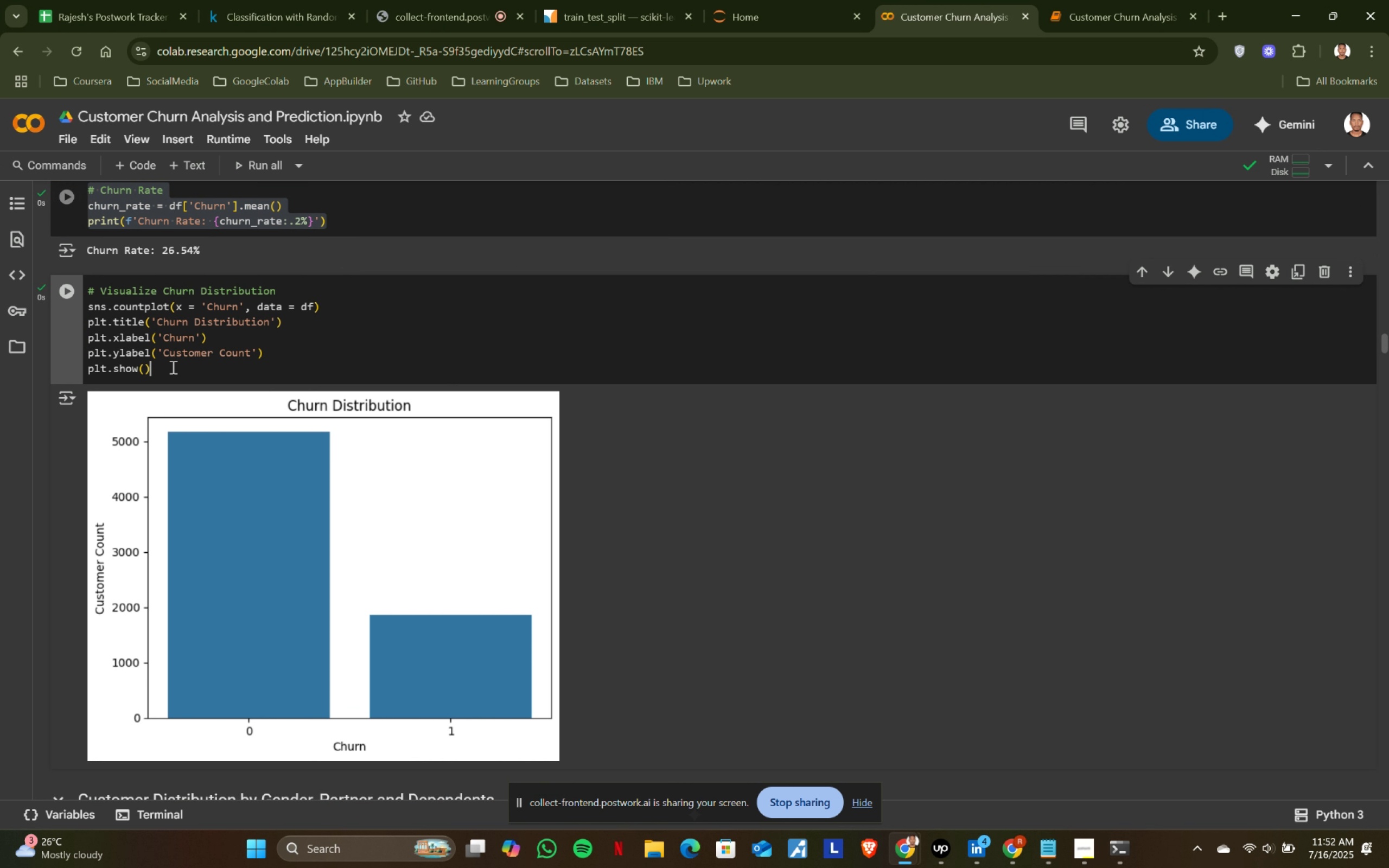 
key(Control+ControlLeft)
 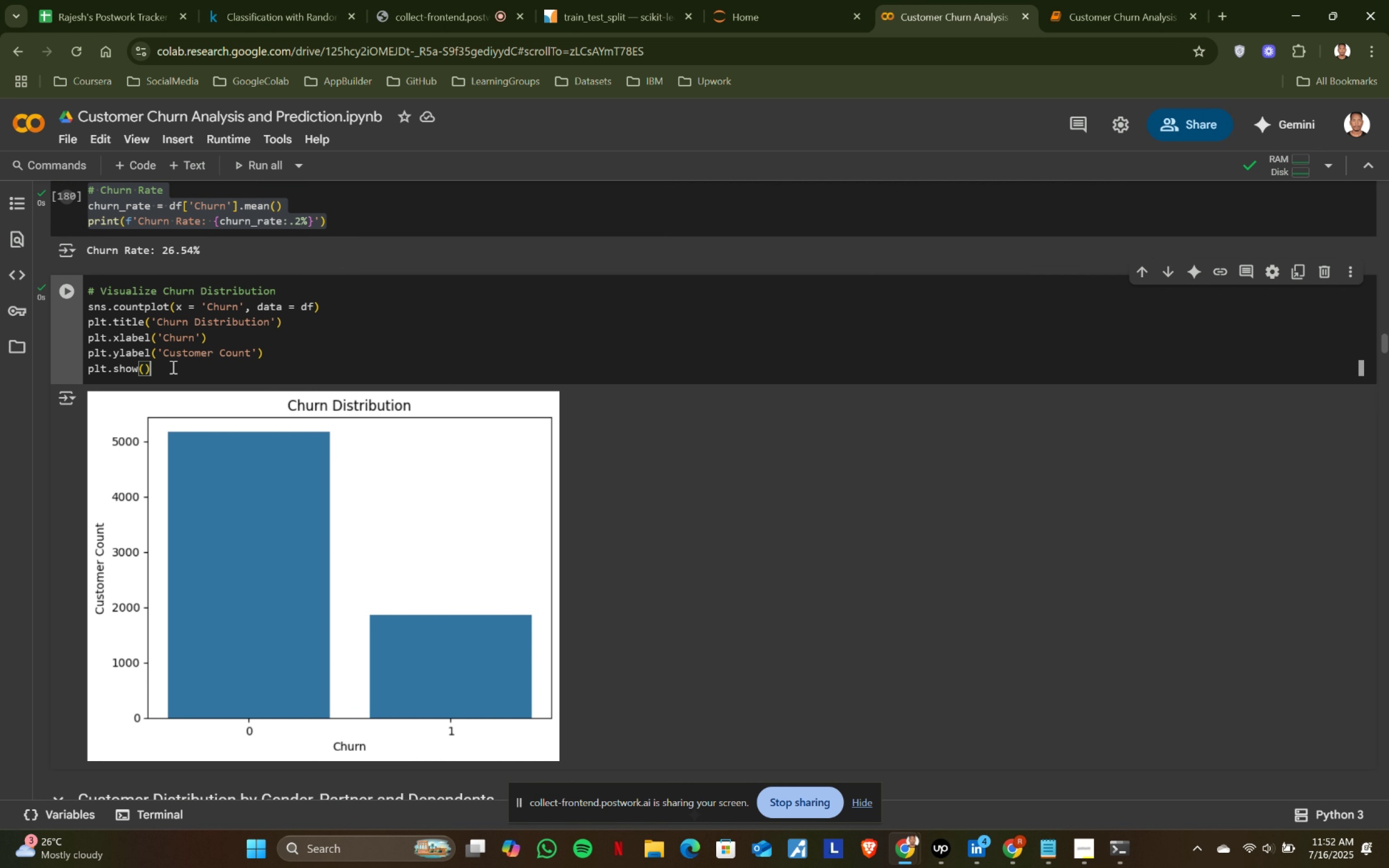 
key(Control+A)
 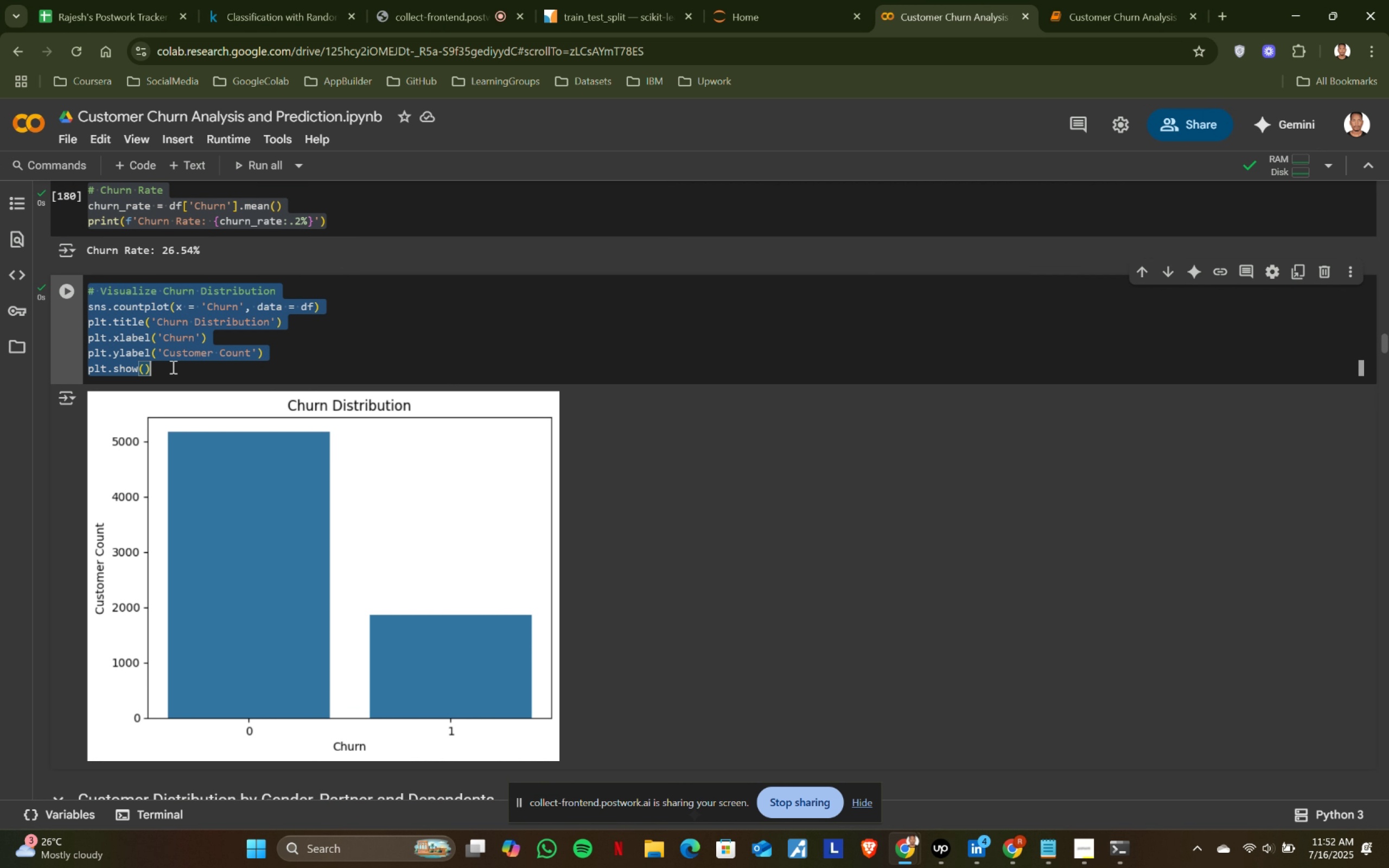 
key(Control+ControlLeft)
 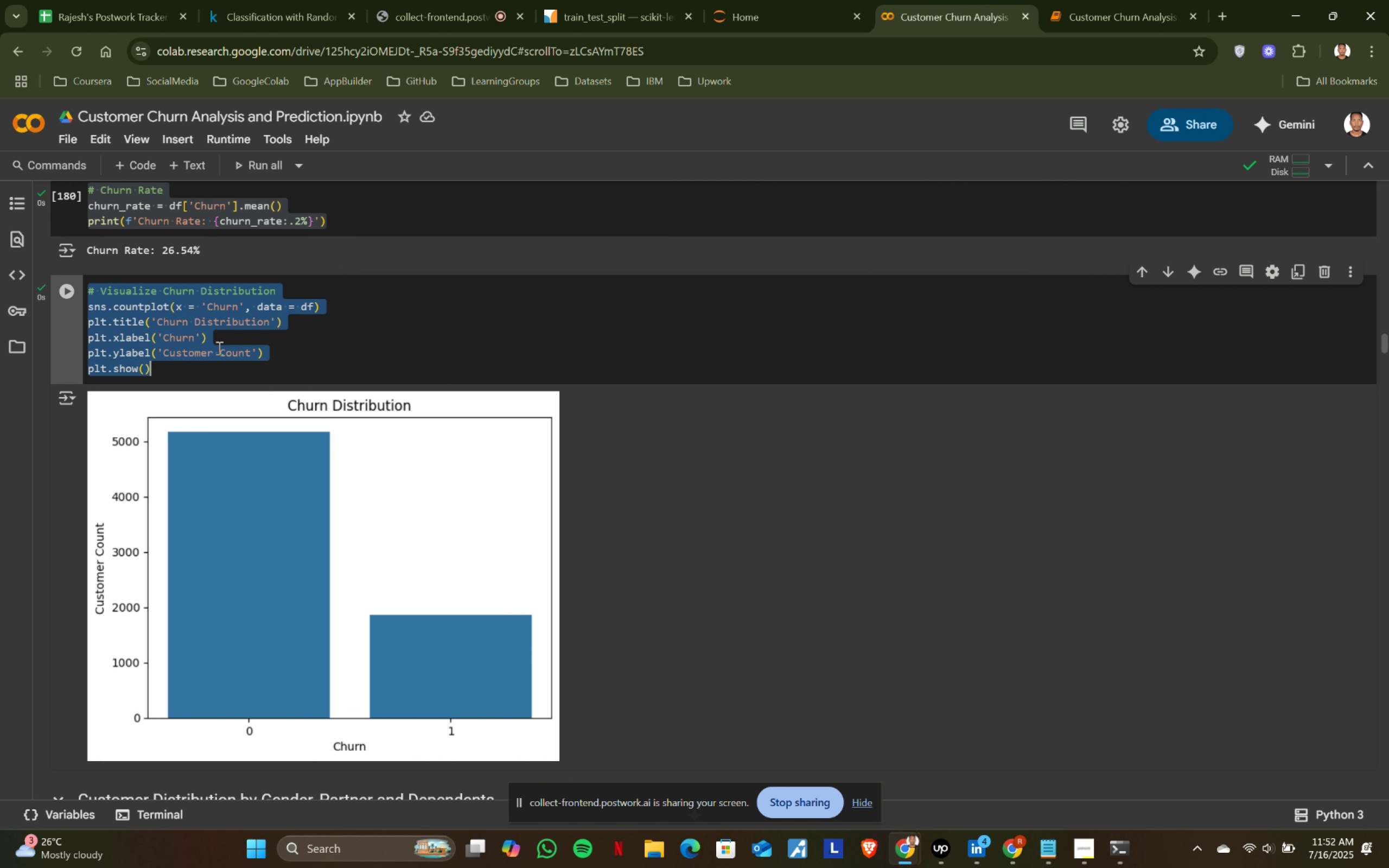 
key(Control+C)
 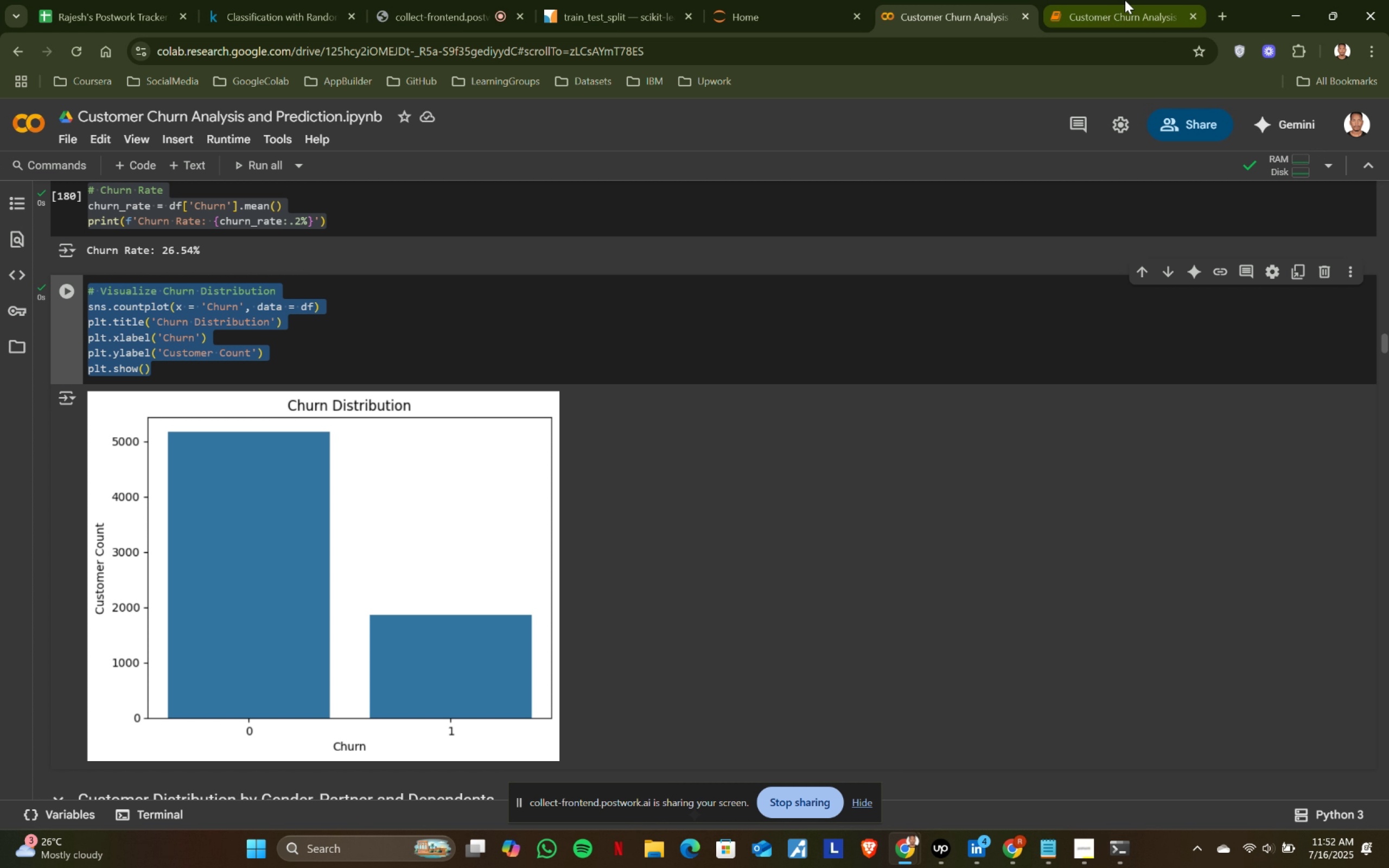 
left_click([1111, 0])
 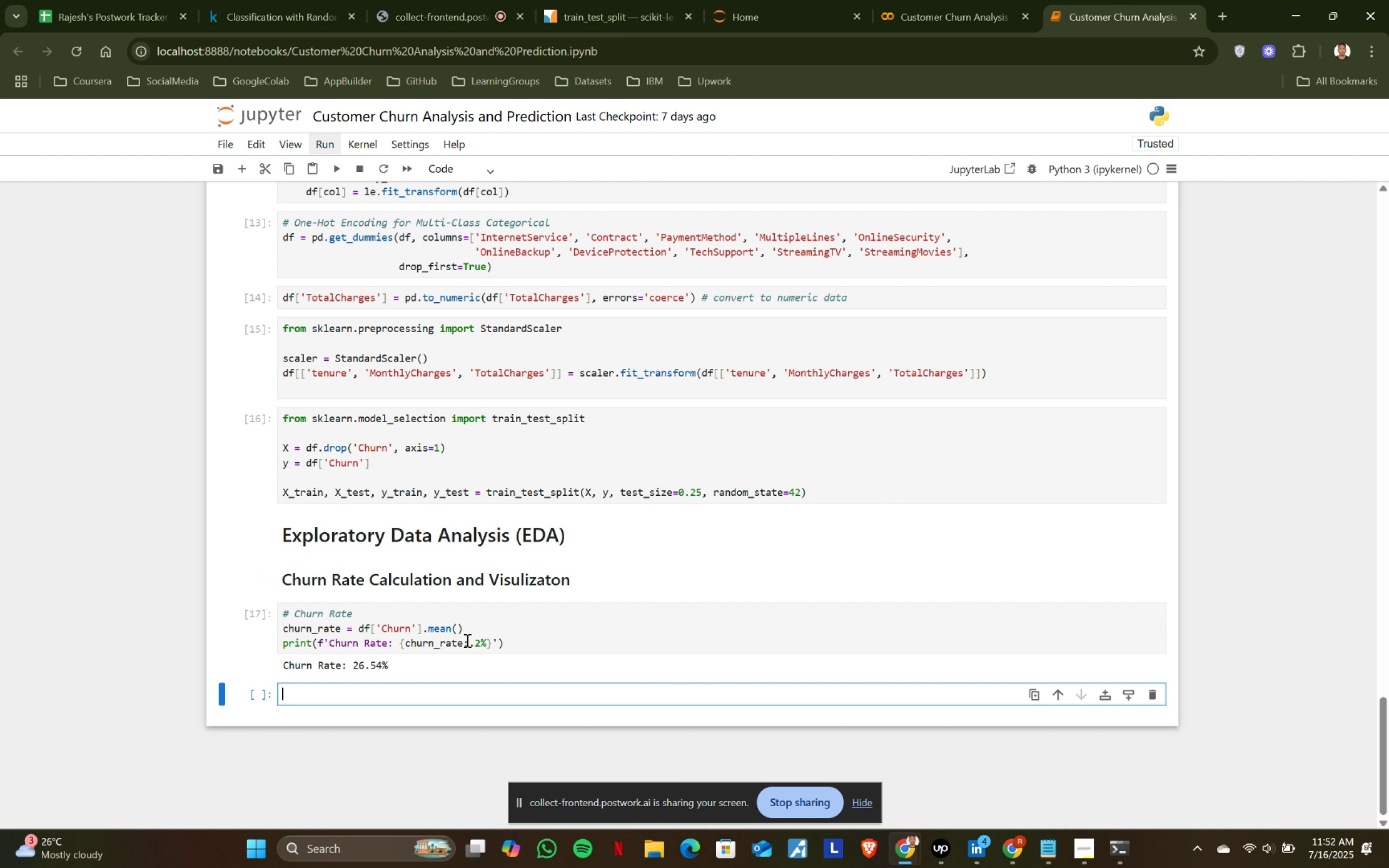 
key(Control+ControlLeft)
 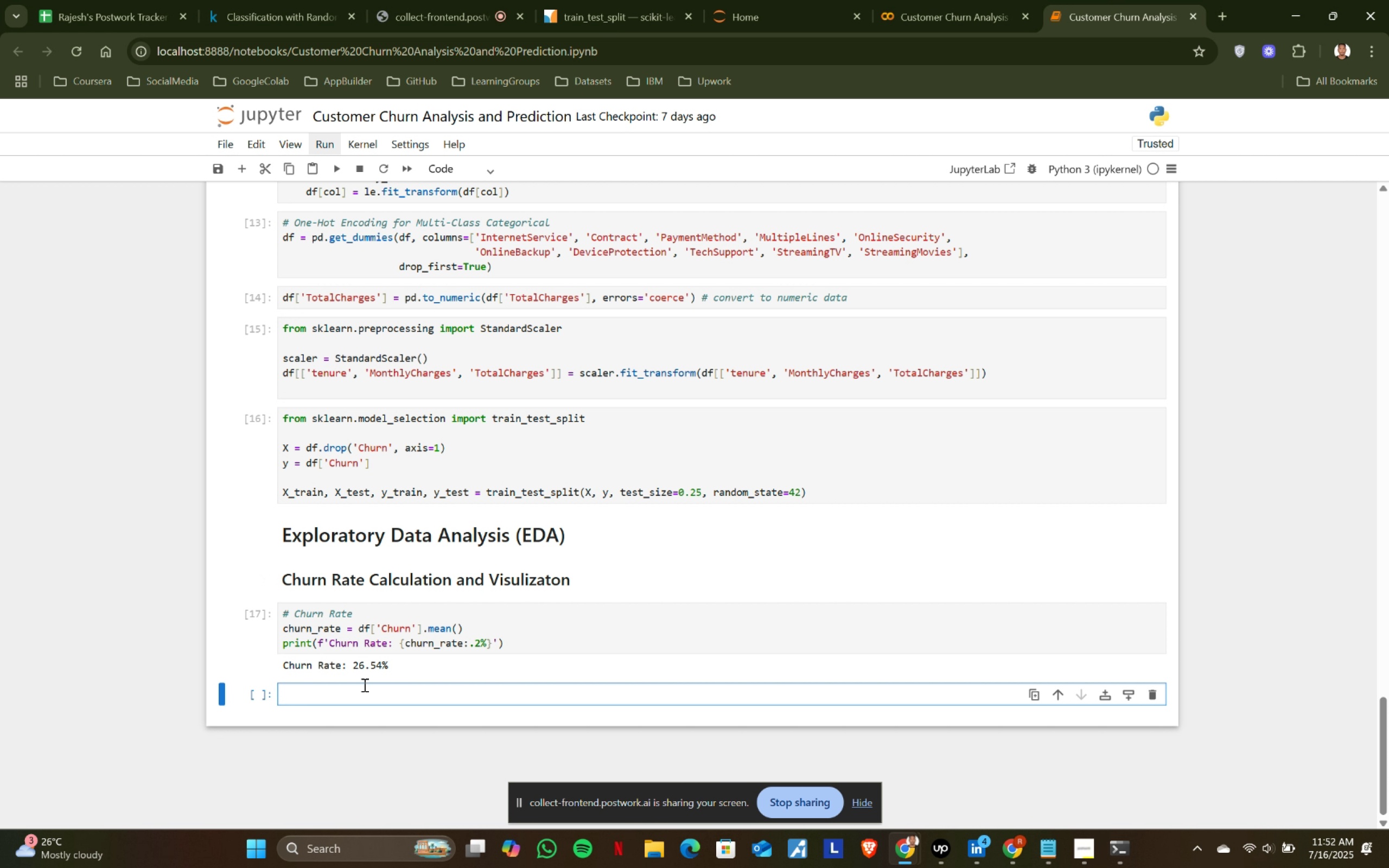 
key(Control+V)
 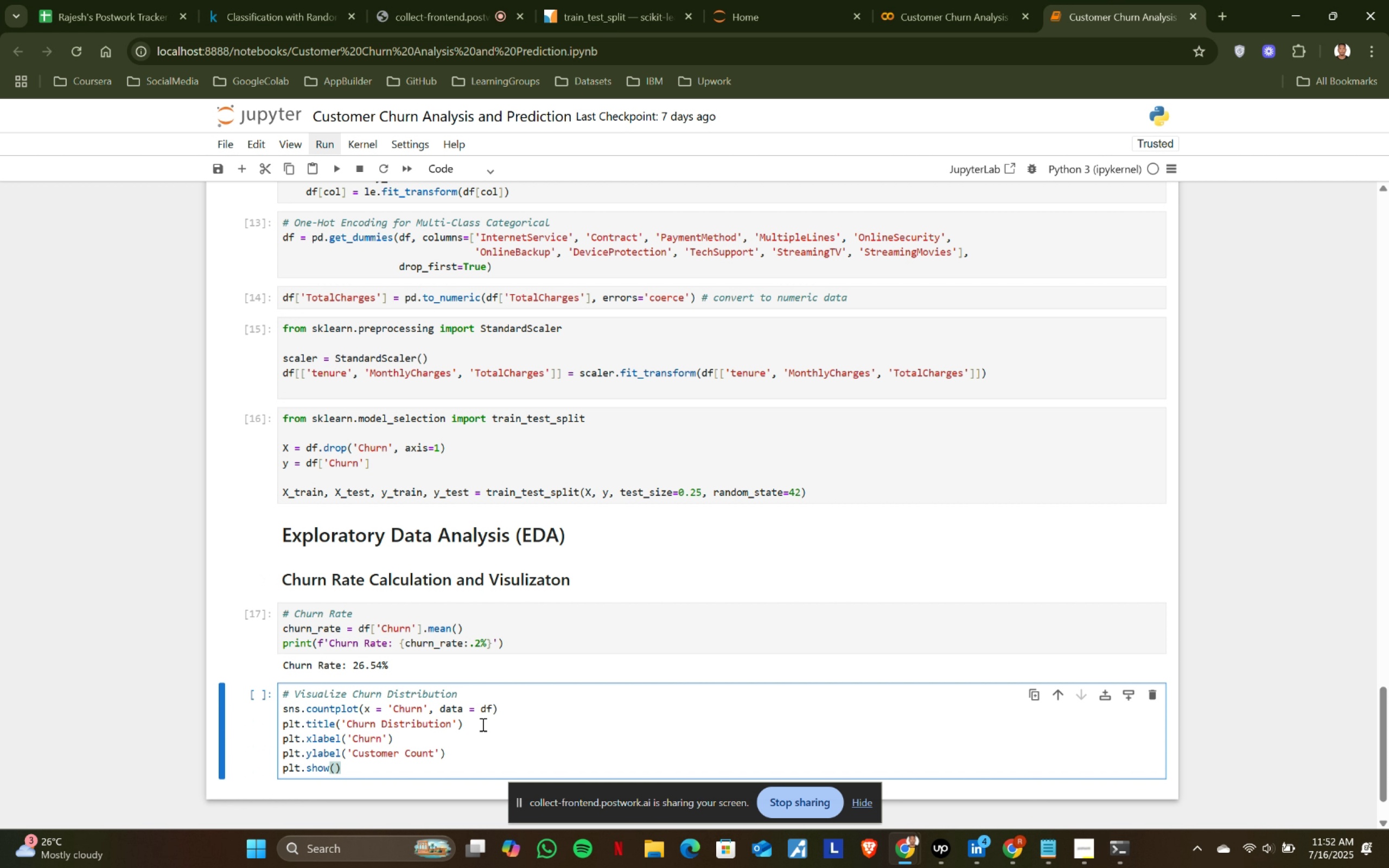 
key(Shift+ShiftRight)
 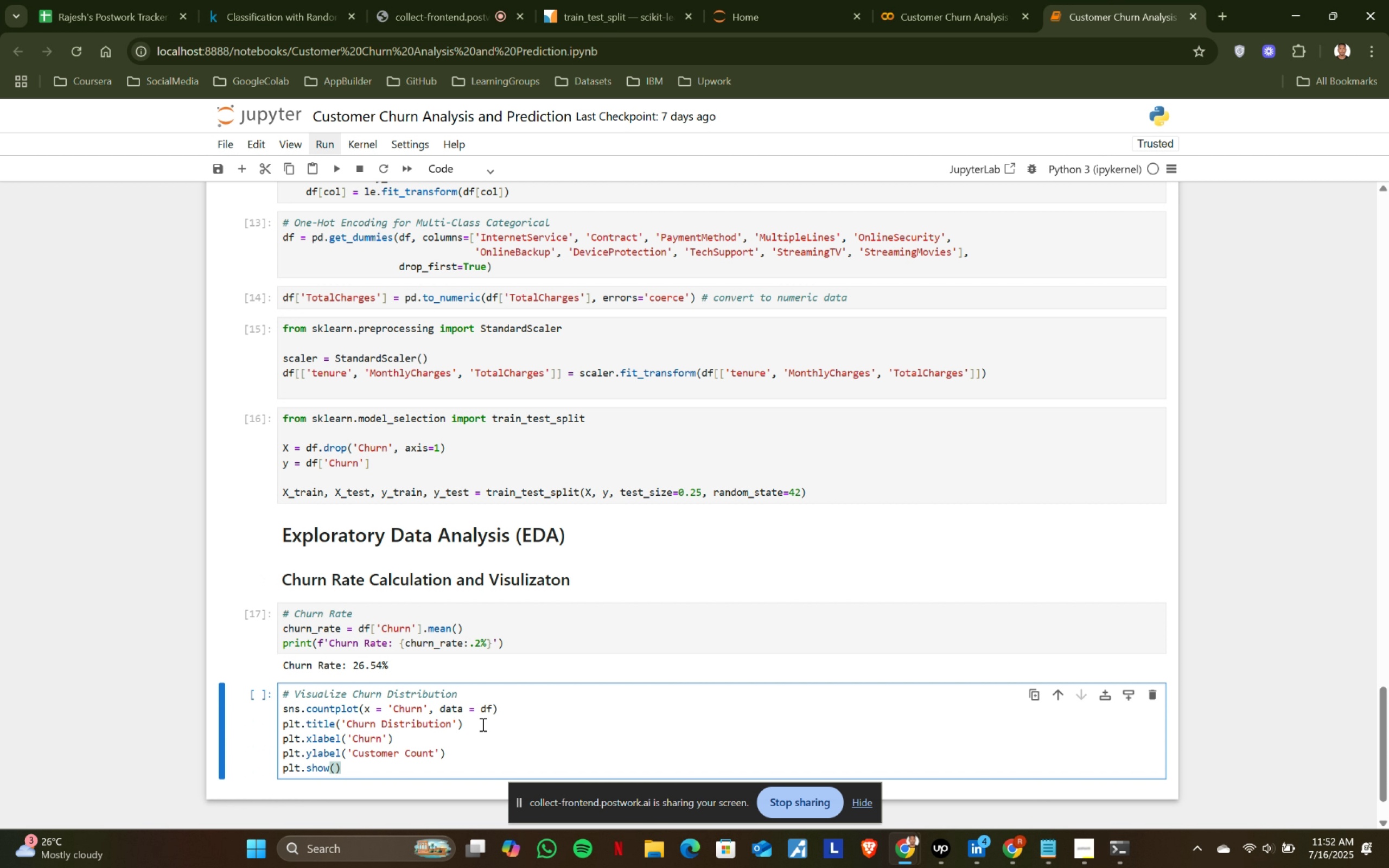 
key(Shift+Enter)
 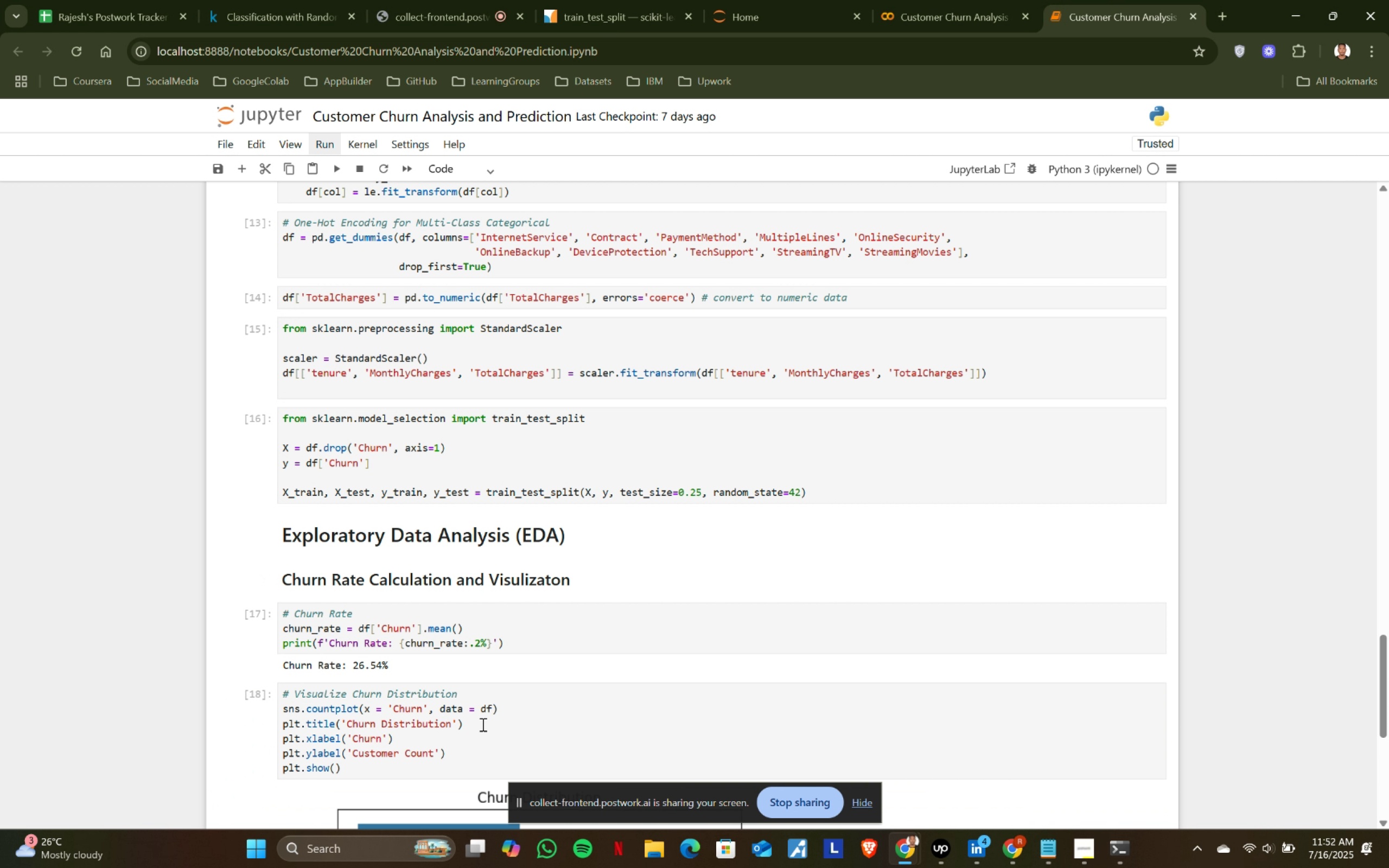 
scroll: coordinate [533, 621], scroll_direction: down, amount: 4.0
 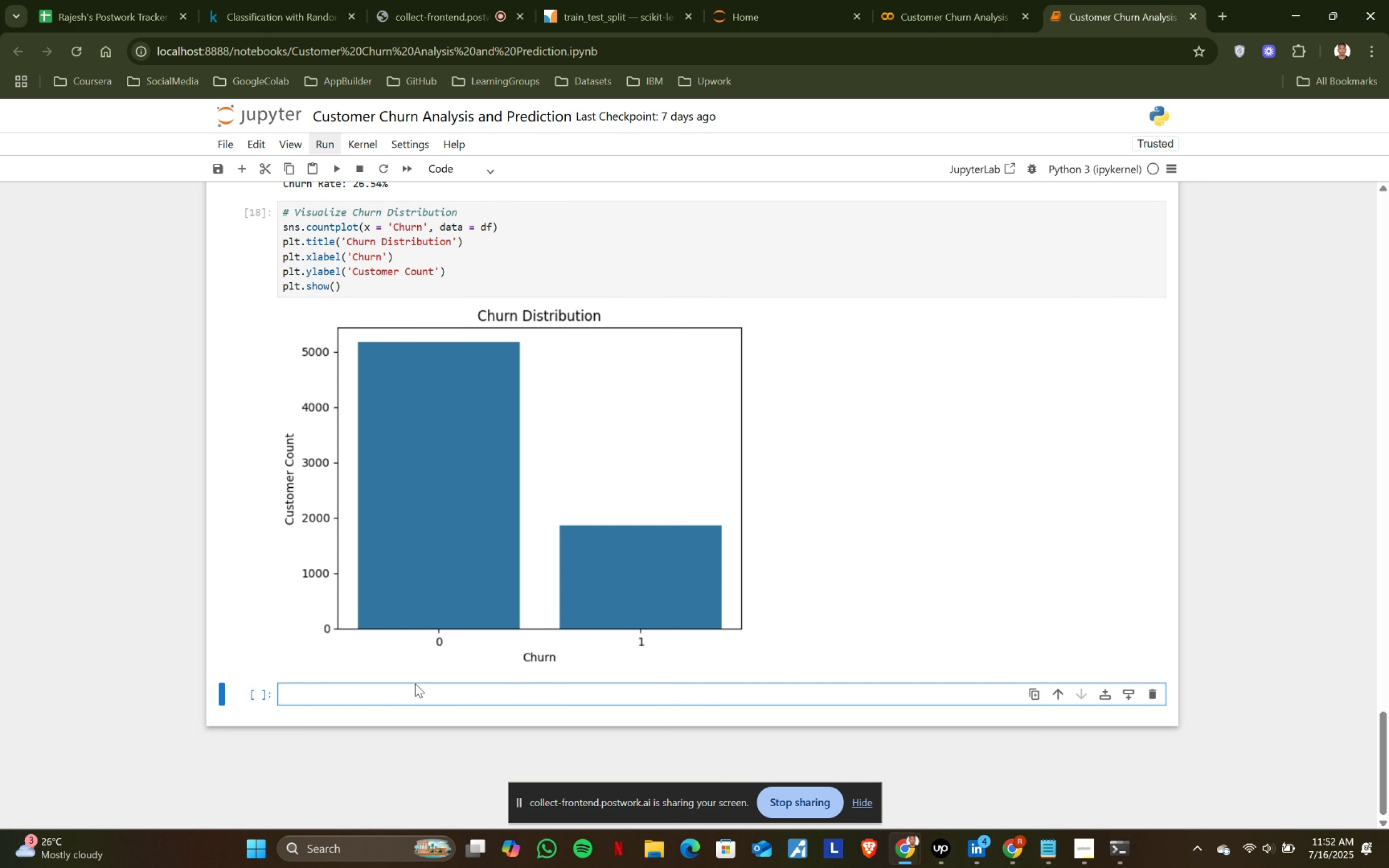 
left_click([356, 693])
 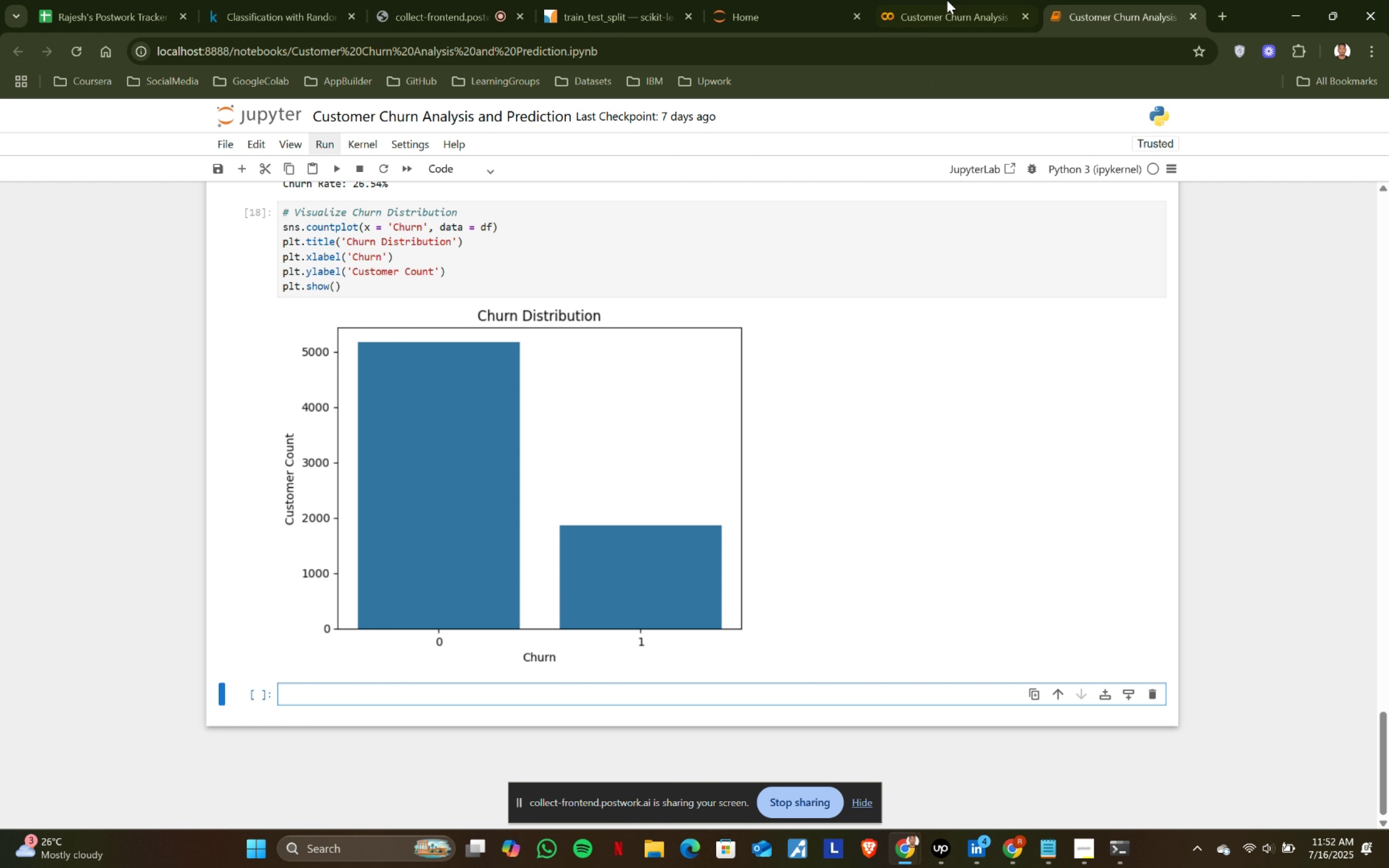 
left_click([958, 0])
 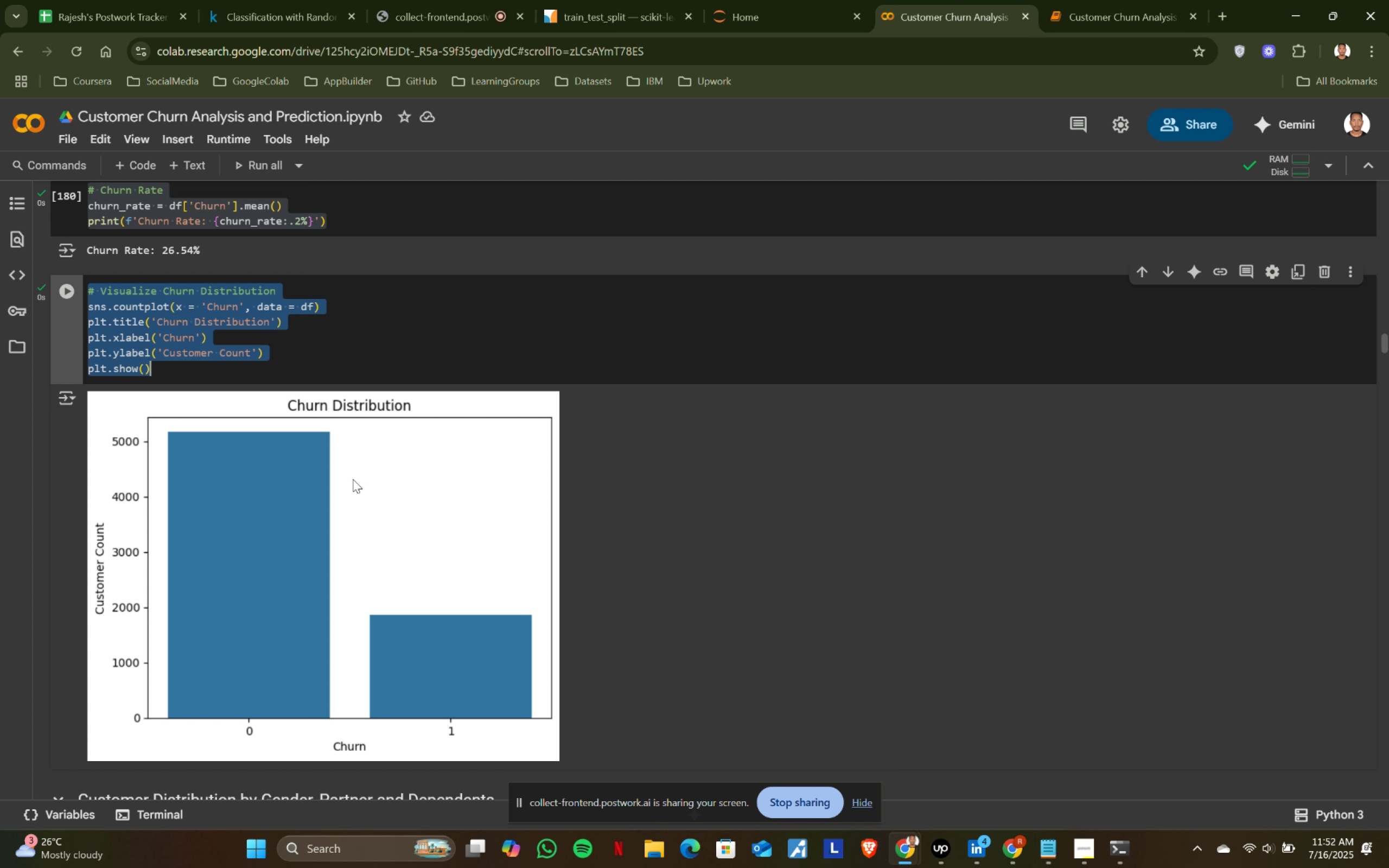 
scroll: coordinate [318, 492], scroll_direction: down, amount: 3.0
 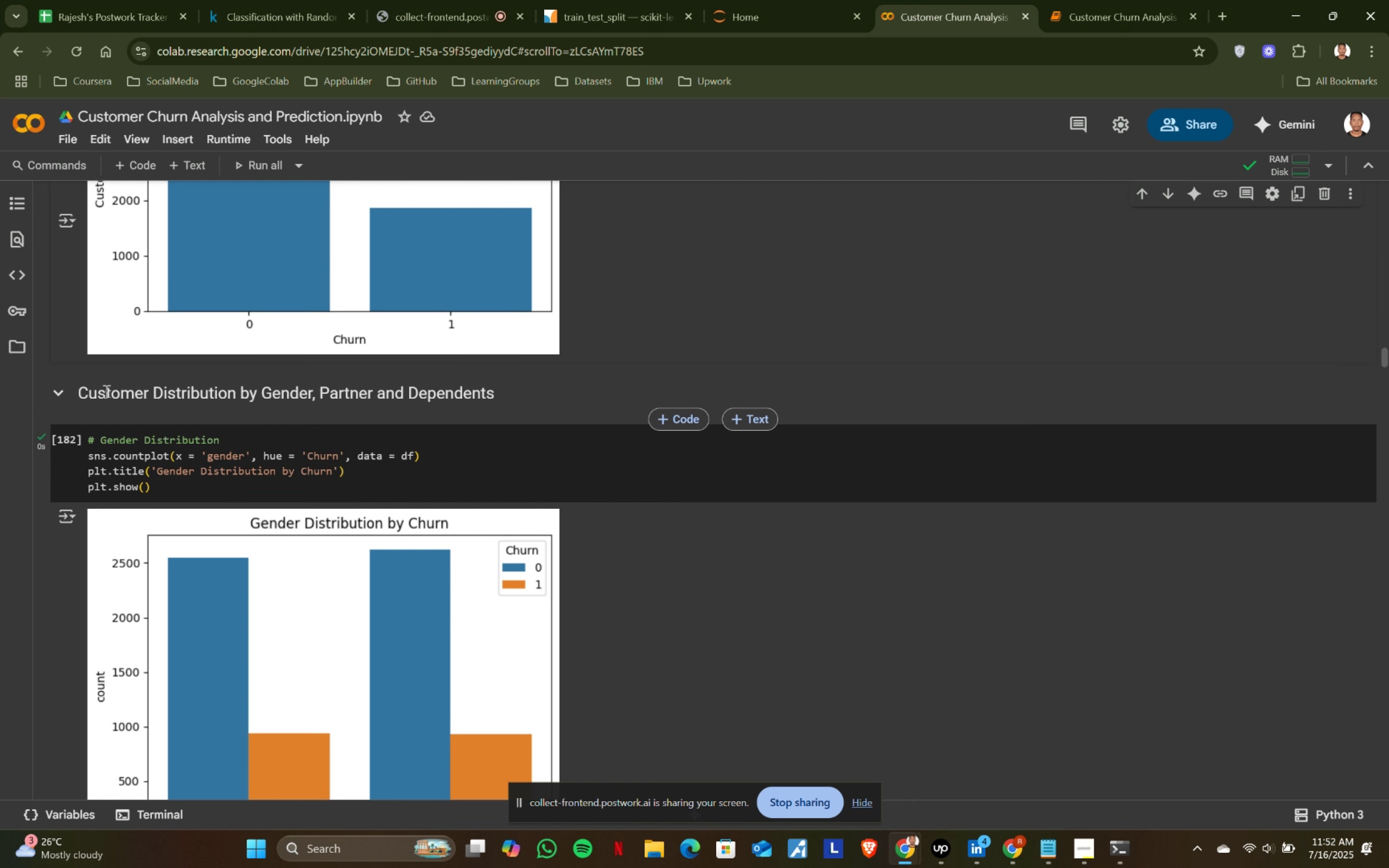 
left_click_drag(start_coordinate=[80, 389], to_coordinate=[517, 387])
 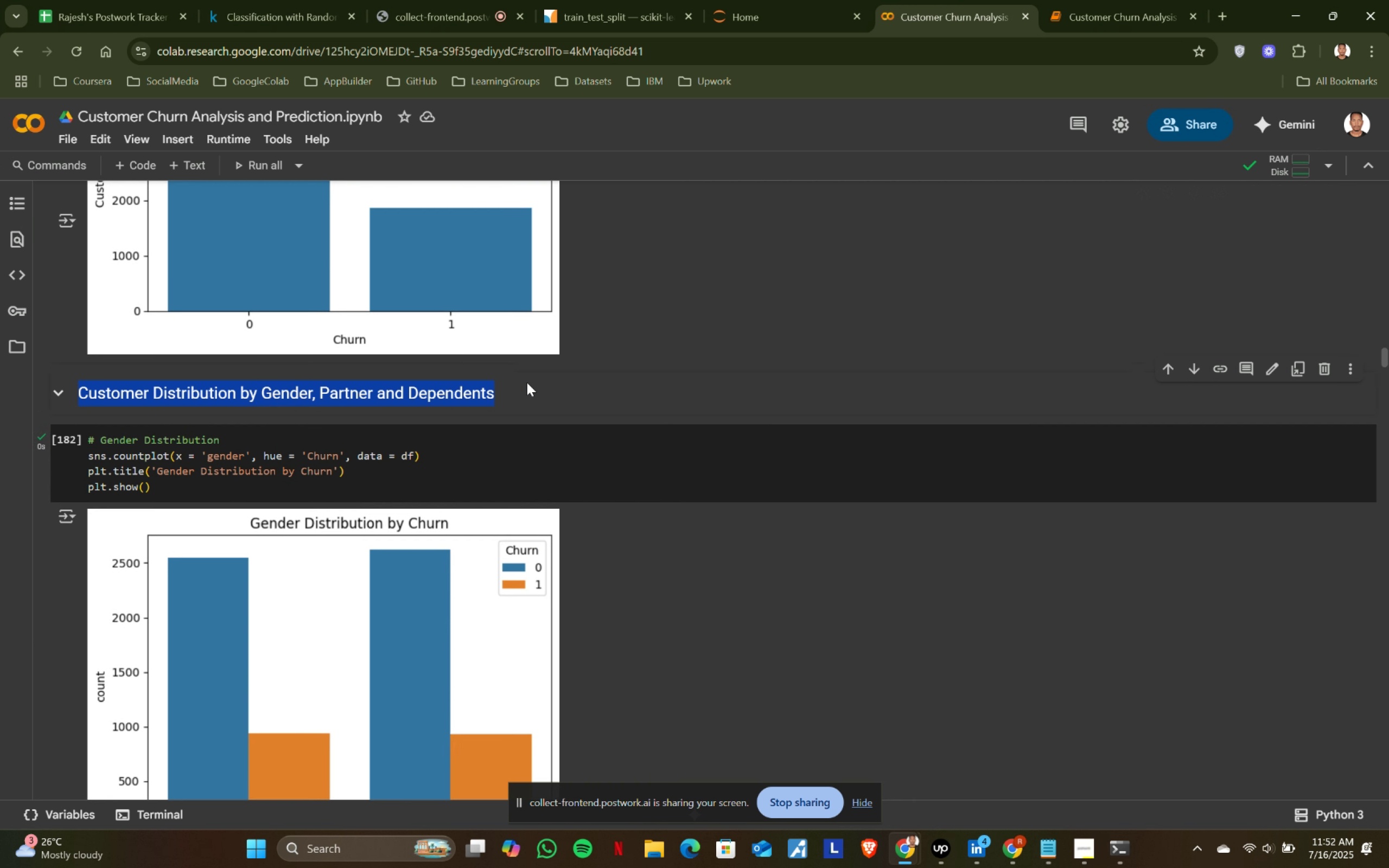 
key(Control+ControlLeft)
 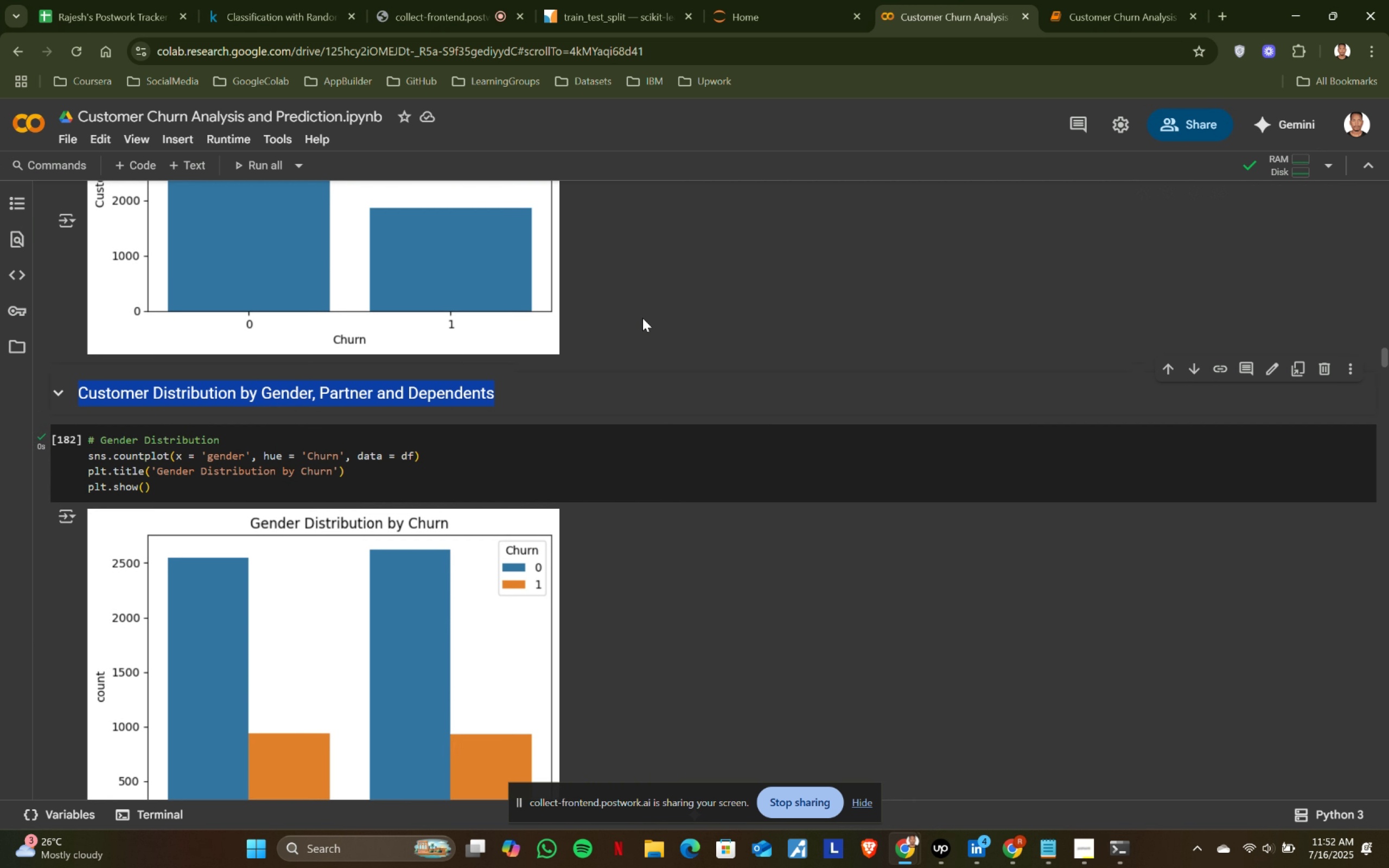 
key(Control+C)
 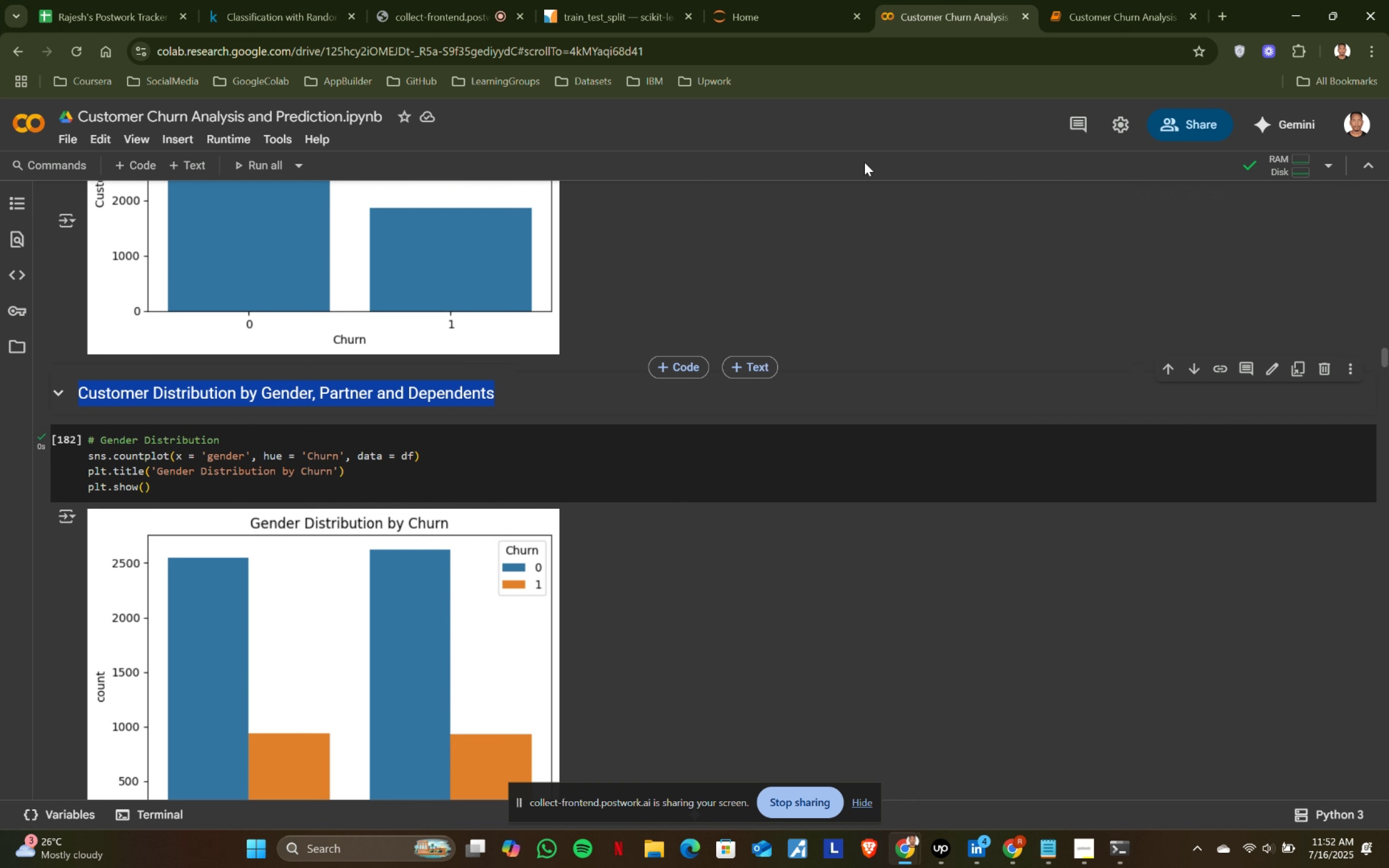 
key(Control+ControlLeft)
 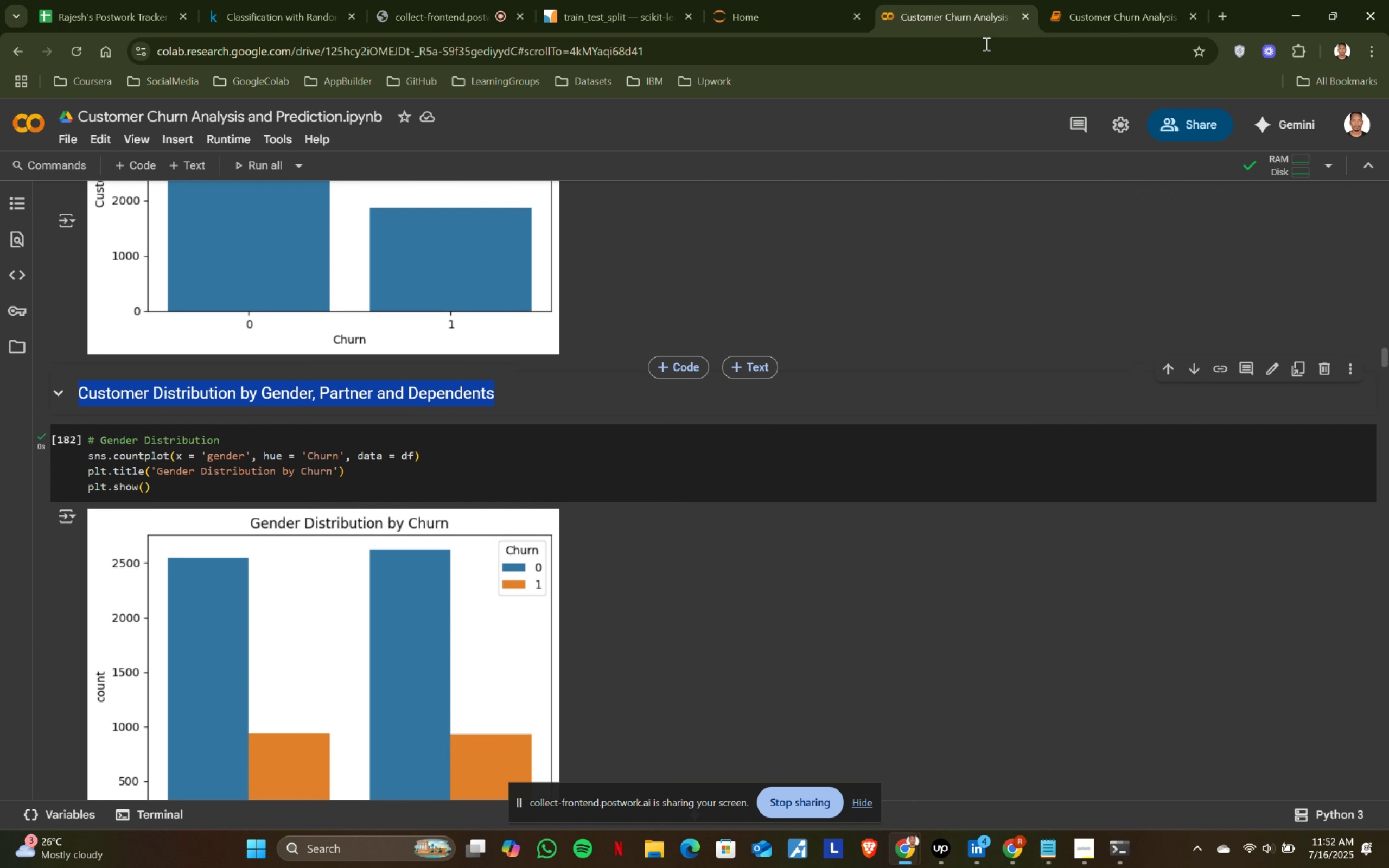 
key(Control+C)
 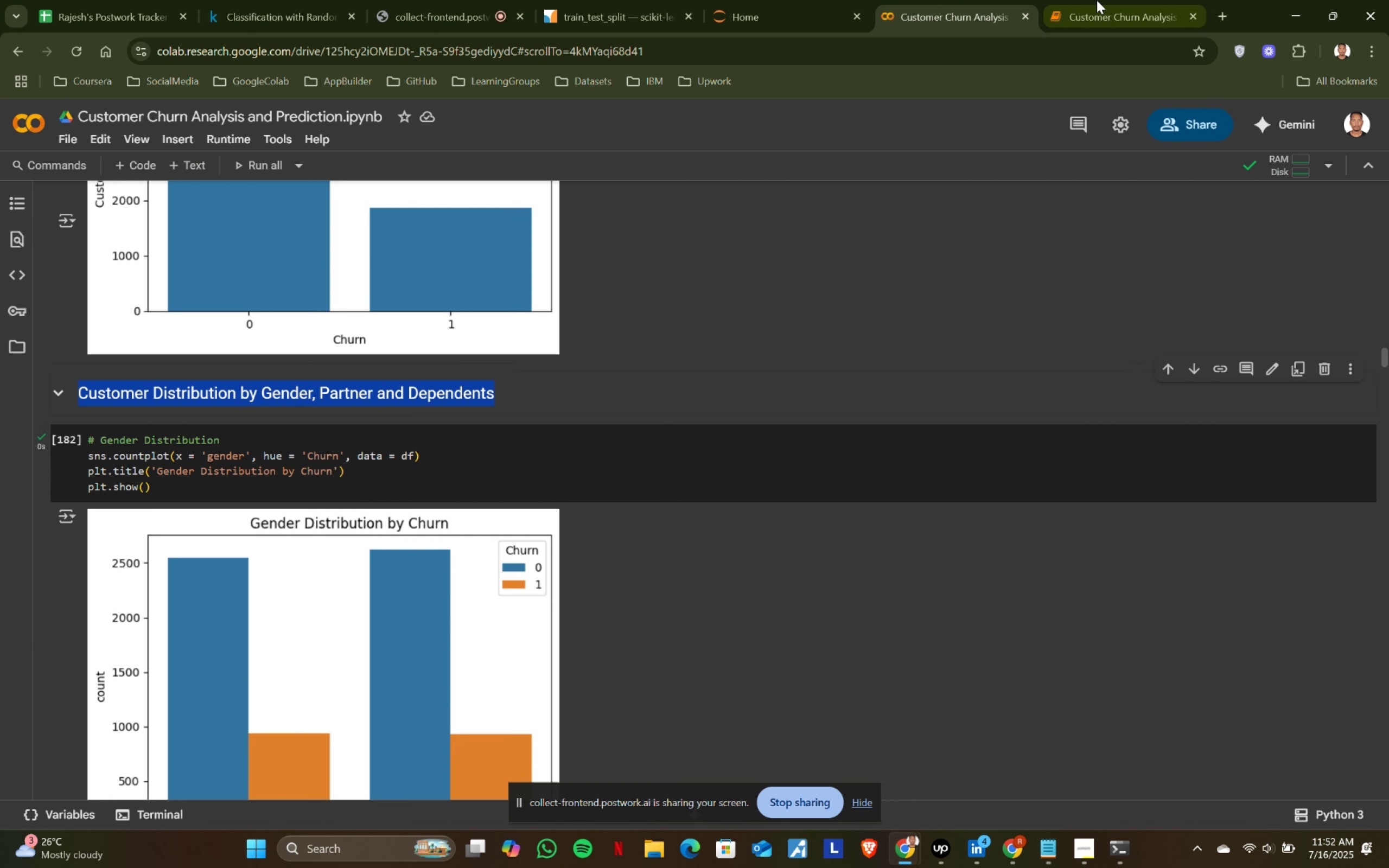 
left_click([1097, 0])
 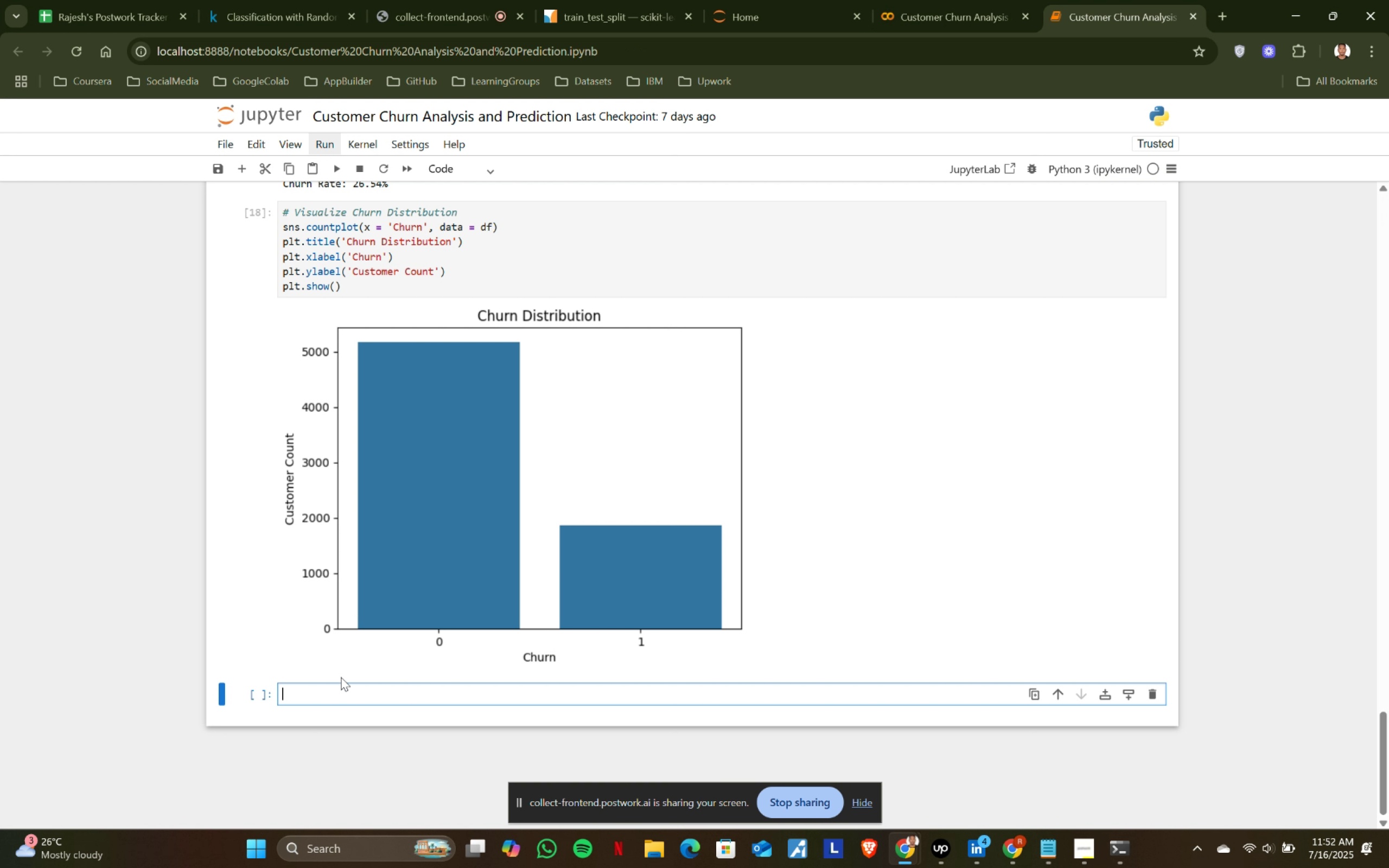 
left_click([335, 701])
 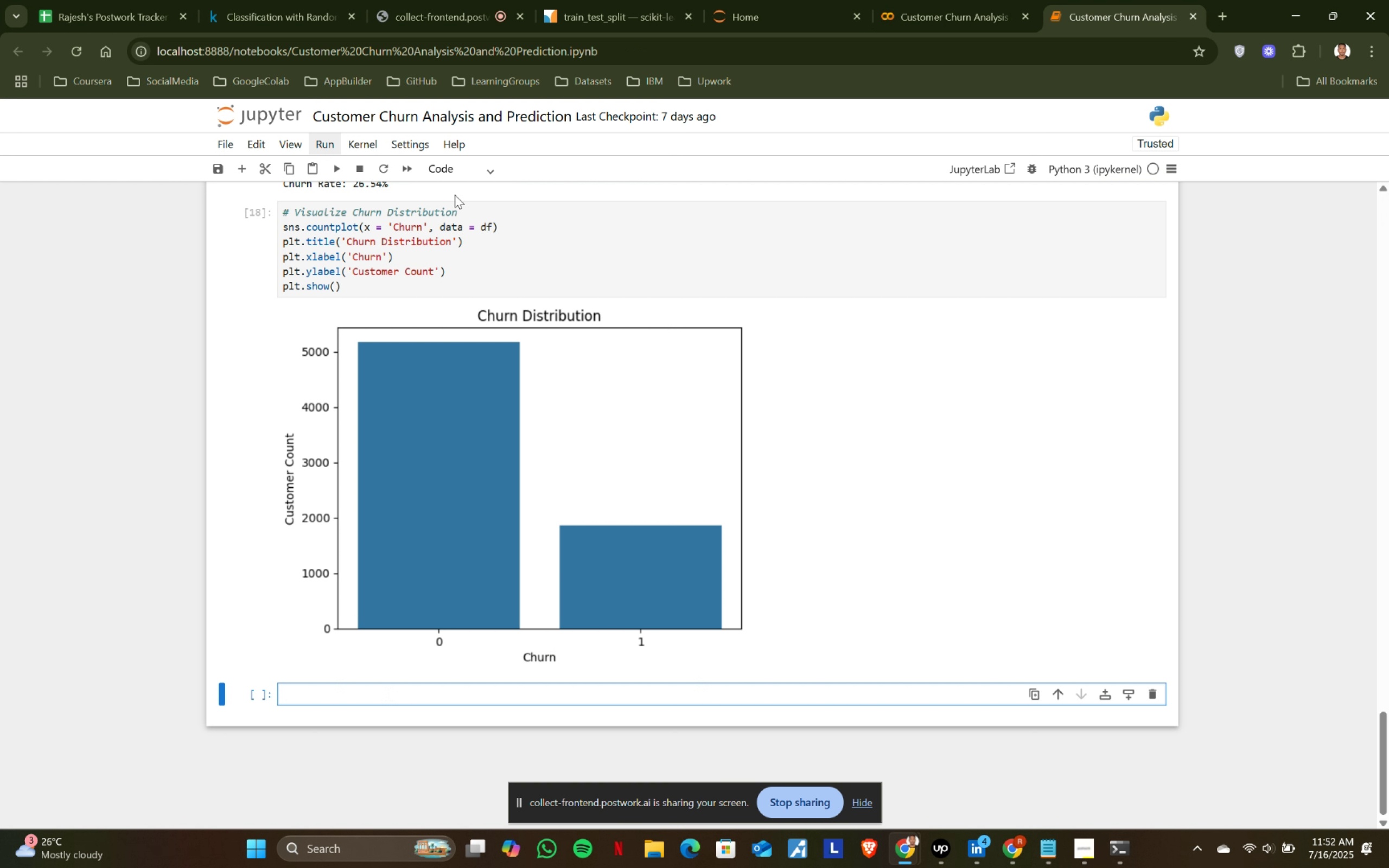 
left_click([442, 173])
 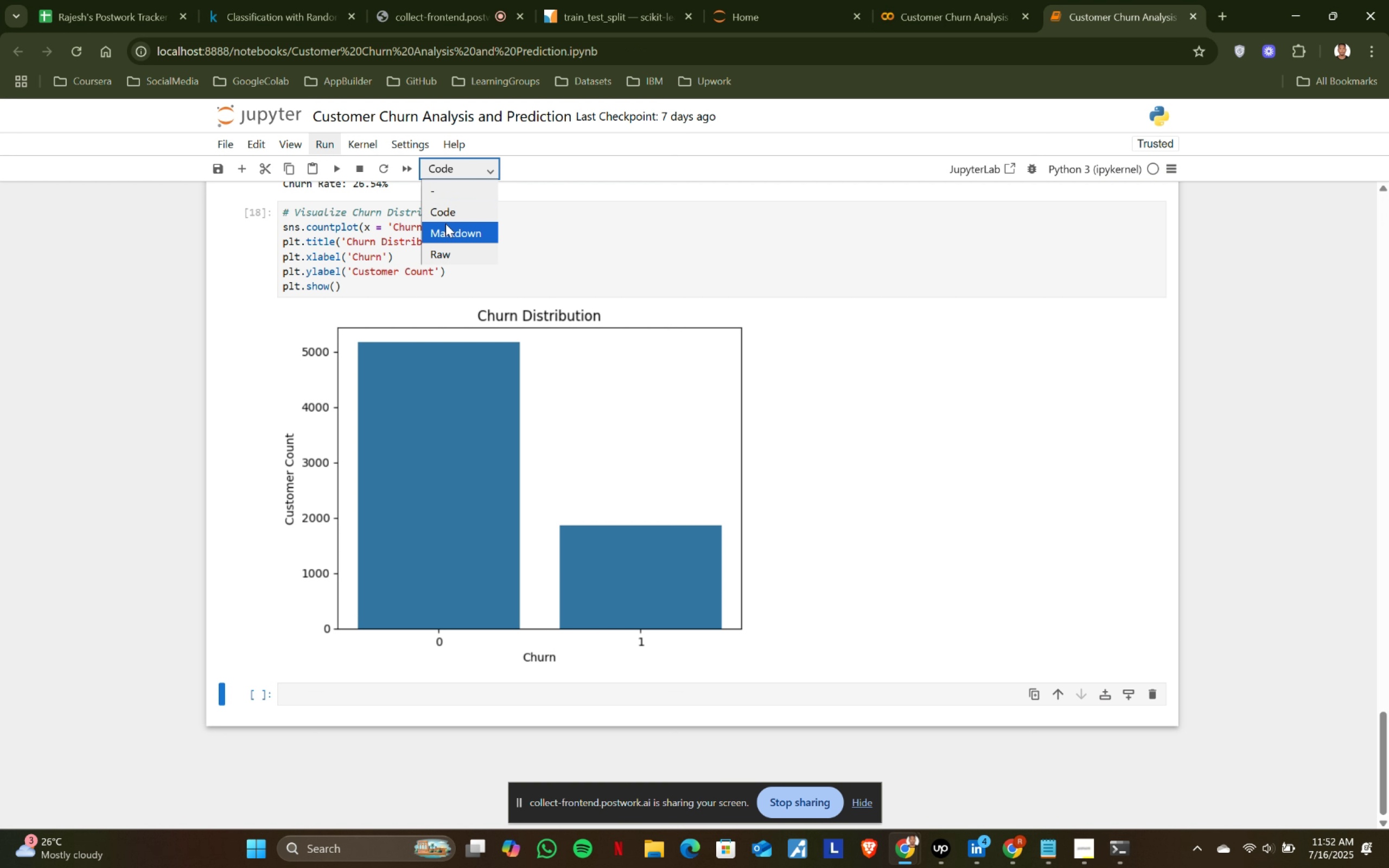 
left_click([445, 232])
 